 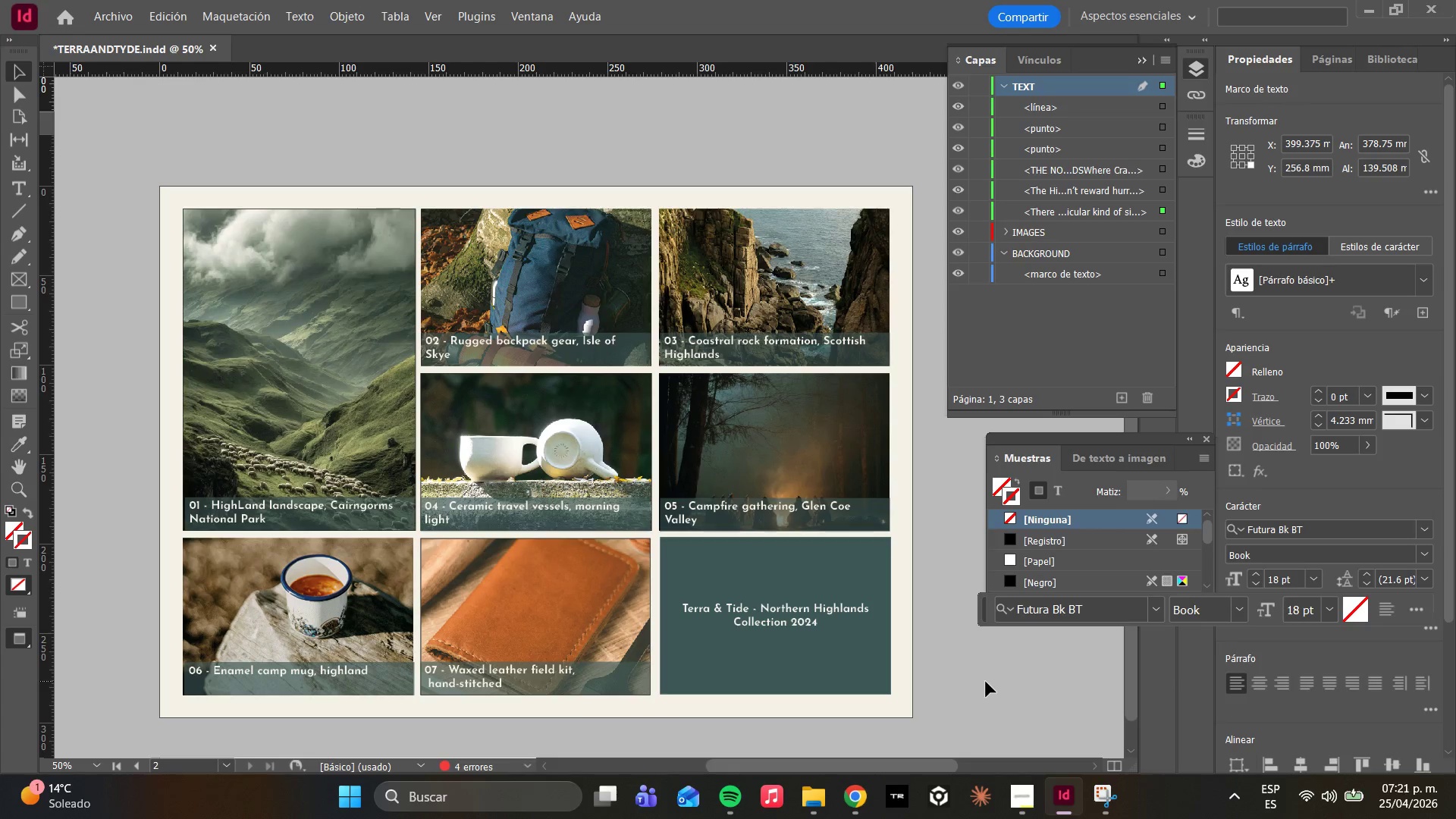 
scroll: coordinate [446, 419], scroll_direction: up, amount: 6.0
 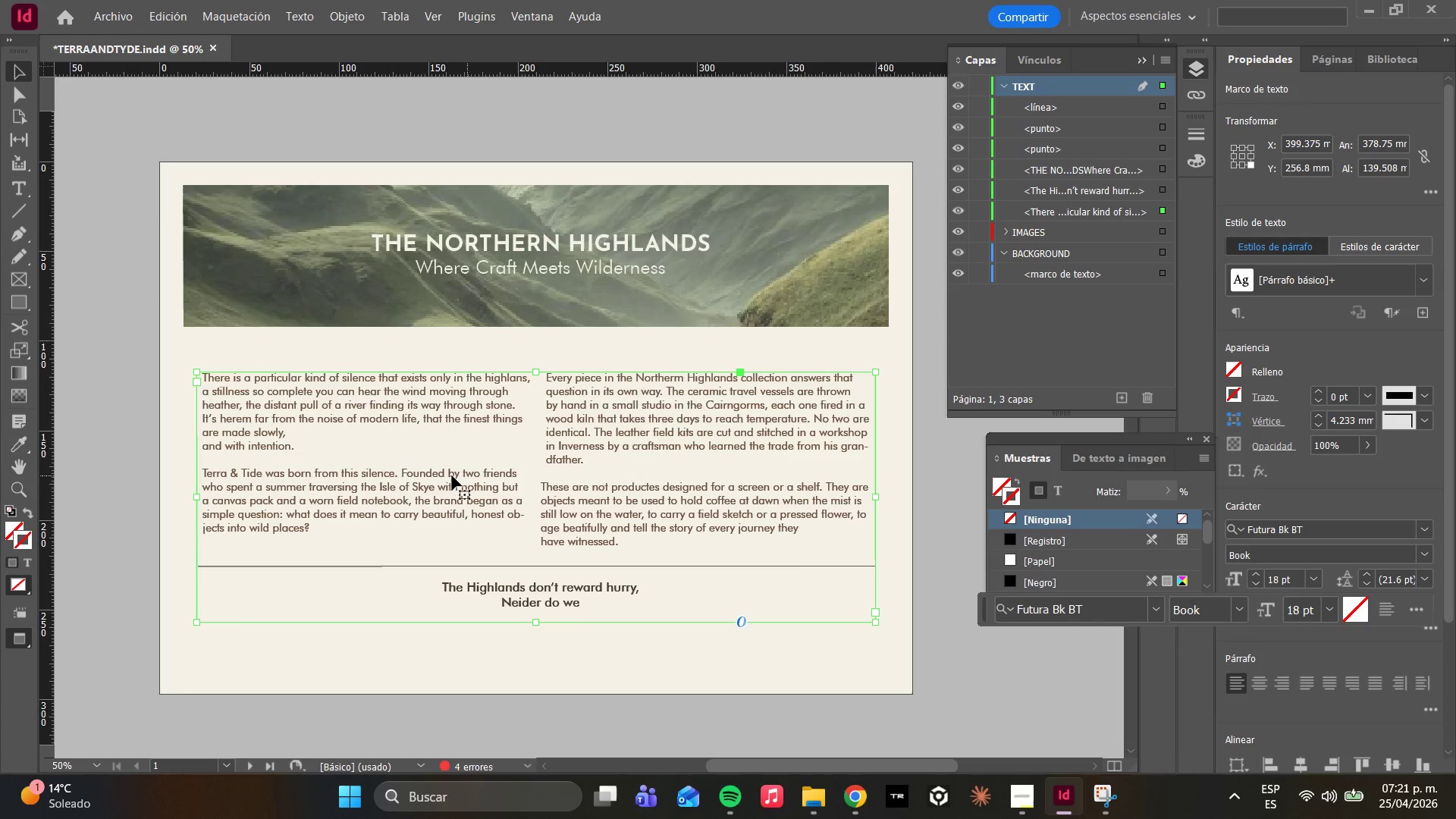 
left_click([482, 458])
 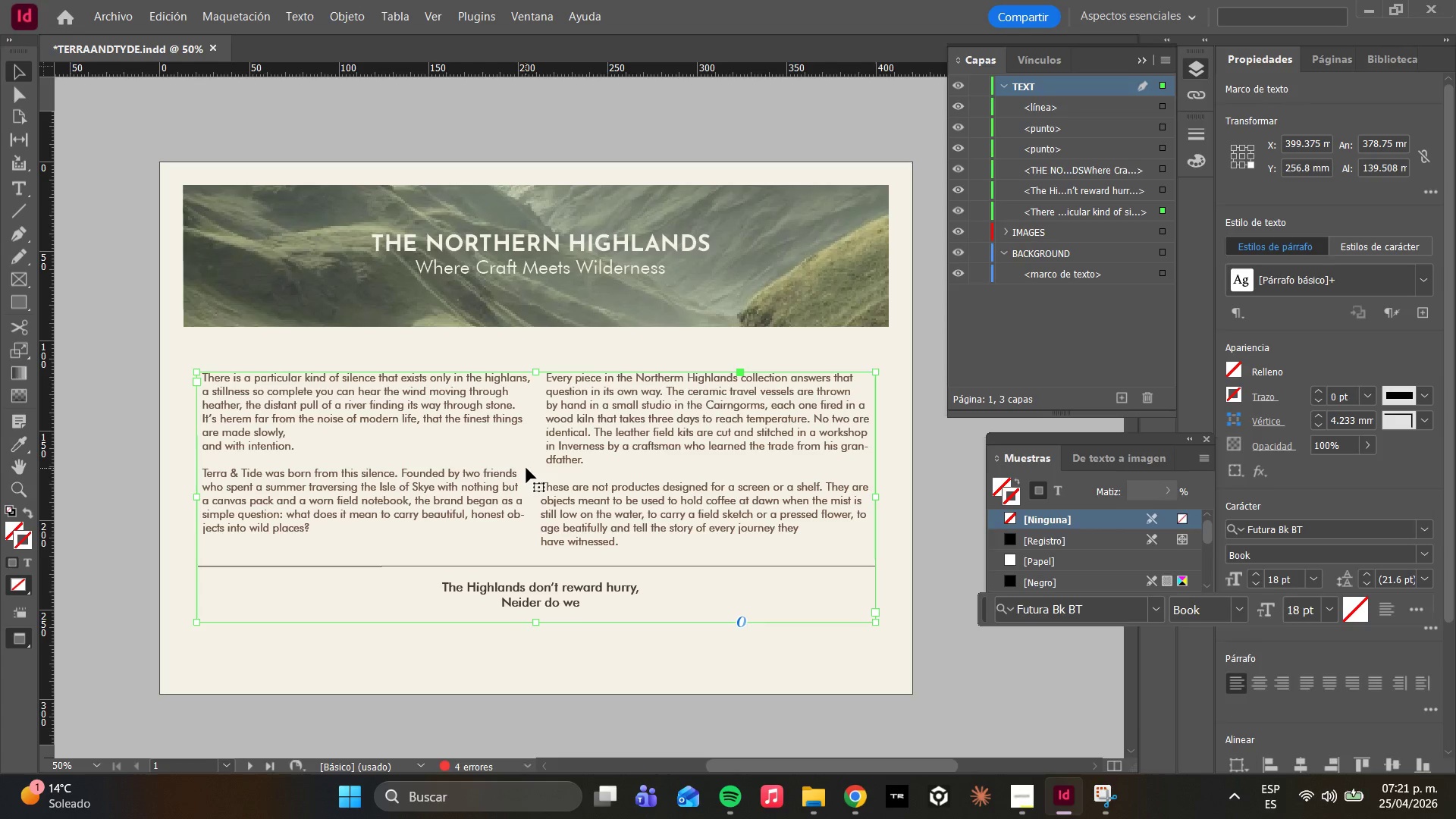 
wait(21.47)
 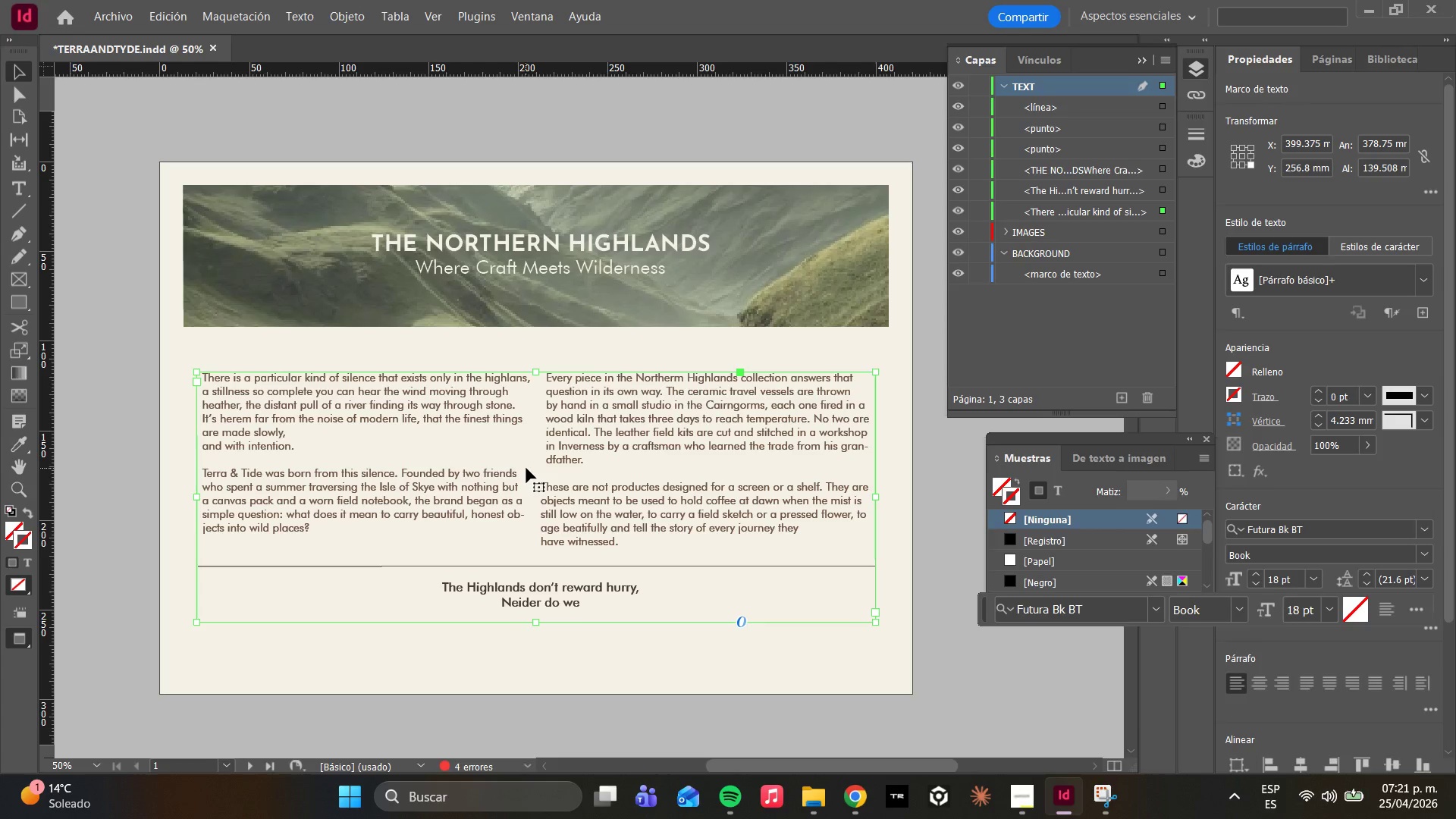 
left_click([597, 666])
 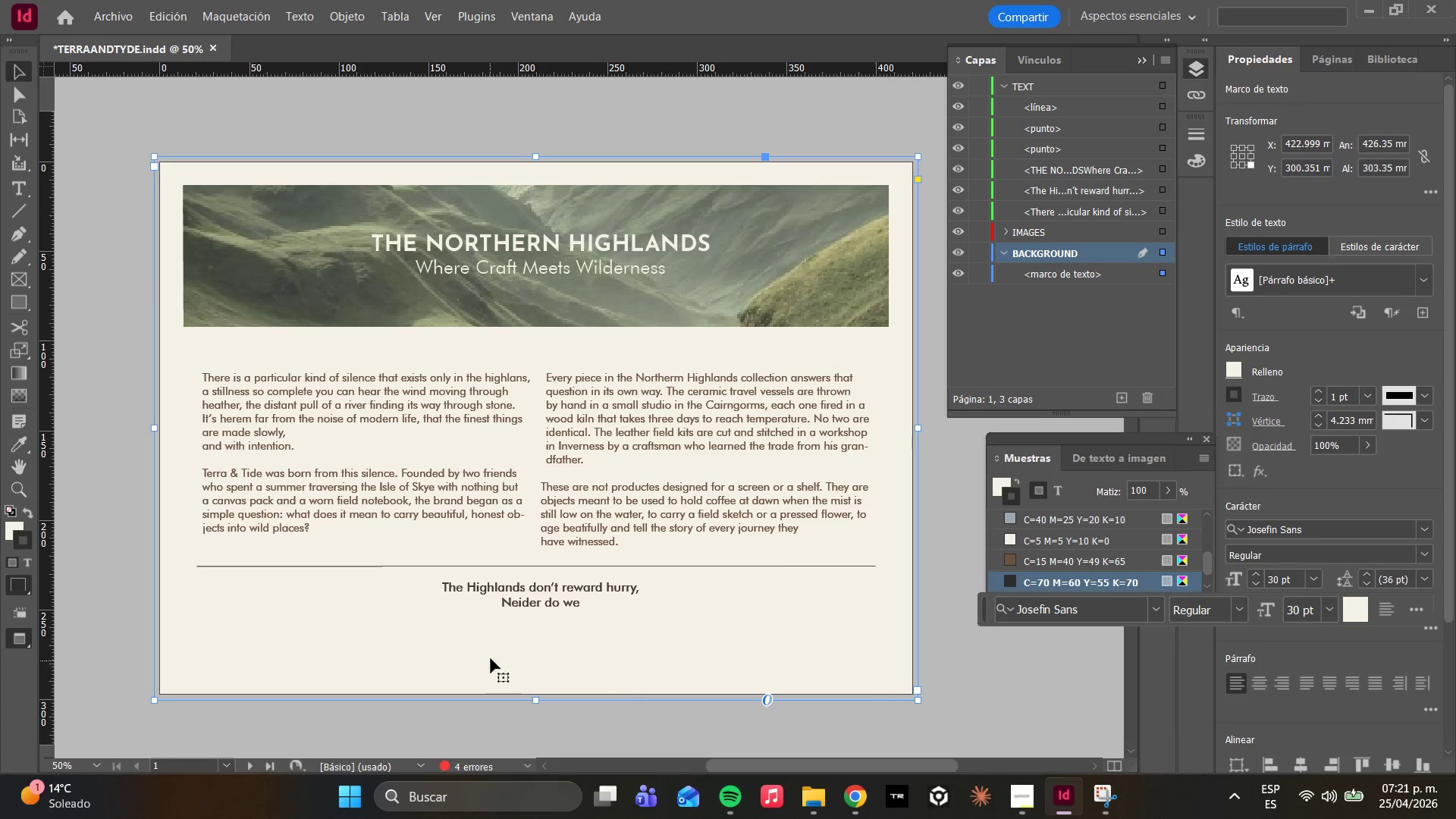 
key(Alt+AltLeft)
 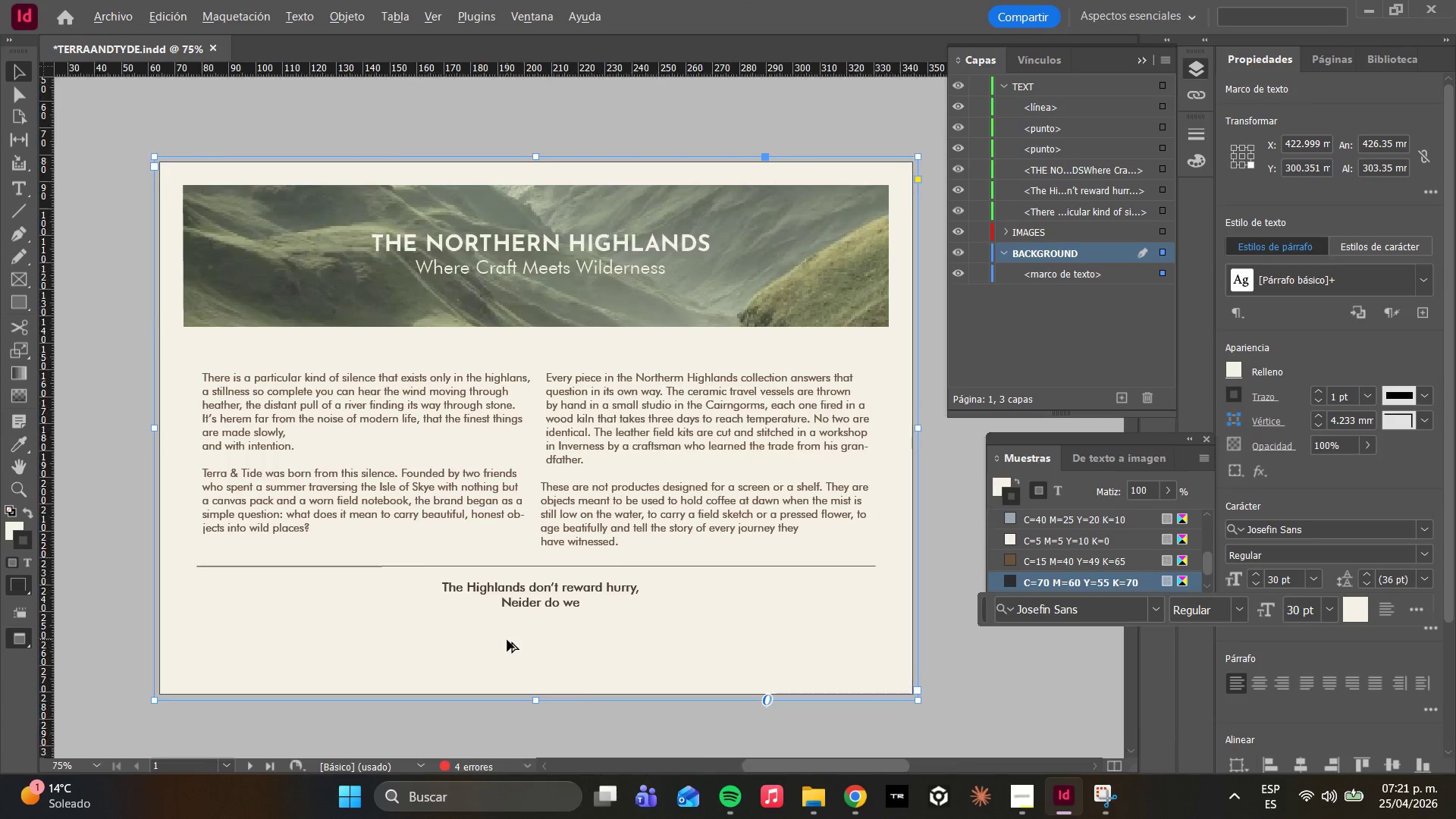 
scroll: coordinate [507, 640], scroll_direction: up, amount: 2.0
 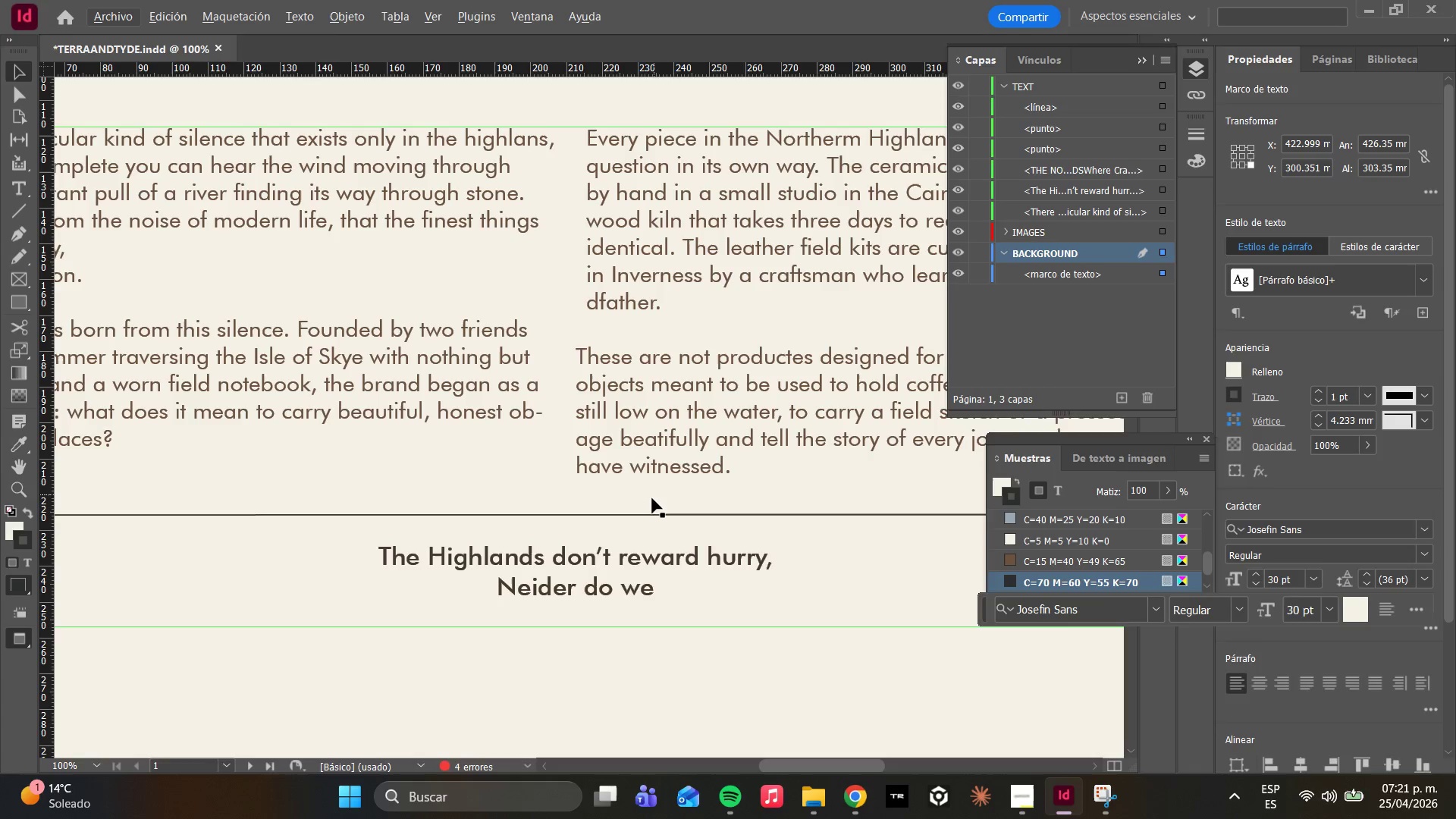 
wait(5.66)
 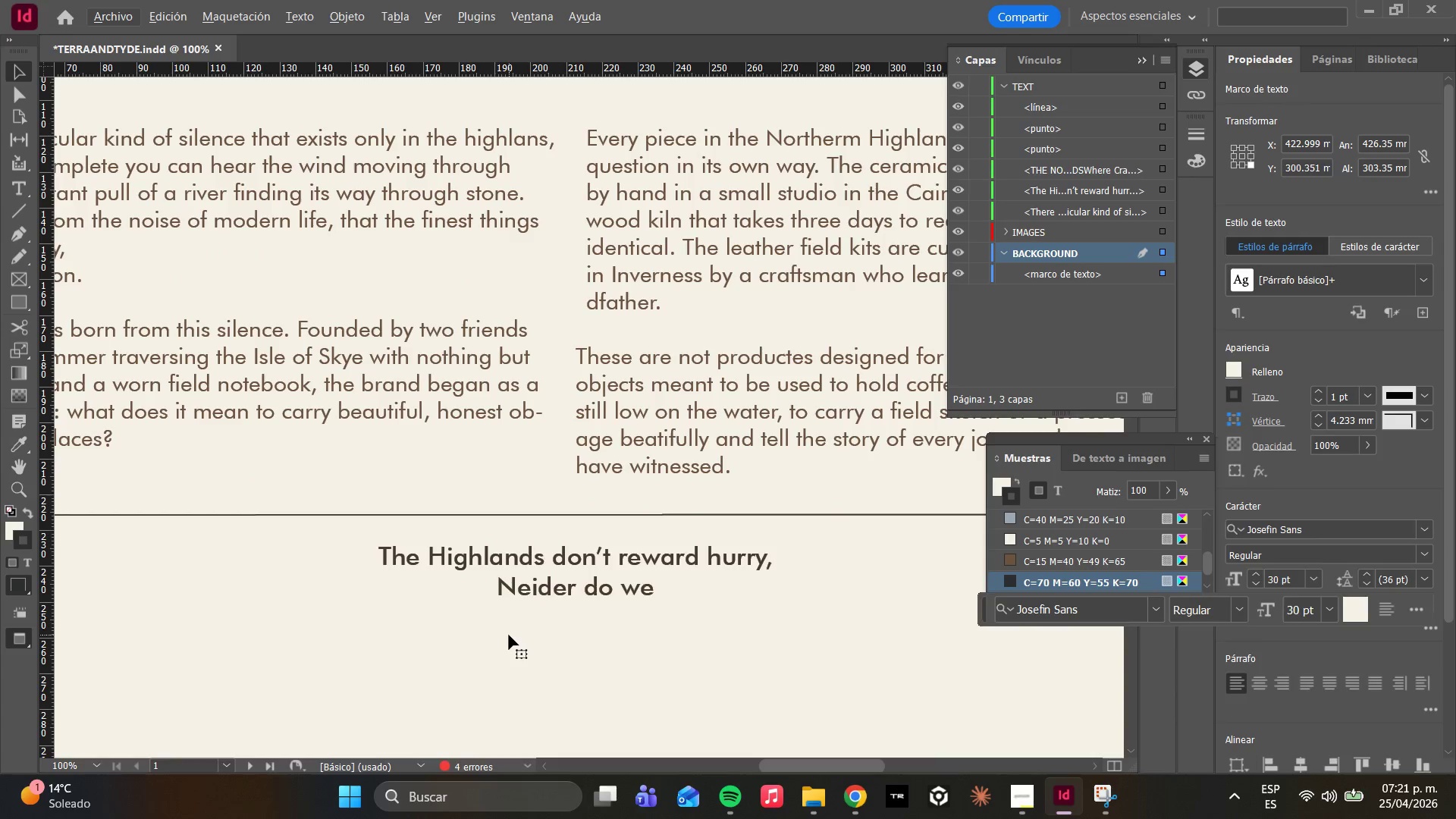 
key(Alt+AltLeft)
 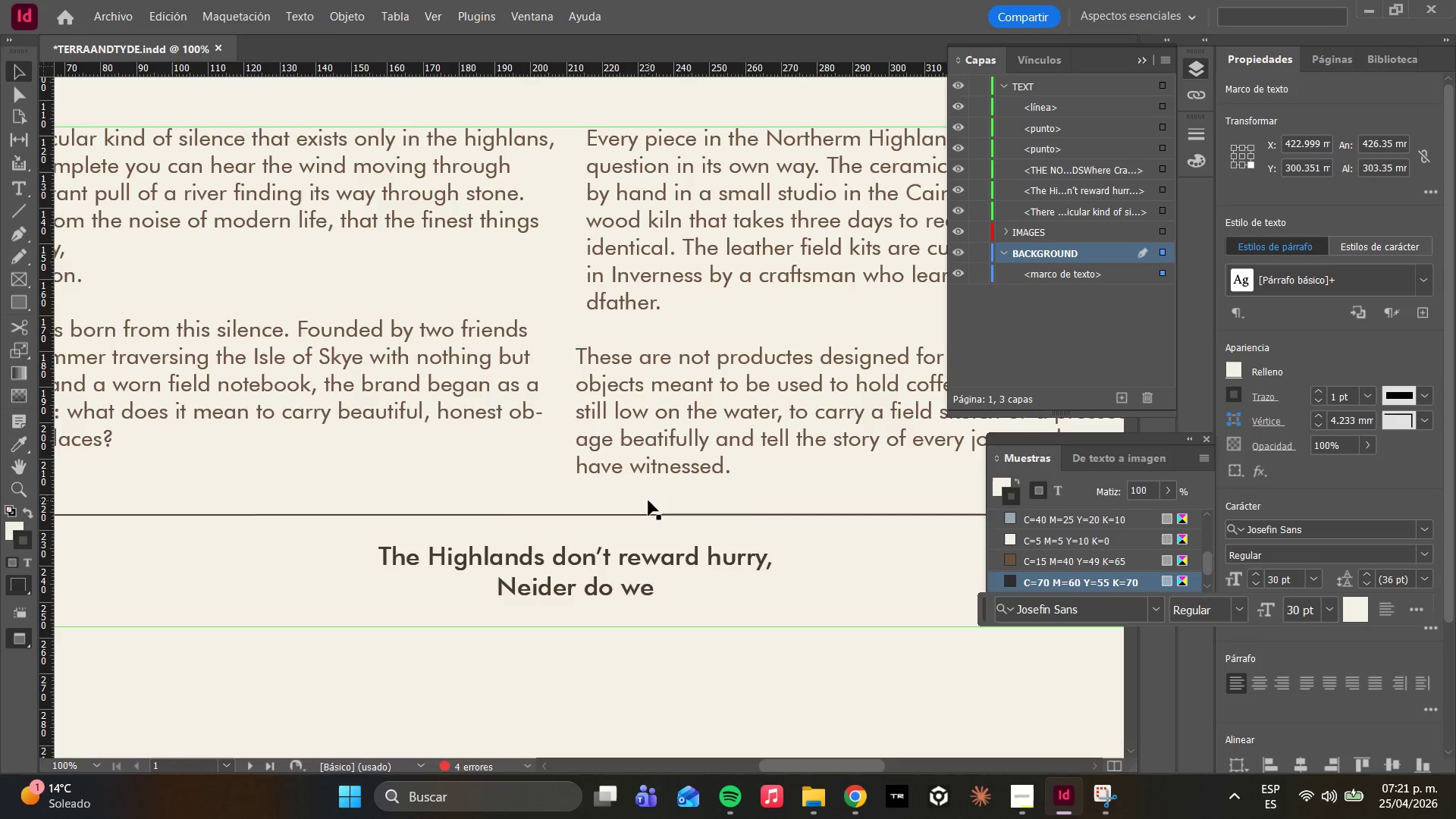 
hold_key(key=AltLeft, duration=0.42)
scroll: coordinate [648, 500], scroll_direction: down, amount: 3.0
 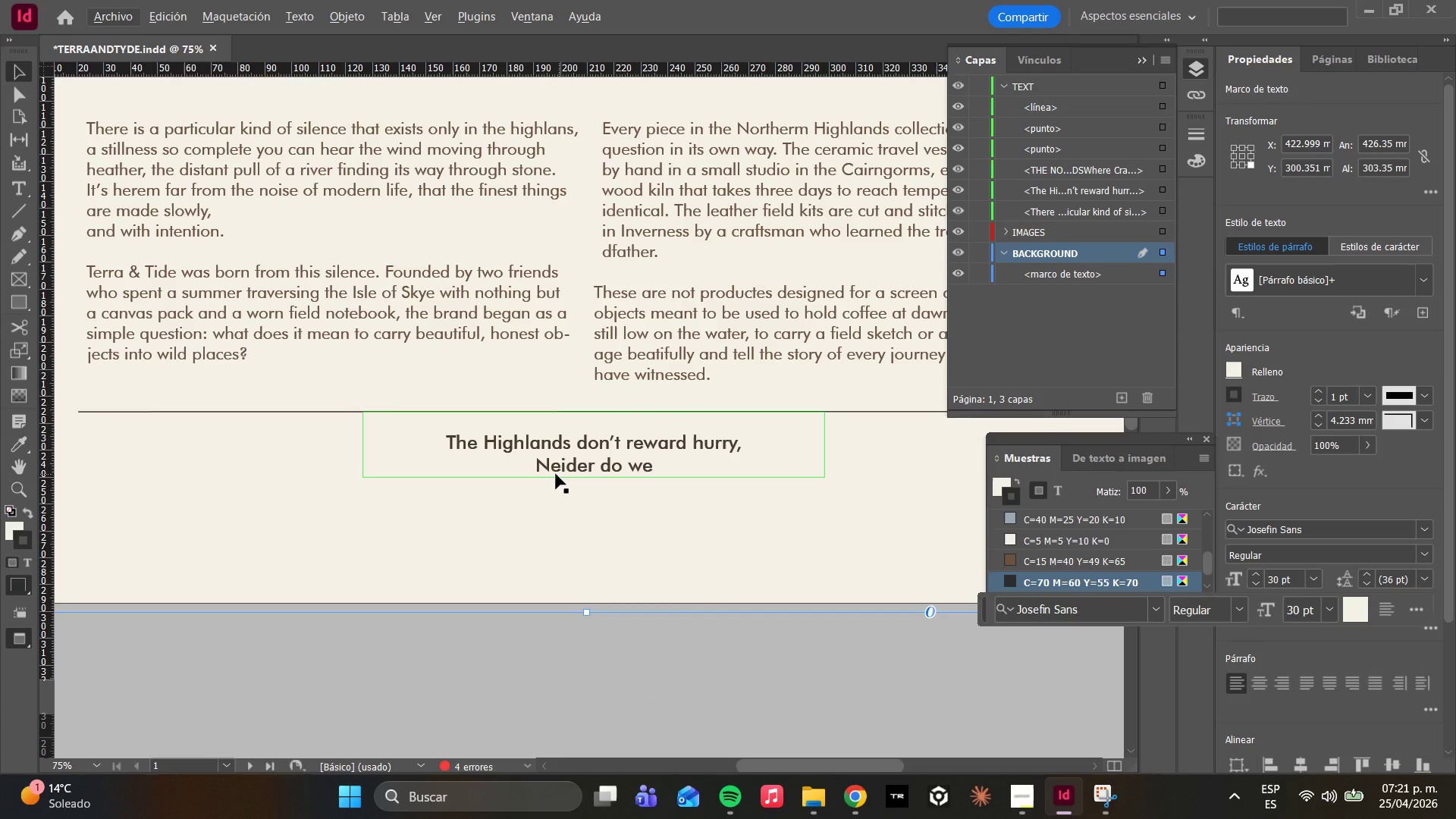 
hold_key(key=AltLeft, duration=0.64)
scroll: coordinate [551, 470], scroll_direction: down, amount: 2.0
 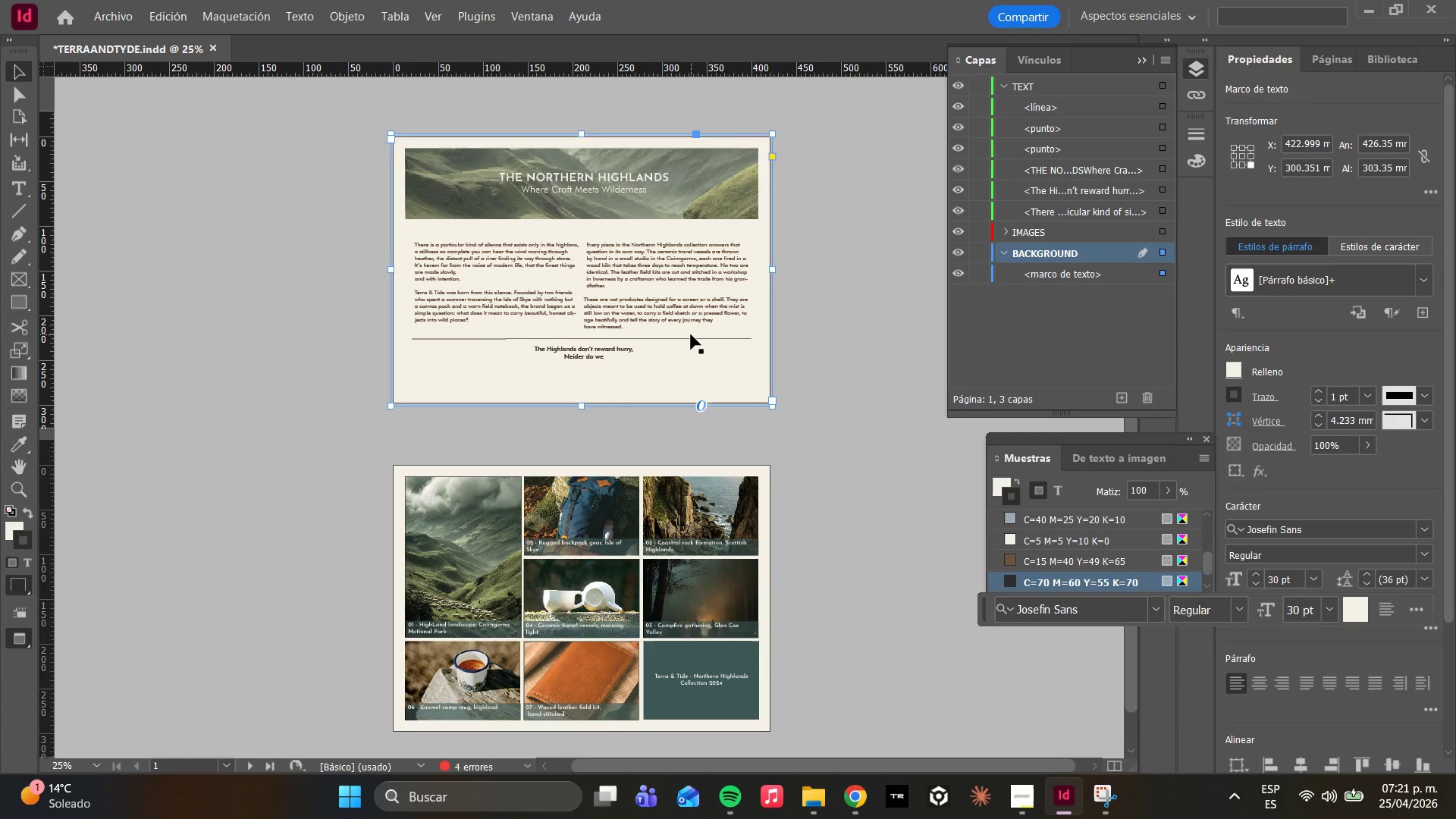 
hold_key(key=AltLeft, duration=0.38)
 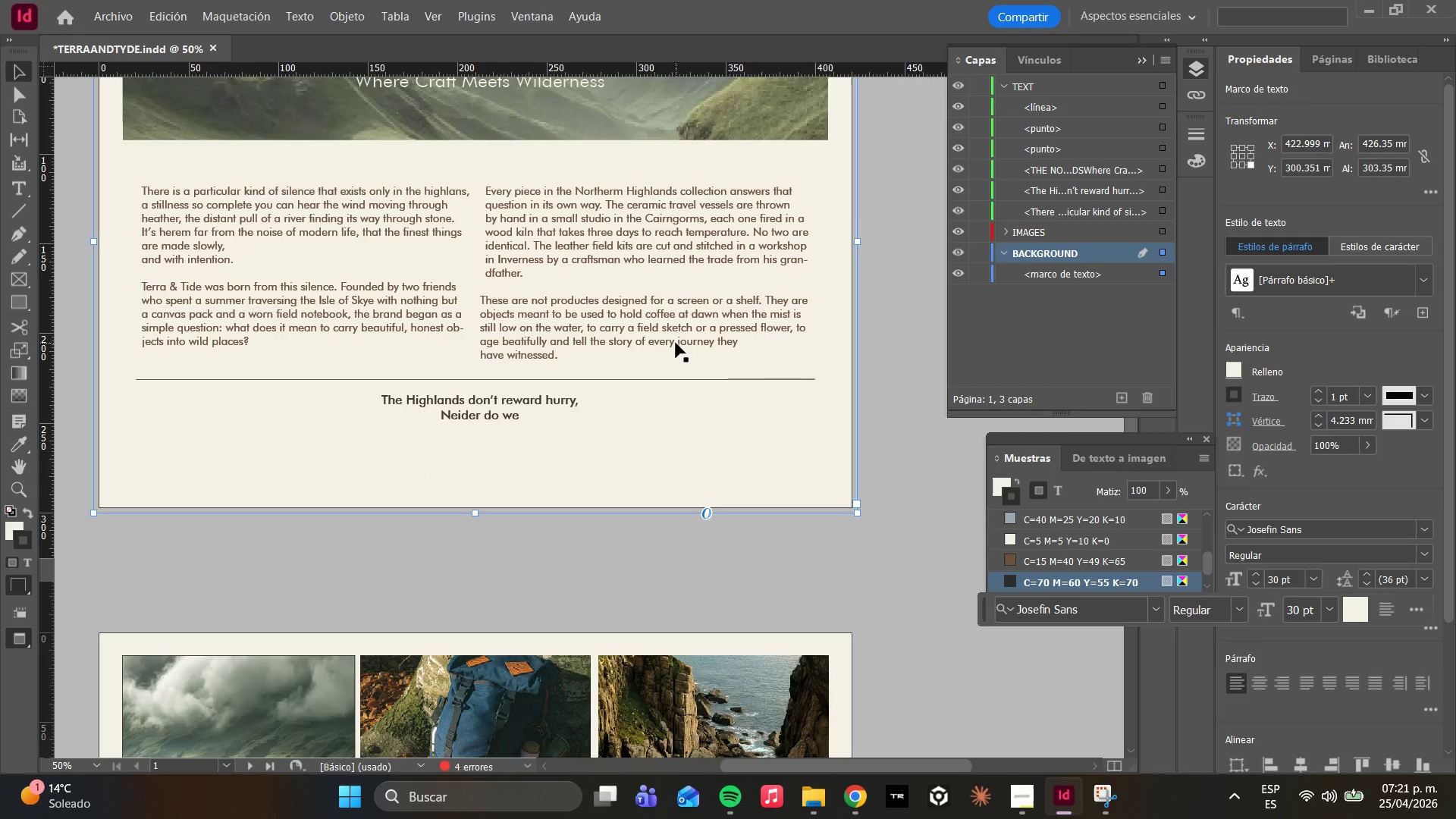 
hold_key(key=AltLeft, duration=0.38)
 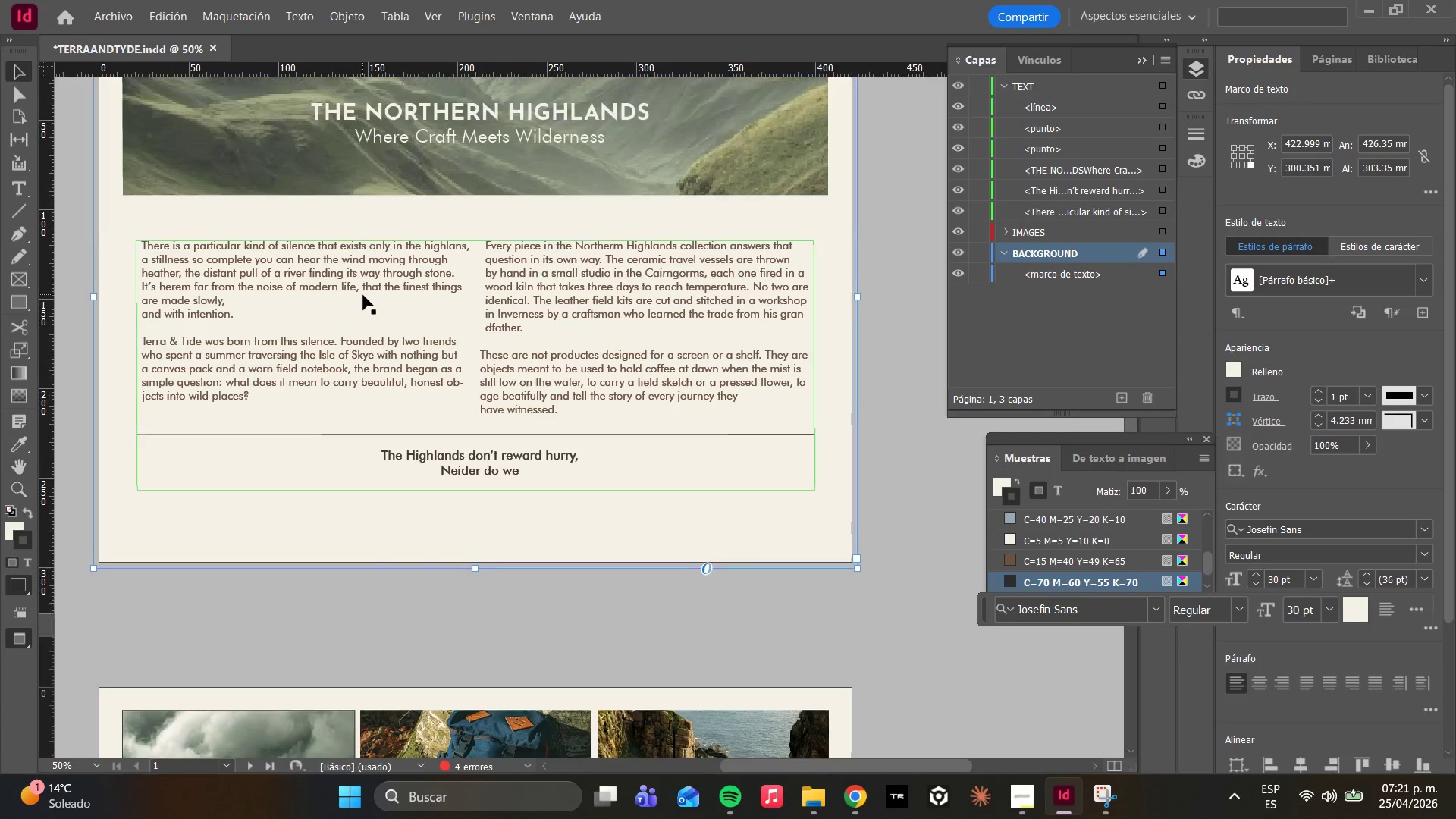 
scroll: coordinate [686, 334], scroll_direction: up, amount: 2.0
 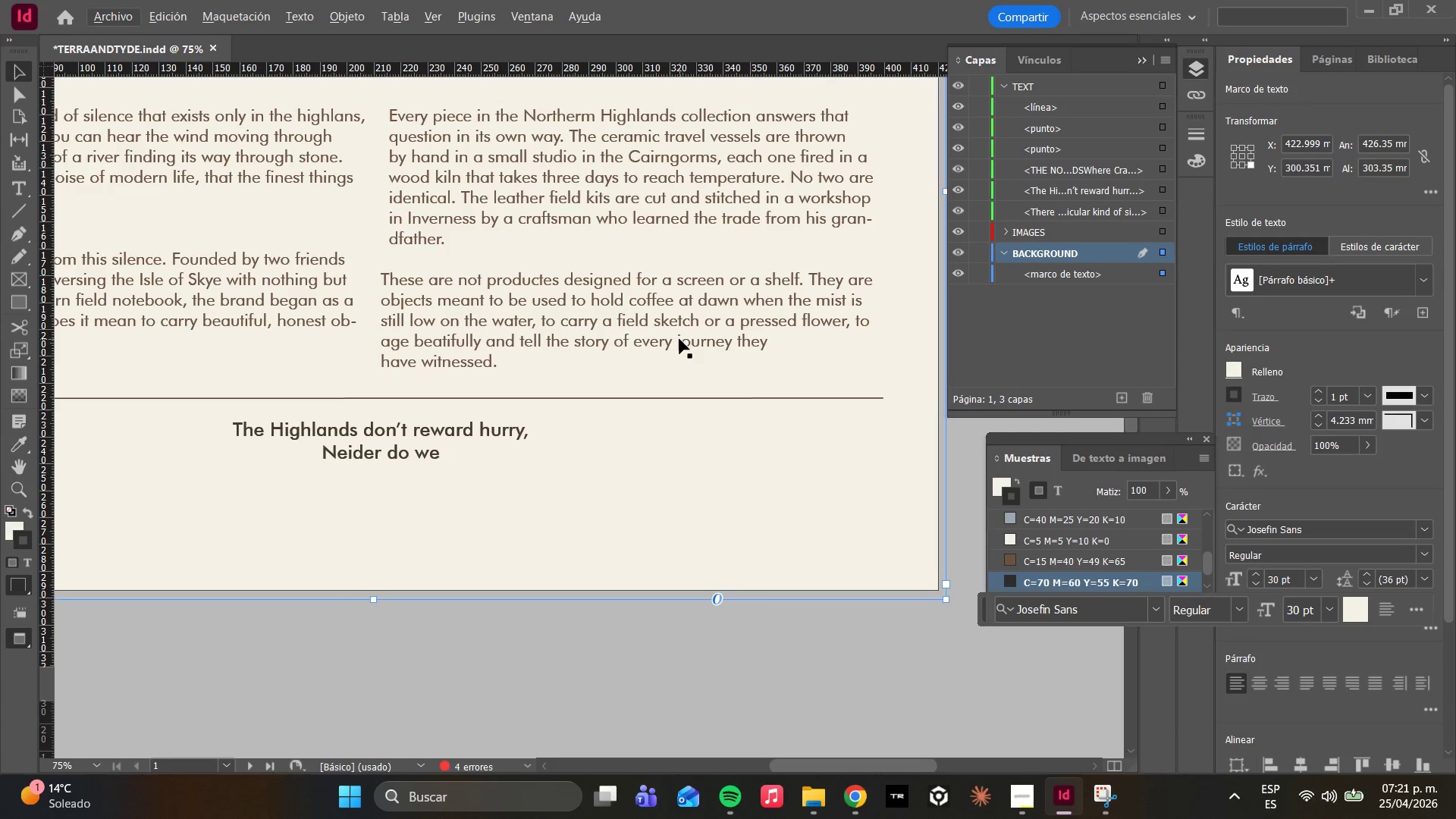 
scroll: coordinate [677, 342], scroll_direction: down, amount: 1.0
 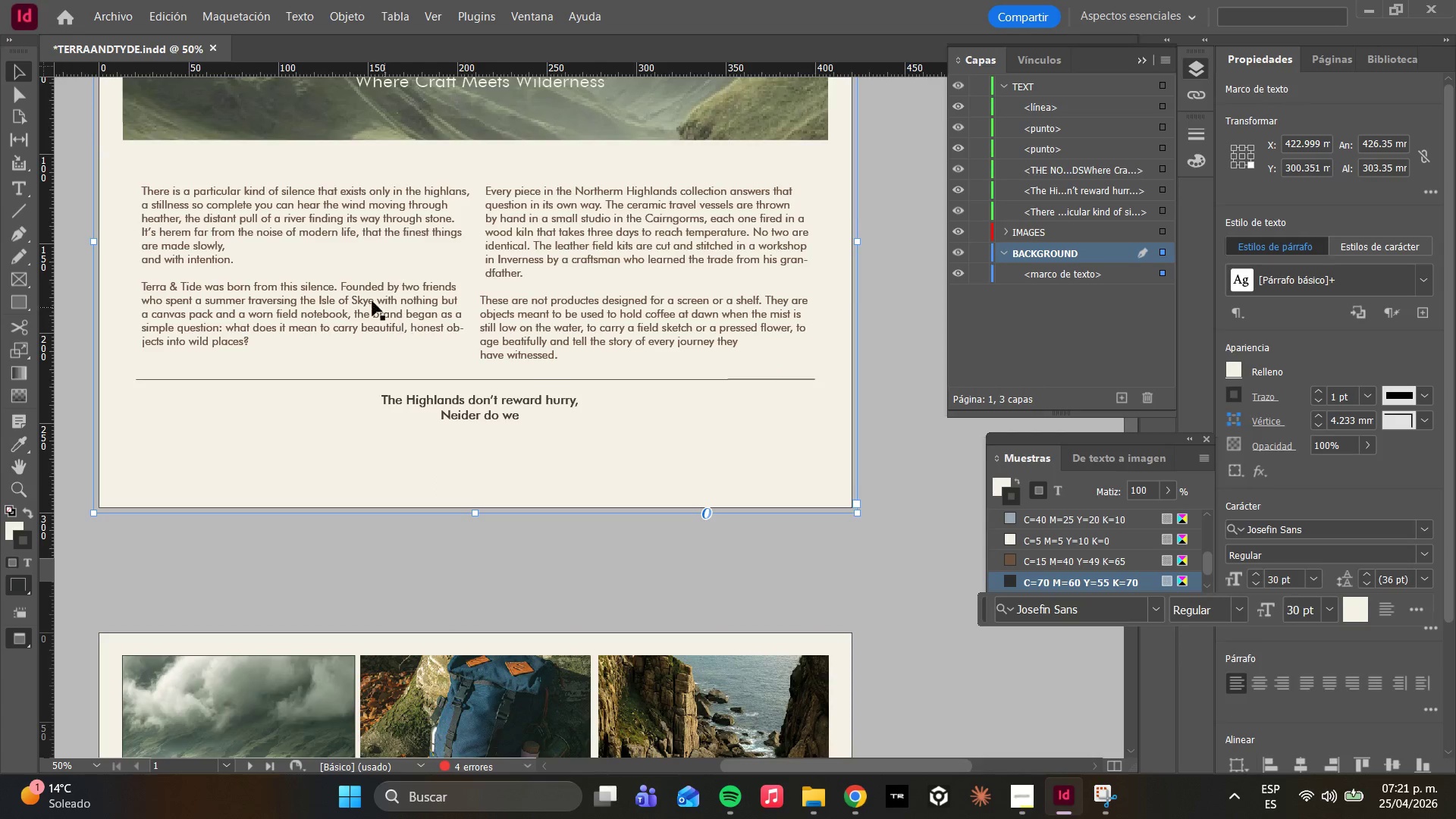 
scroll: coordinate [363, 295], scroll_direction: up, amount: 4.0
 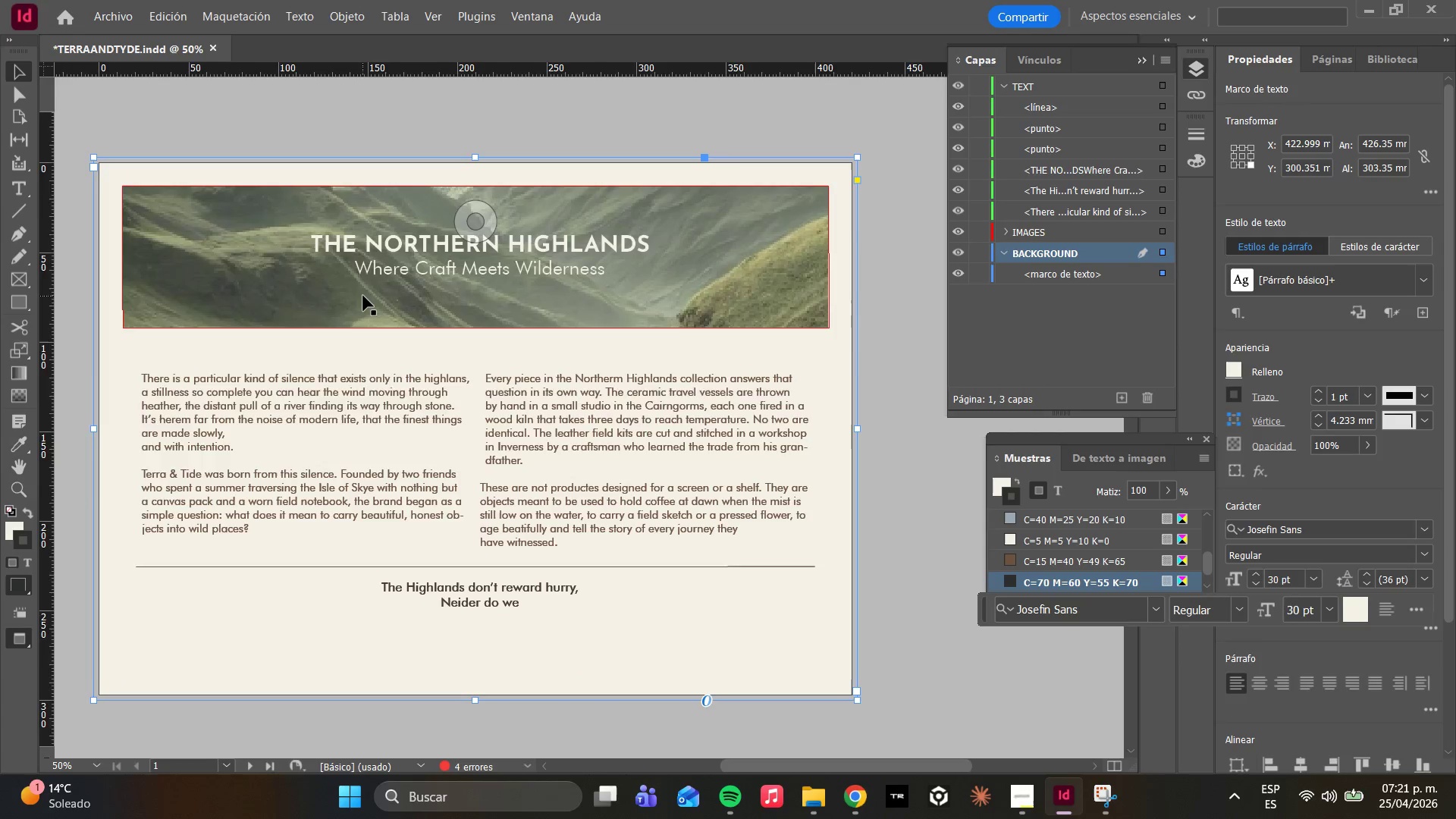 
scroll: coordinate [363, 296], scroll_direction: down, amount: 1.0
 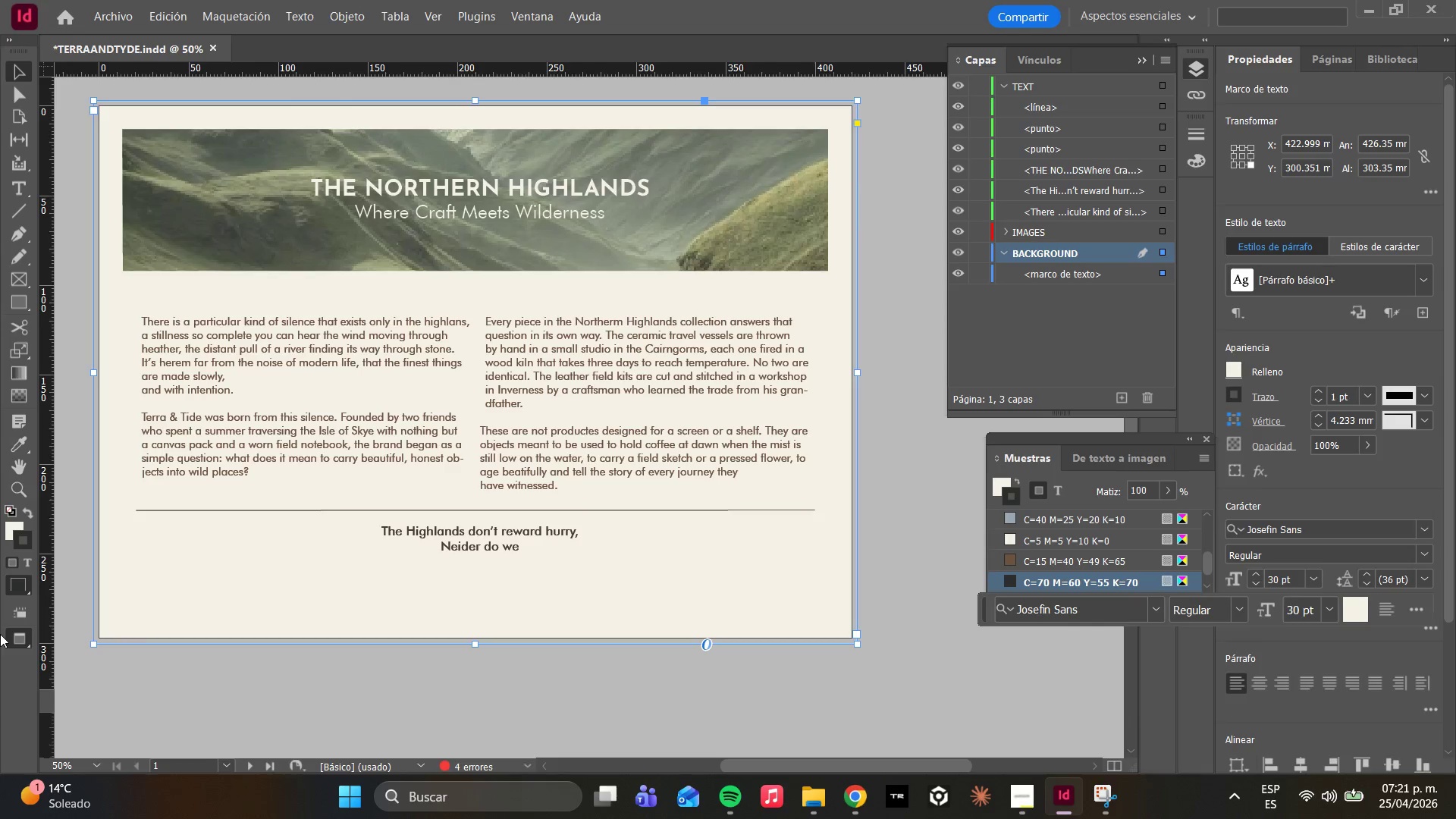 
wait(8.39)
 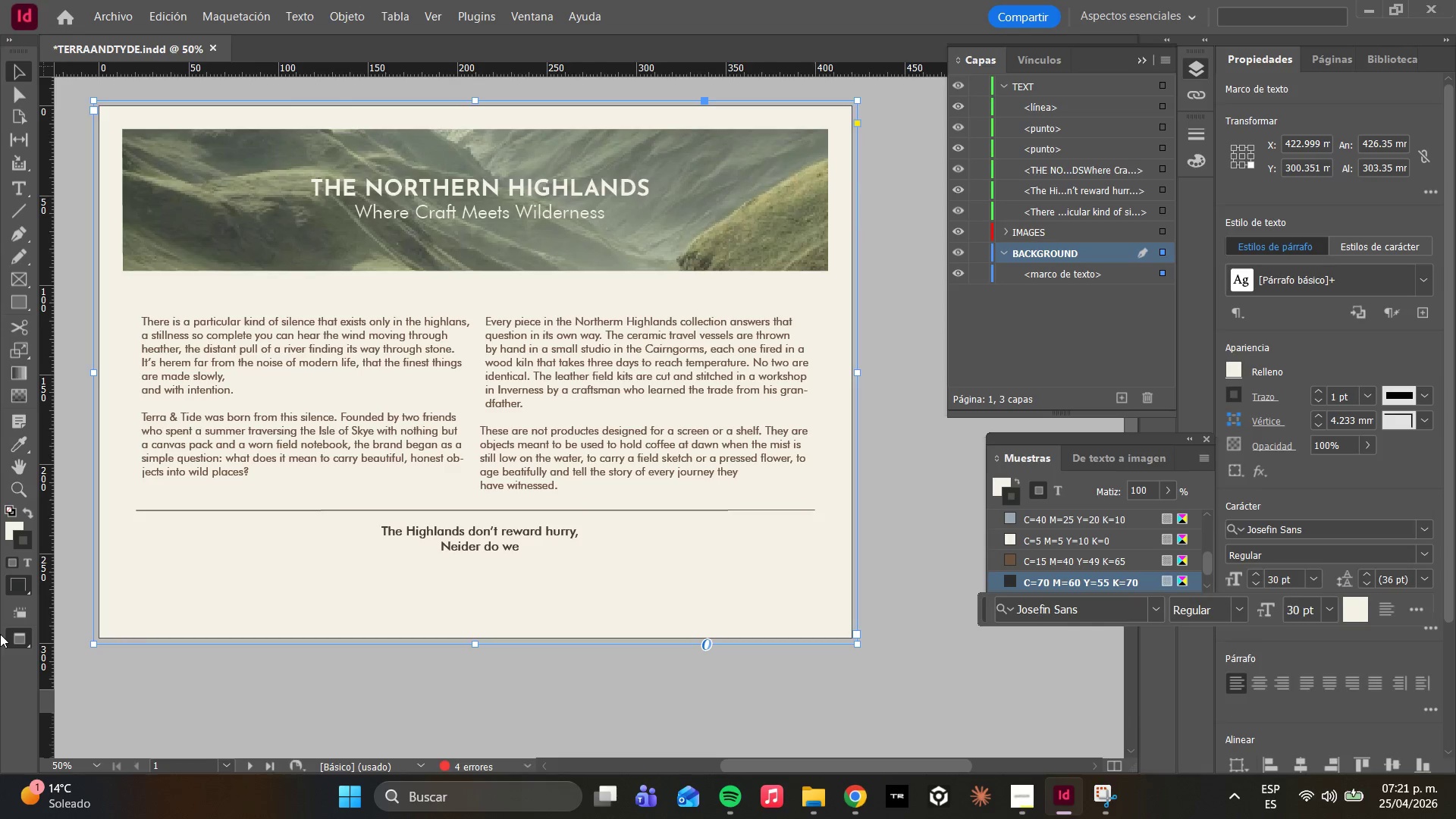 
mouse_move([1461, 825])
 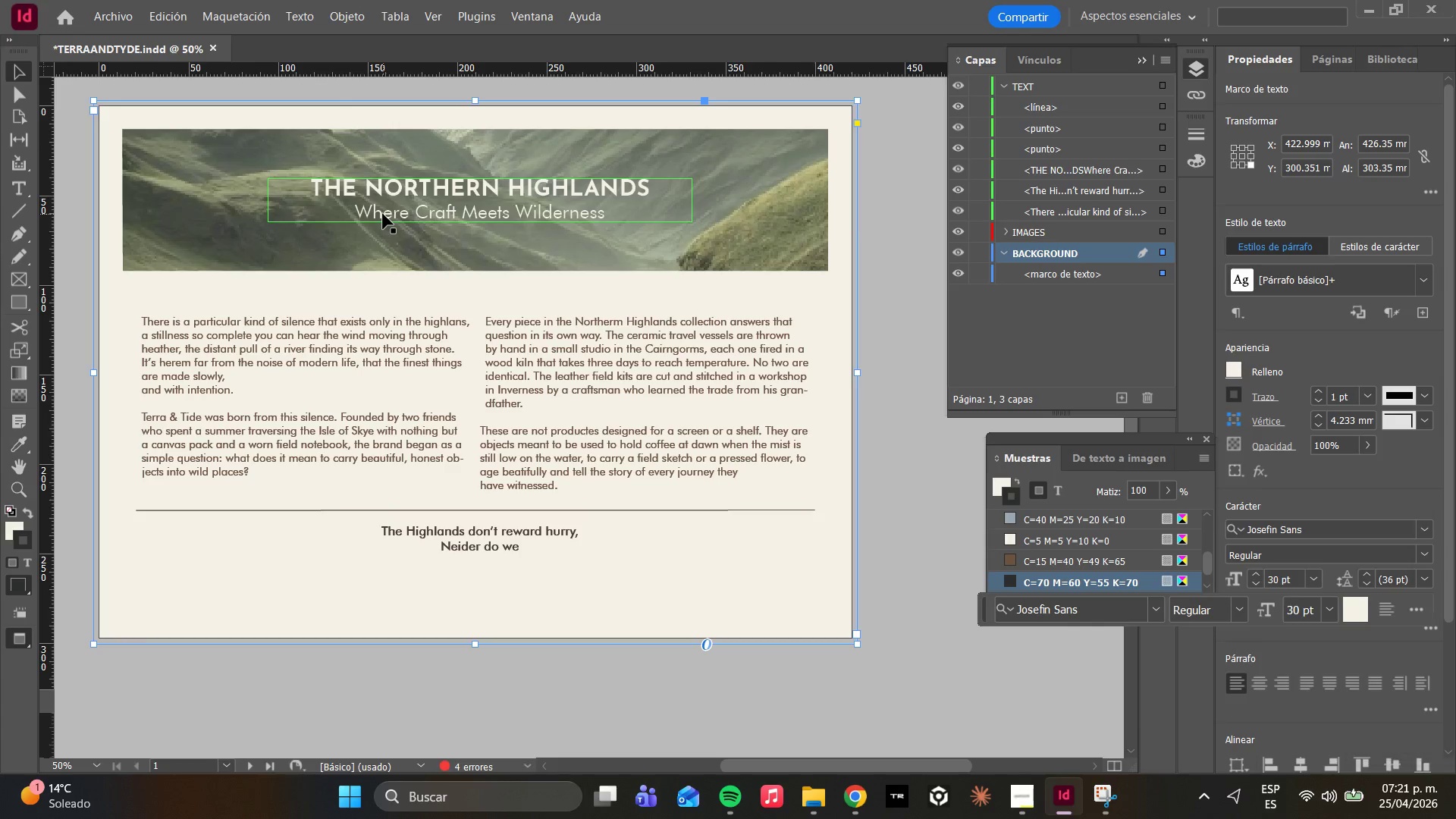 
scroll: coordinate [281, 351], scroll_direction: down, amount: 10.0
 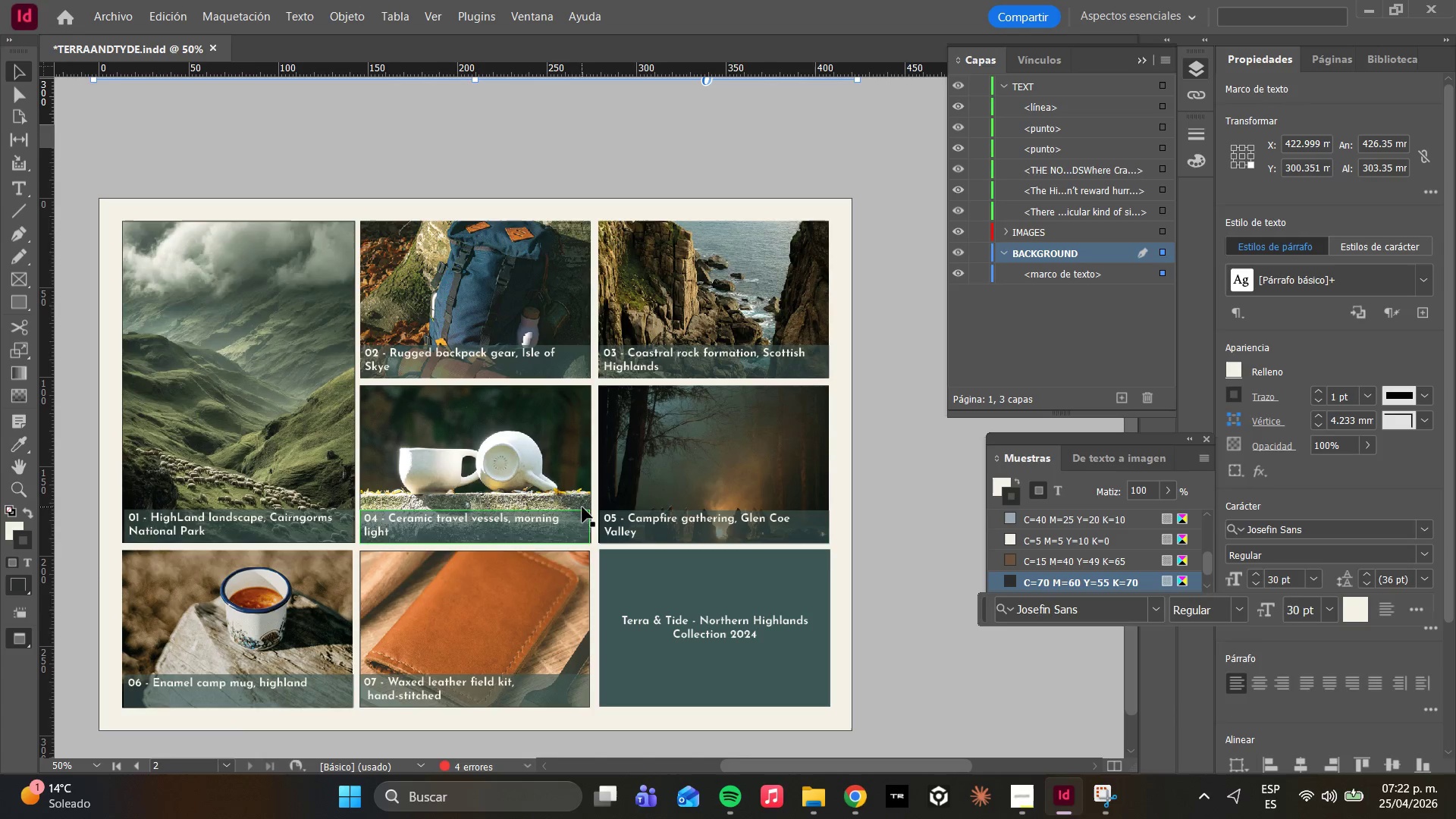 
mouse_move([544, 555])
 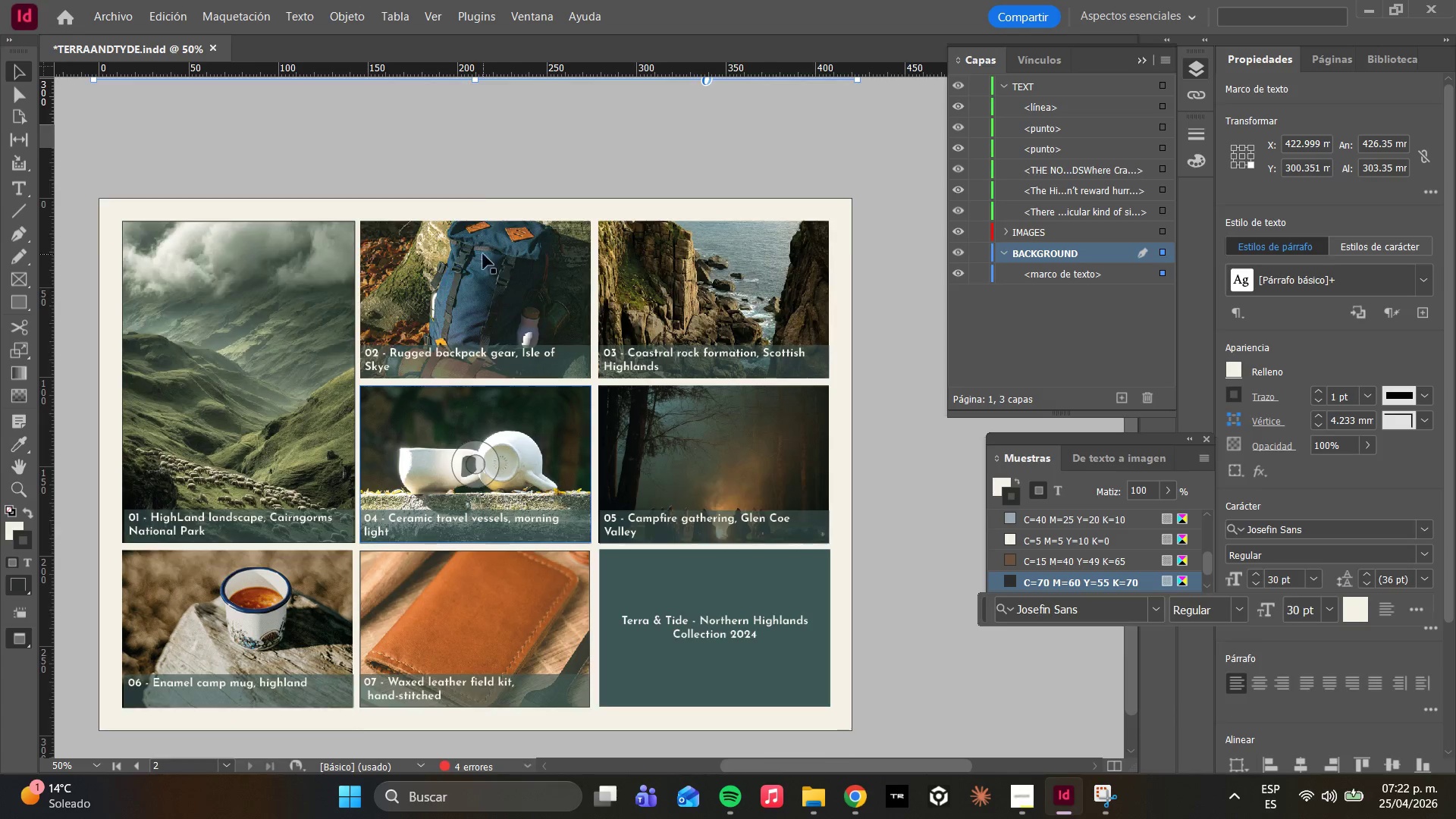 
scroll: coordinate [483, 253], scroll_direction: up, amount: 13.0
 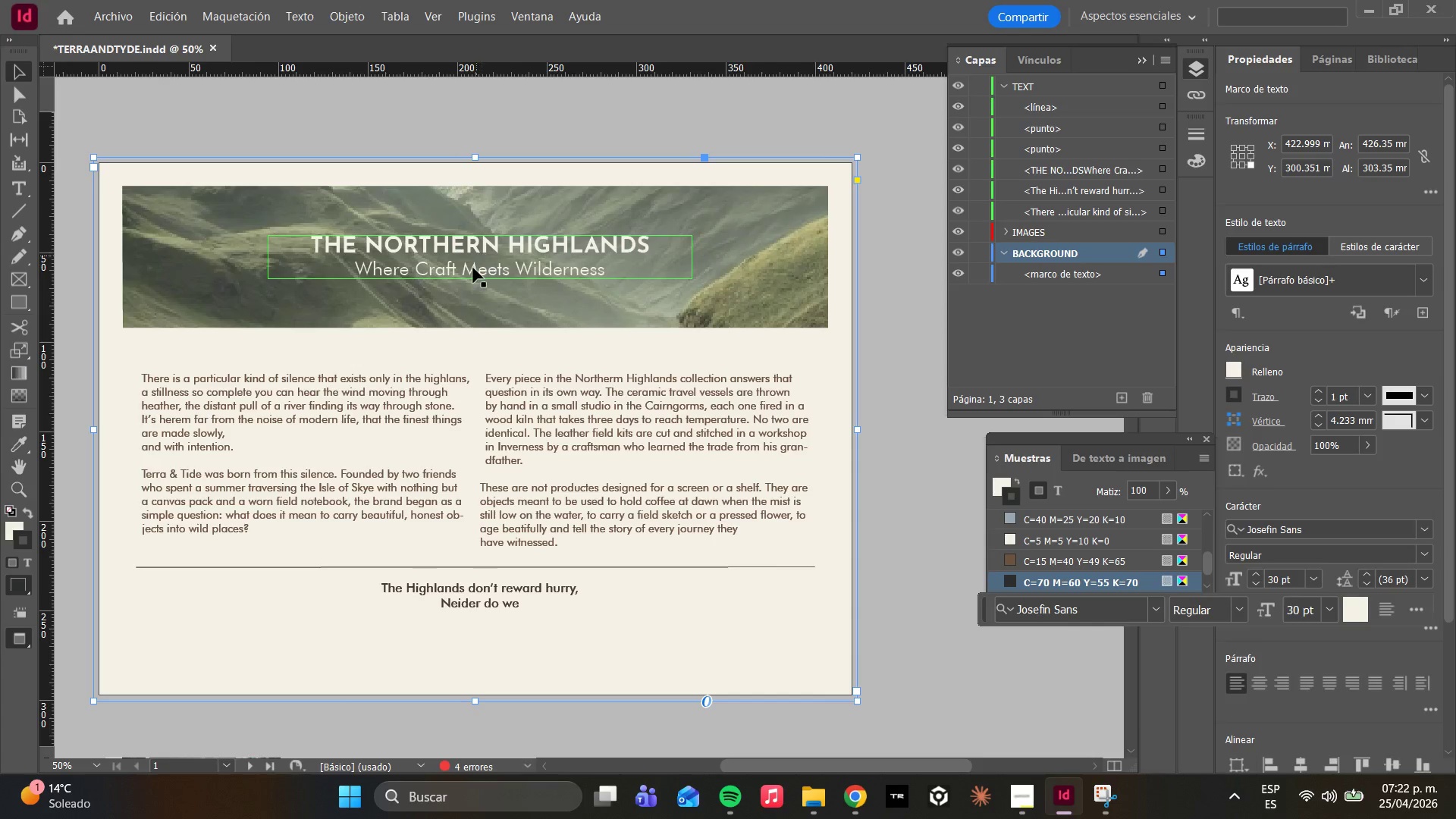 
left_click([362, 469])
 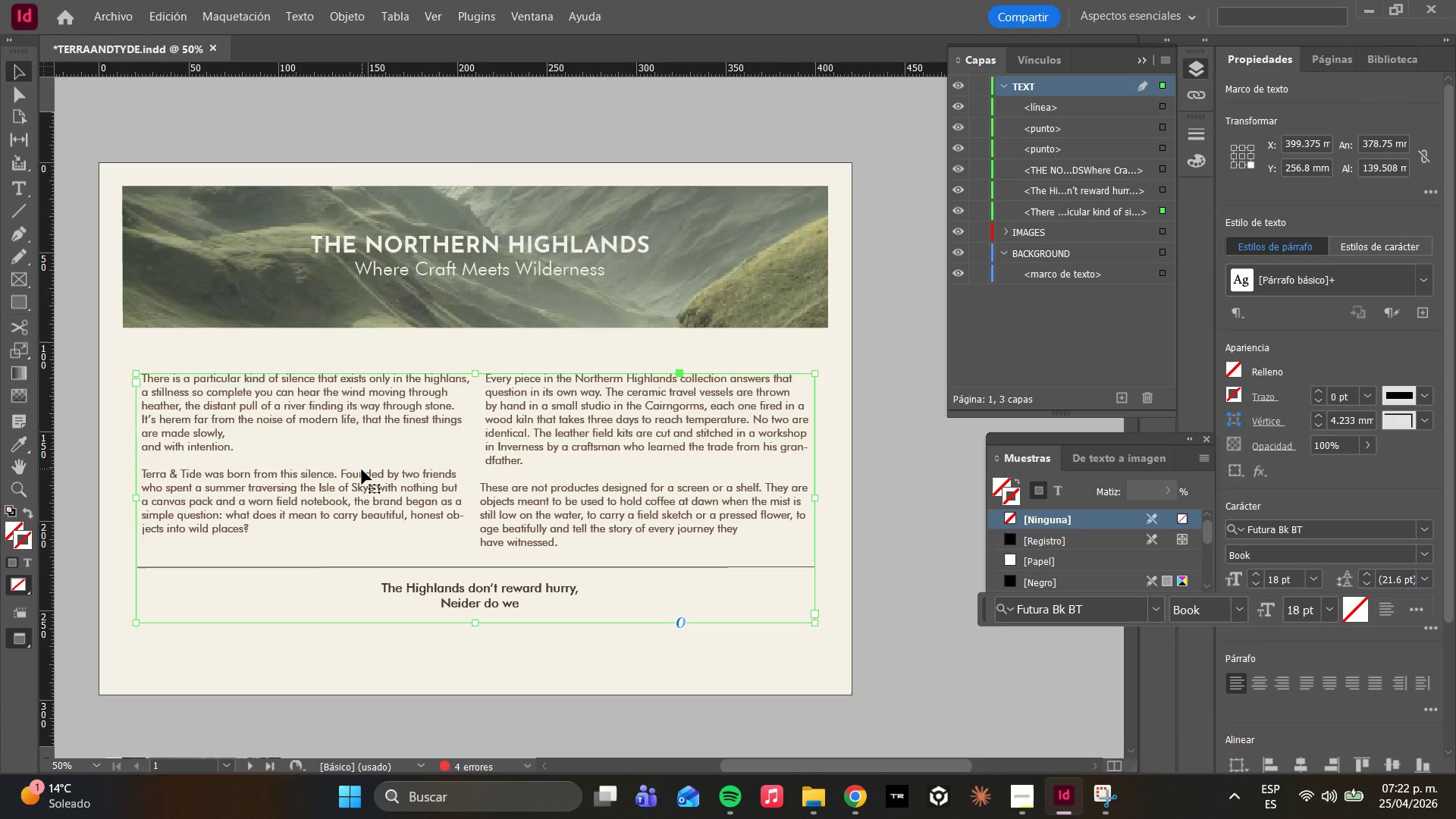 
key(Alt+Control+T)
 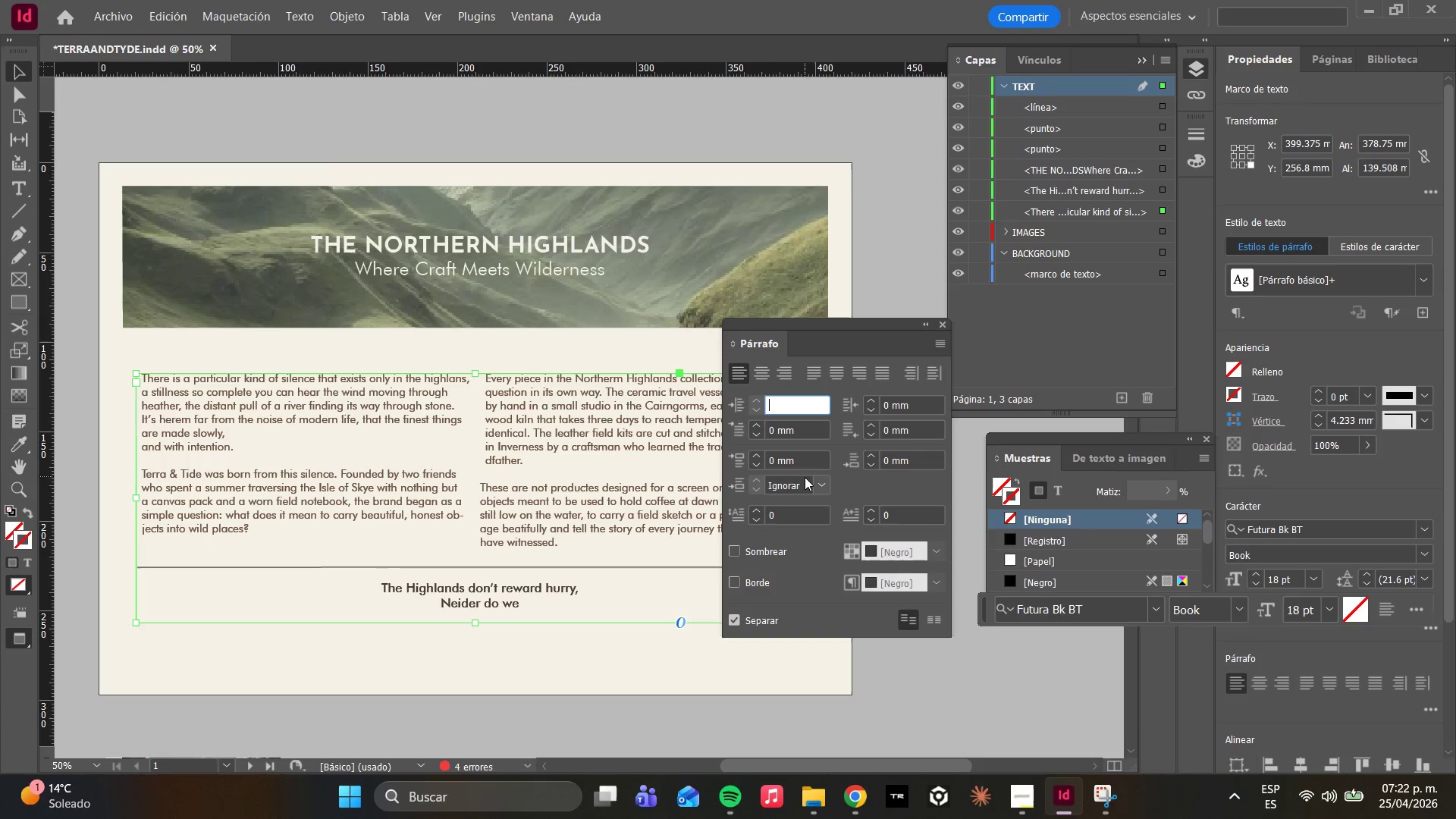 
wait(12.95)
 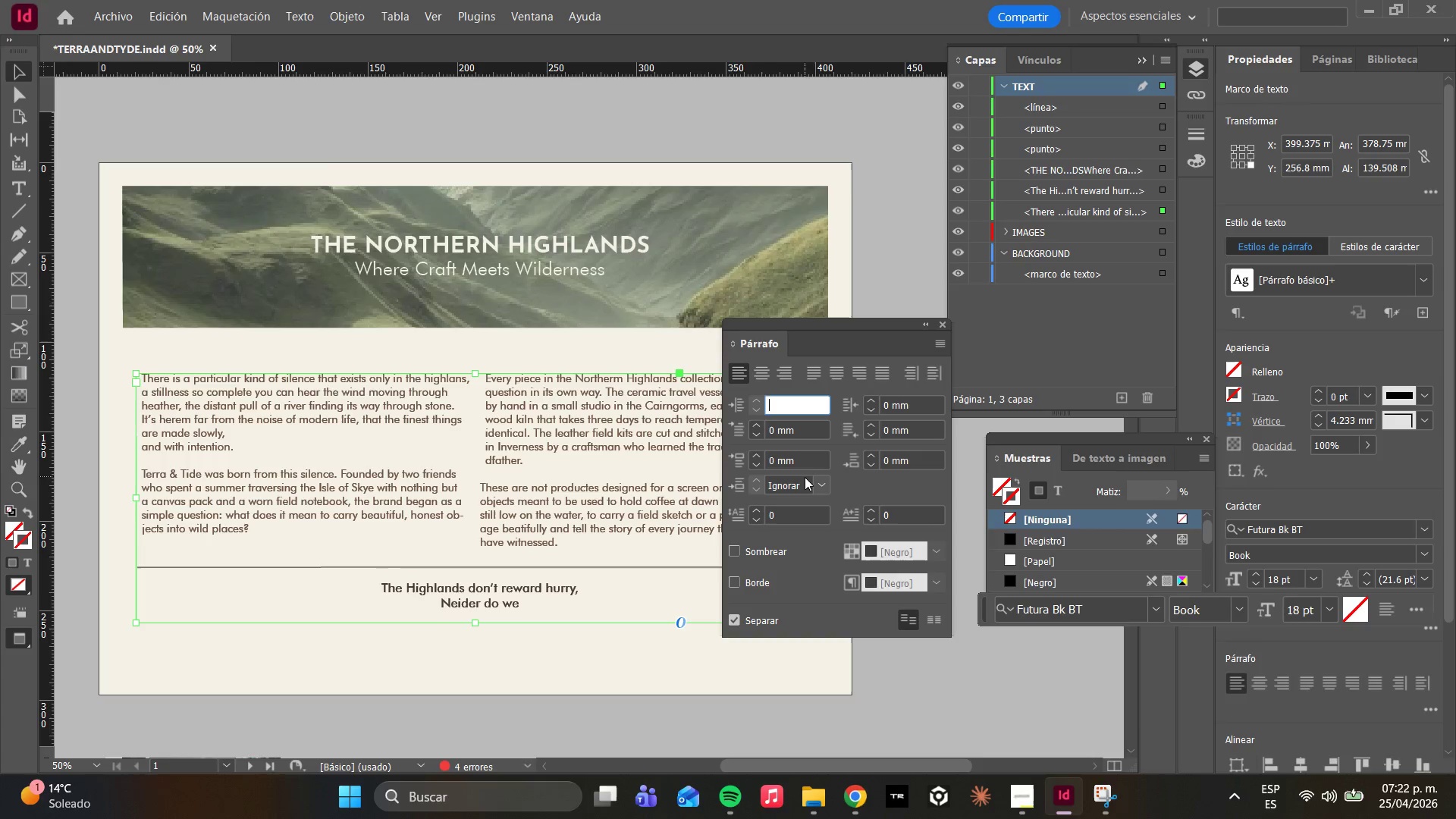 
left_click([781, 515])
 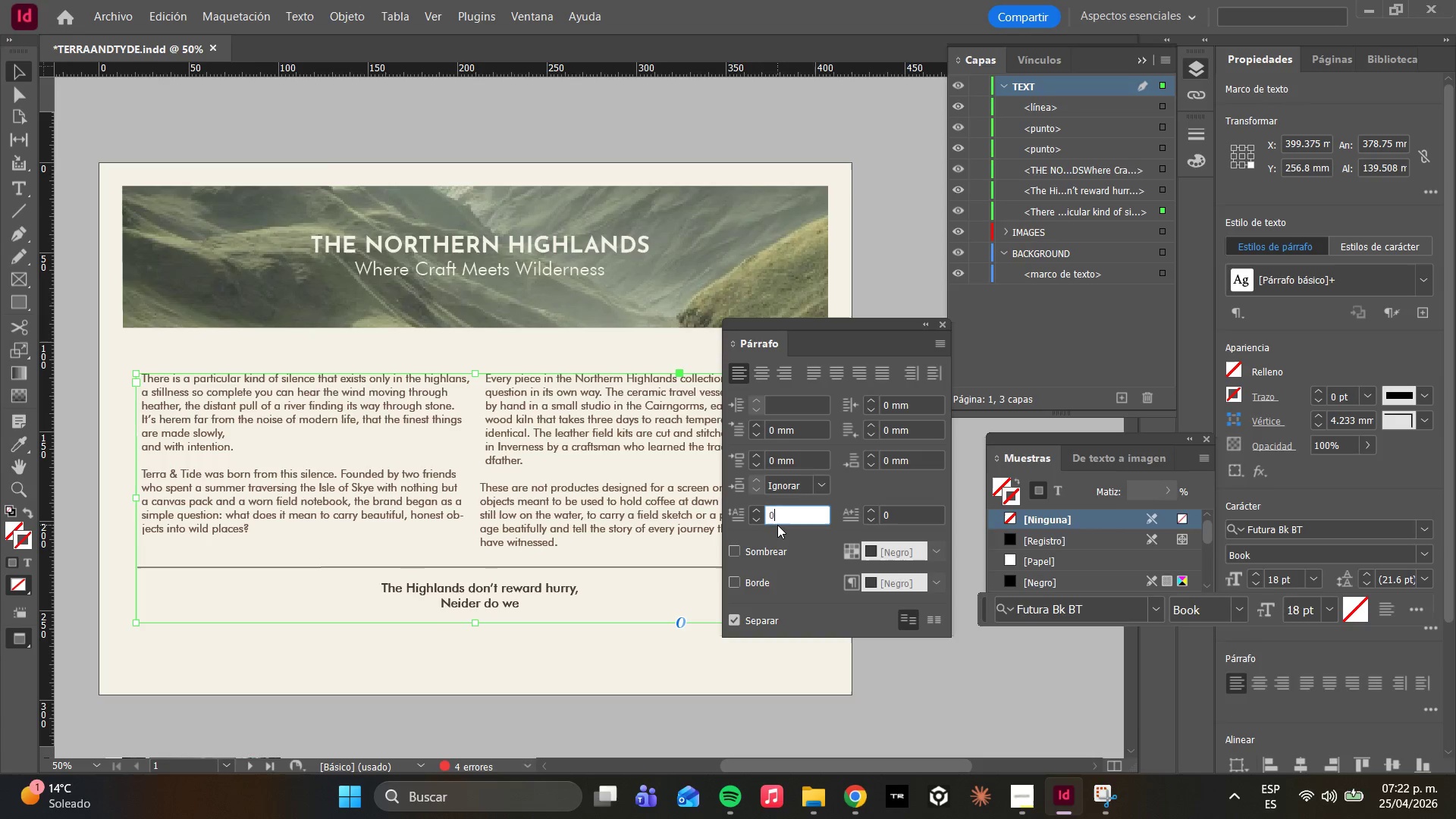 
key(Backspace)
 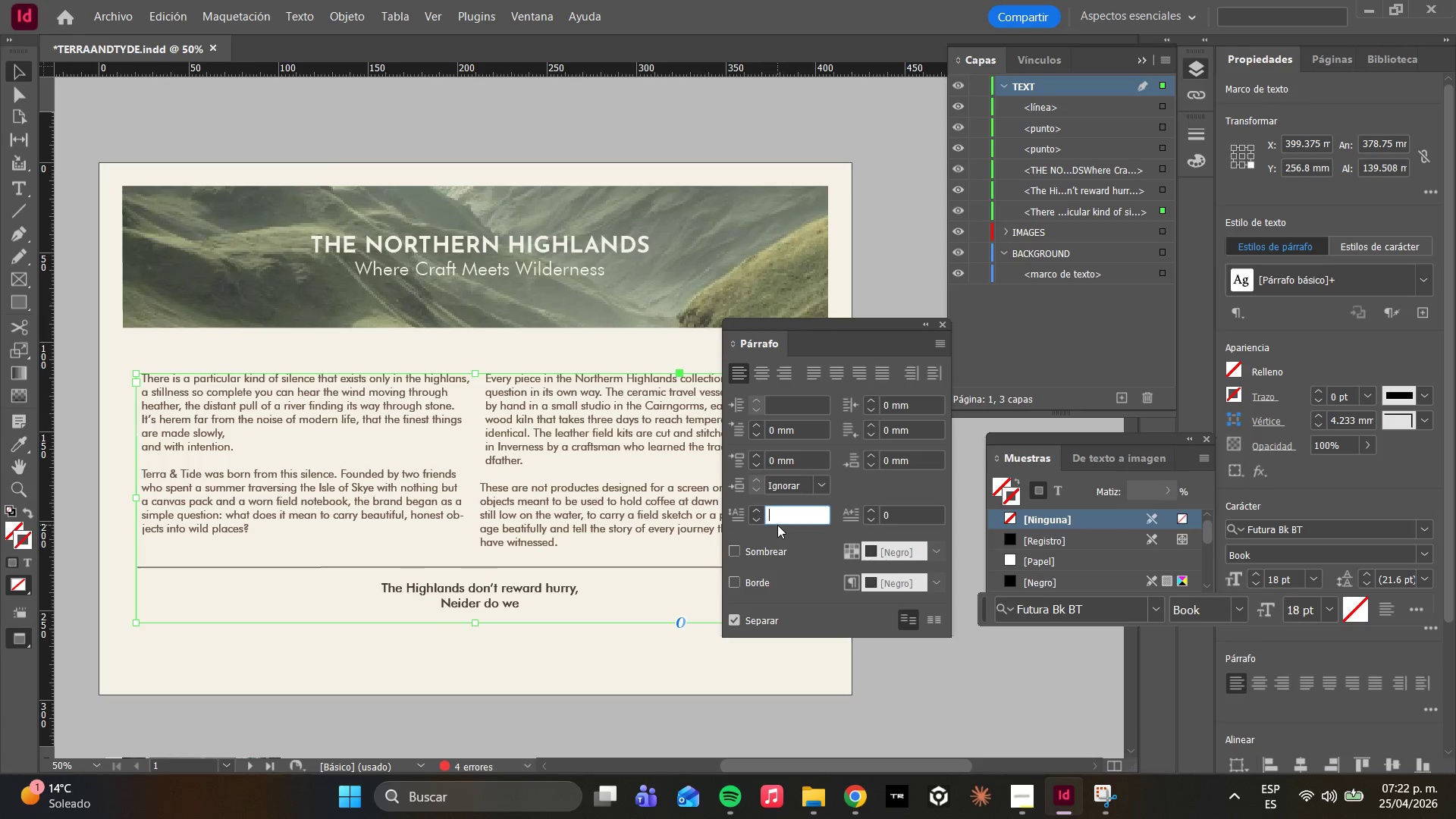 
key(3)
 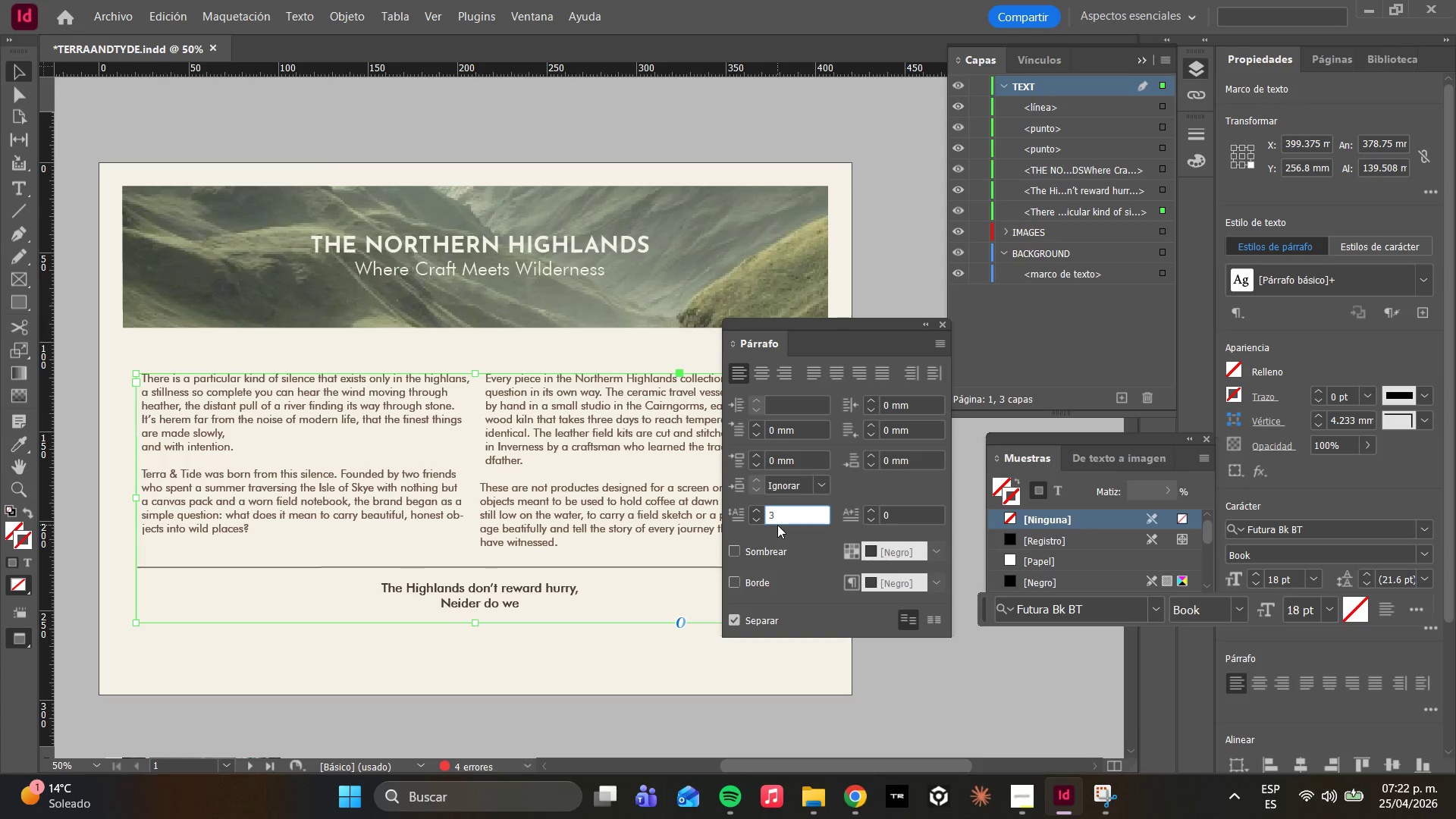 
key(Enter)
 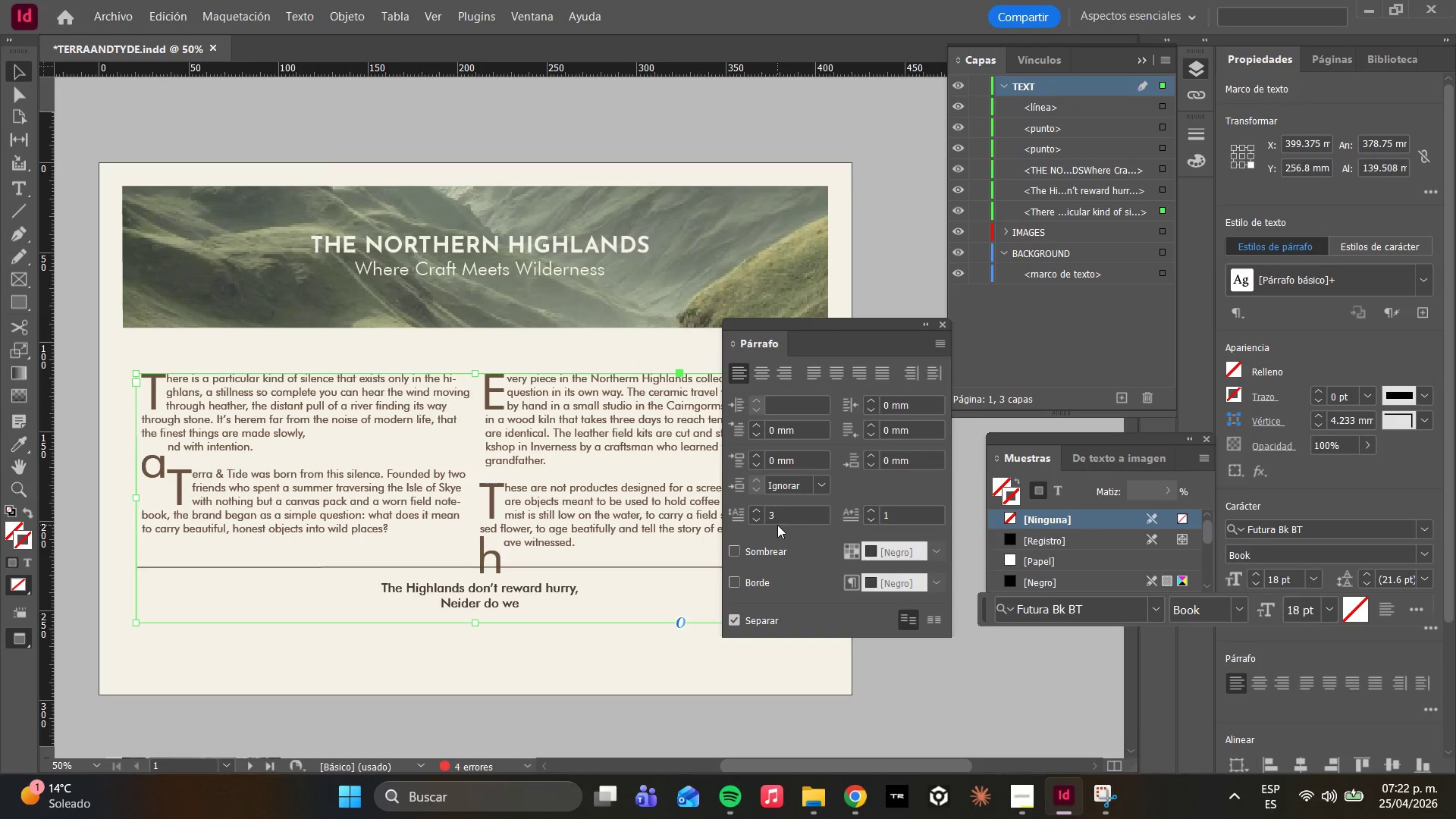 
key(Control+Z)
 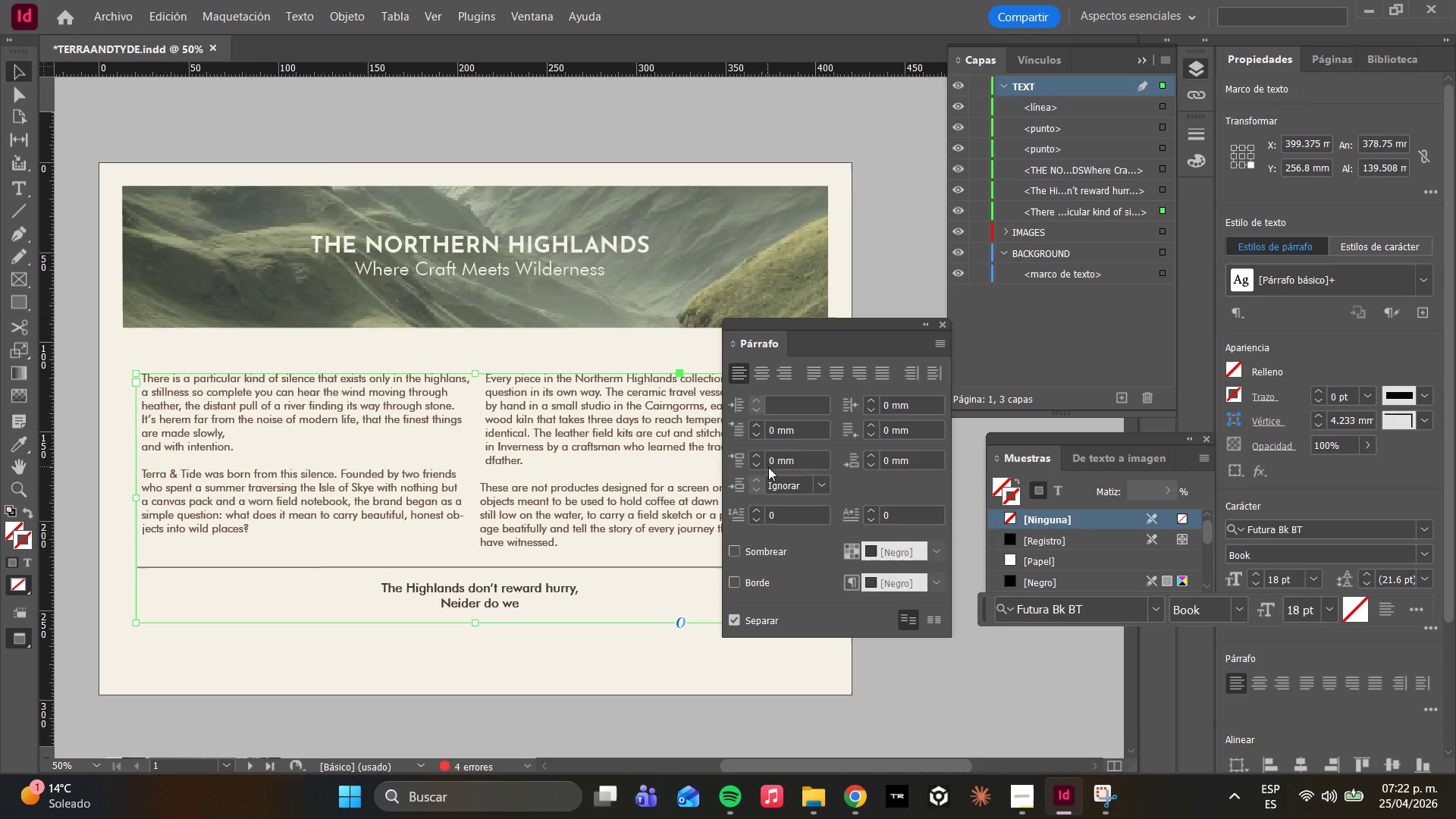 
left_click([772, 461])
 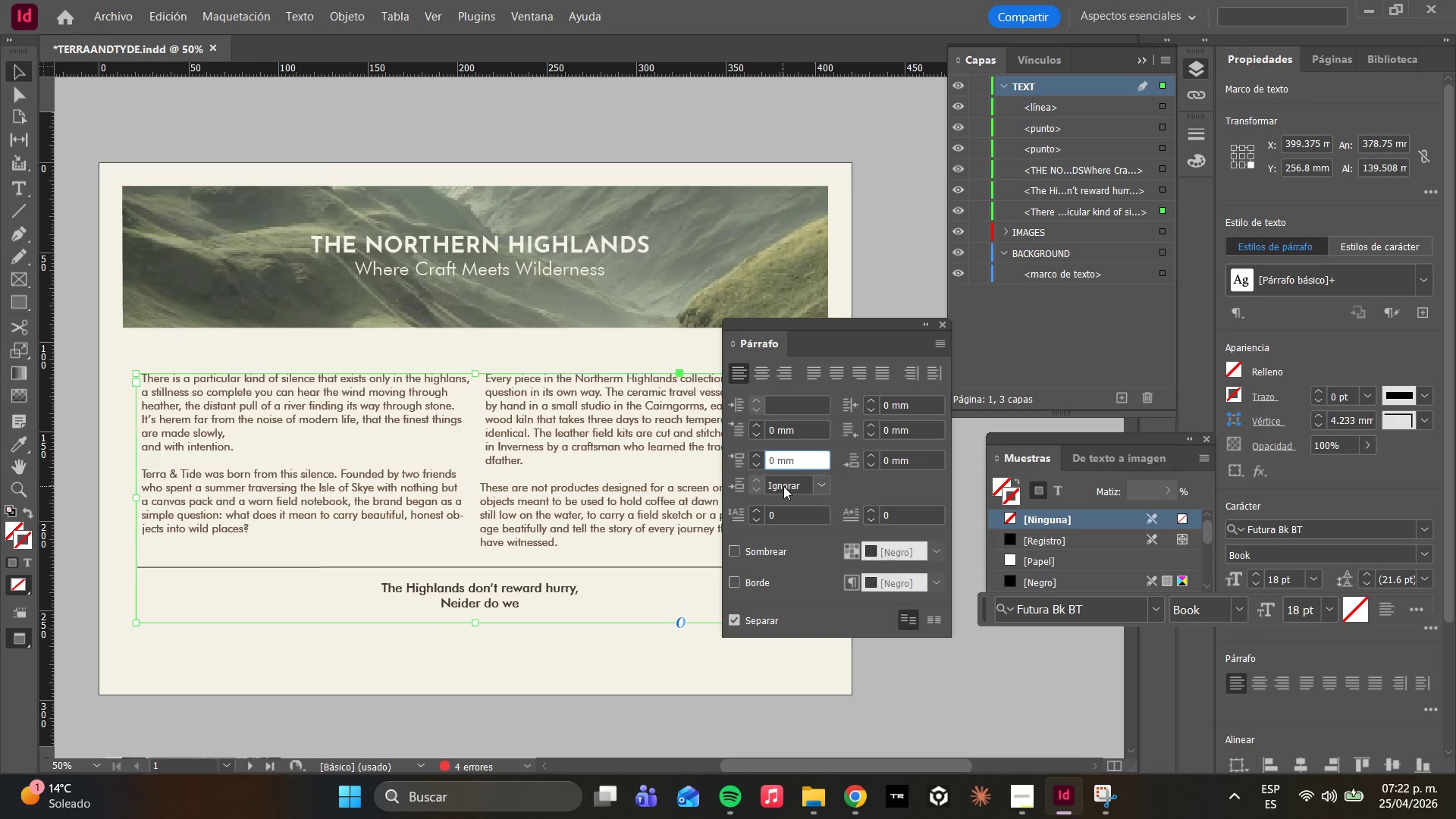 
key(Backspace)
 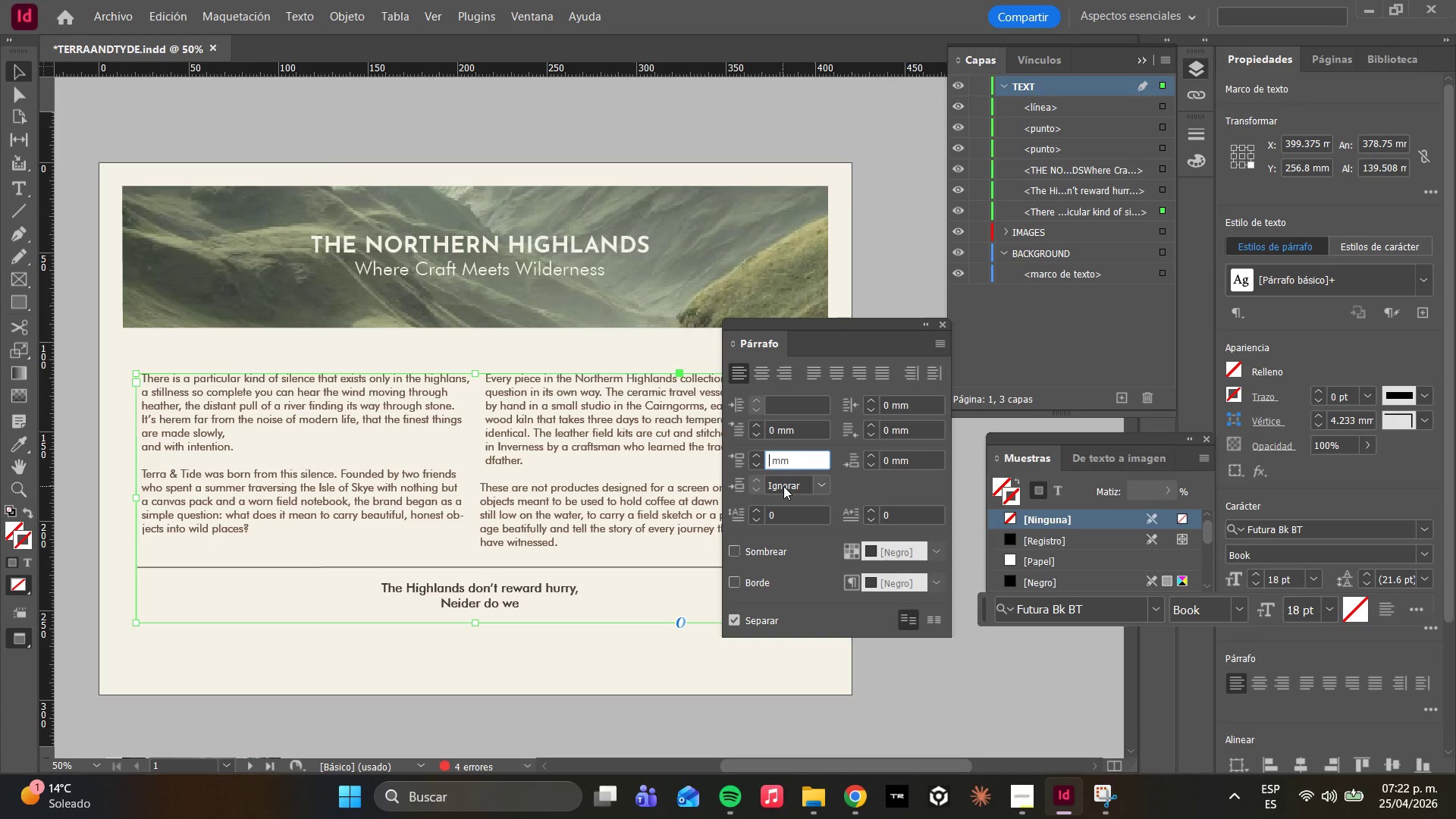 
key(3)
 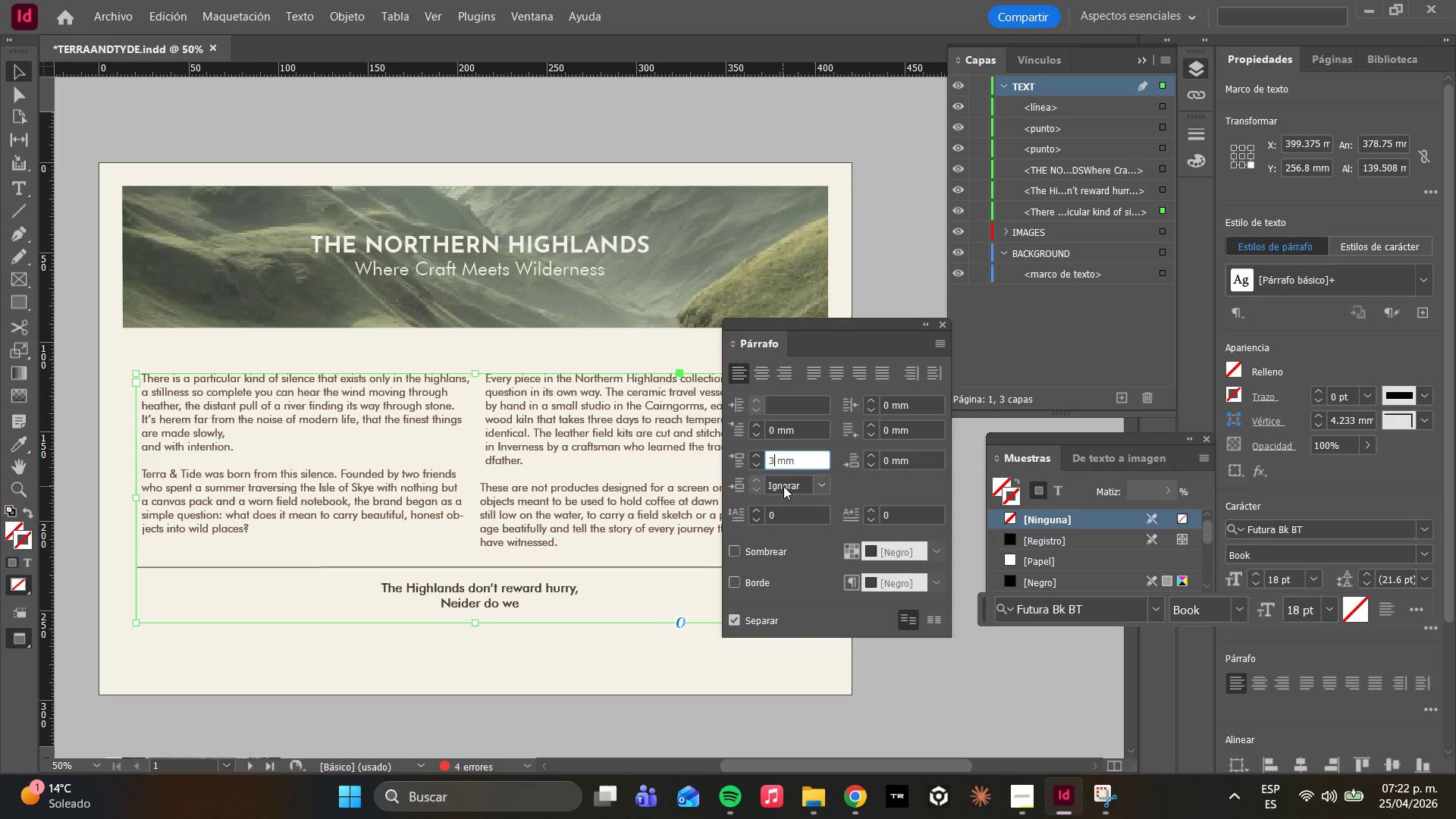 
key(Enter)
 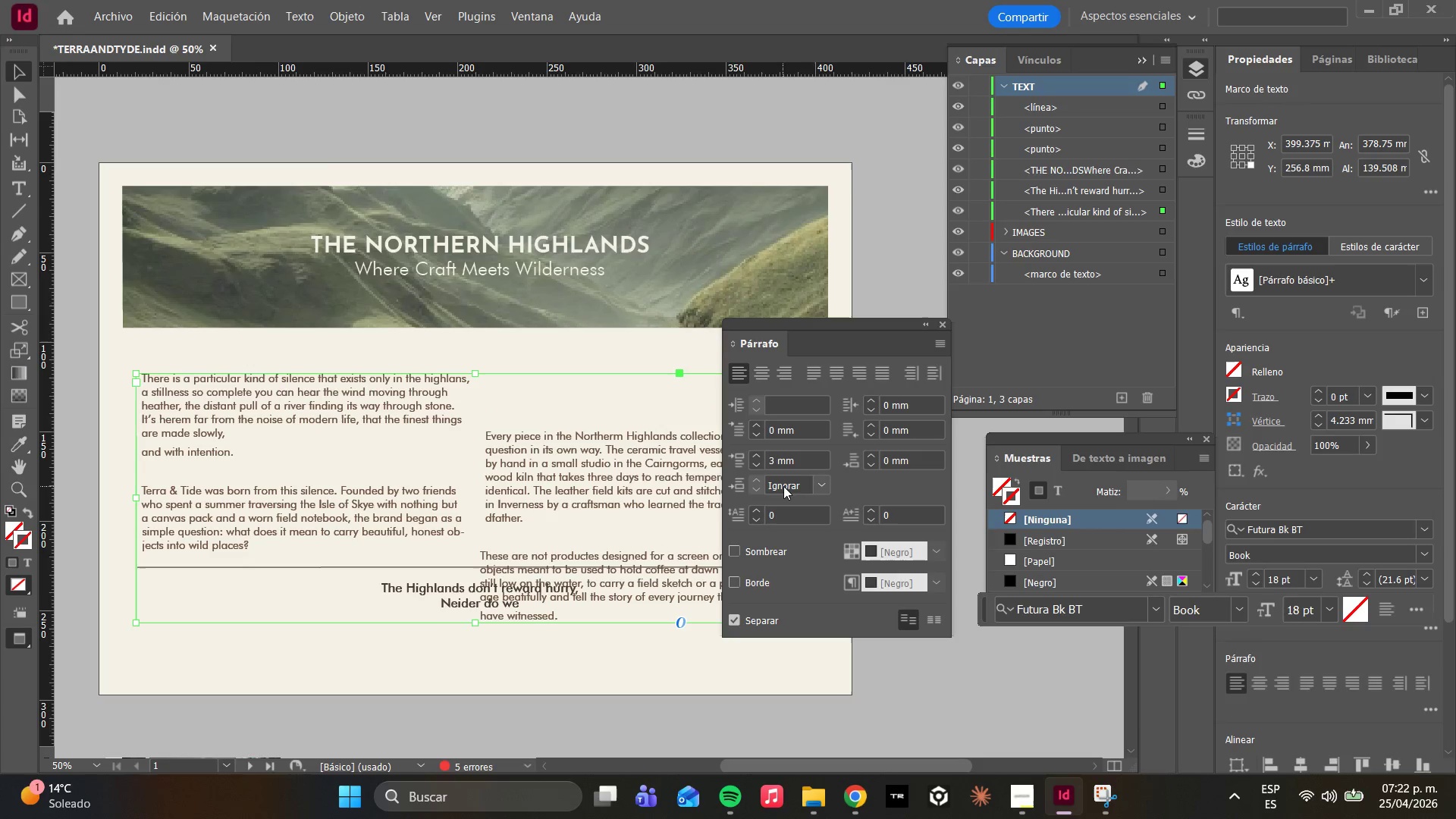 
key(Control+Z)
 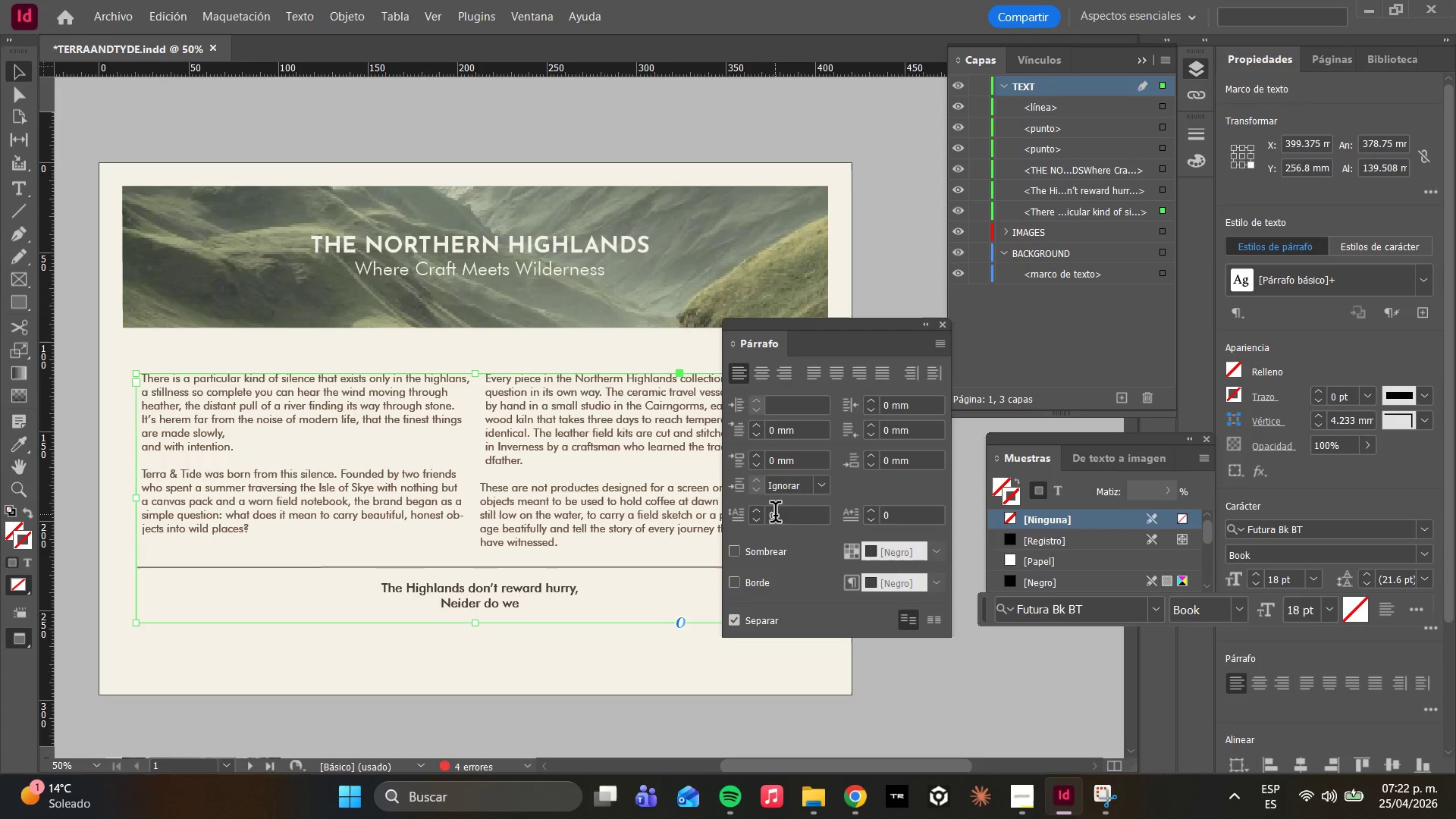 
wait(5.97)
 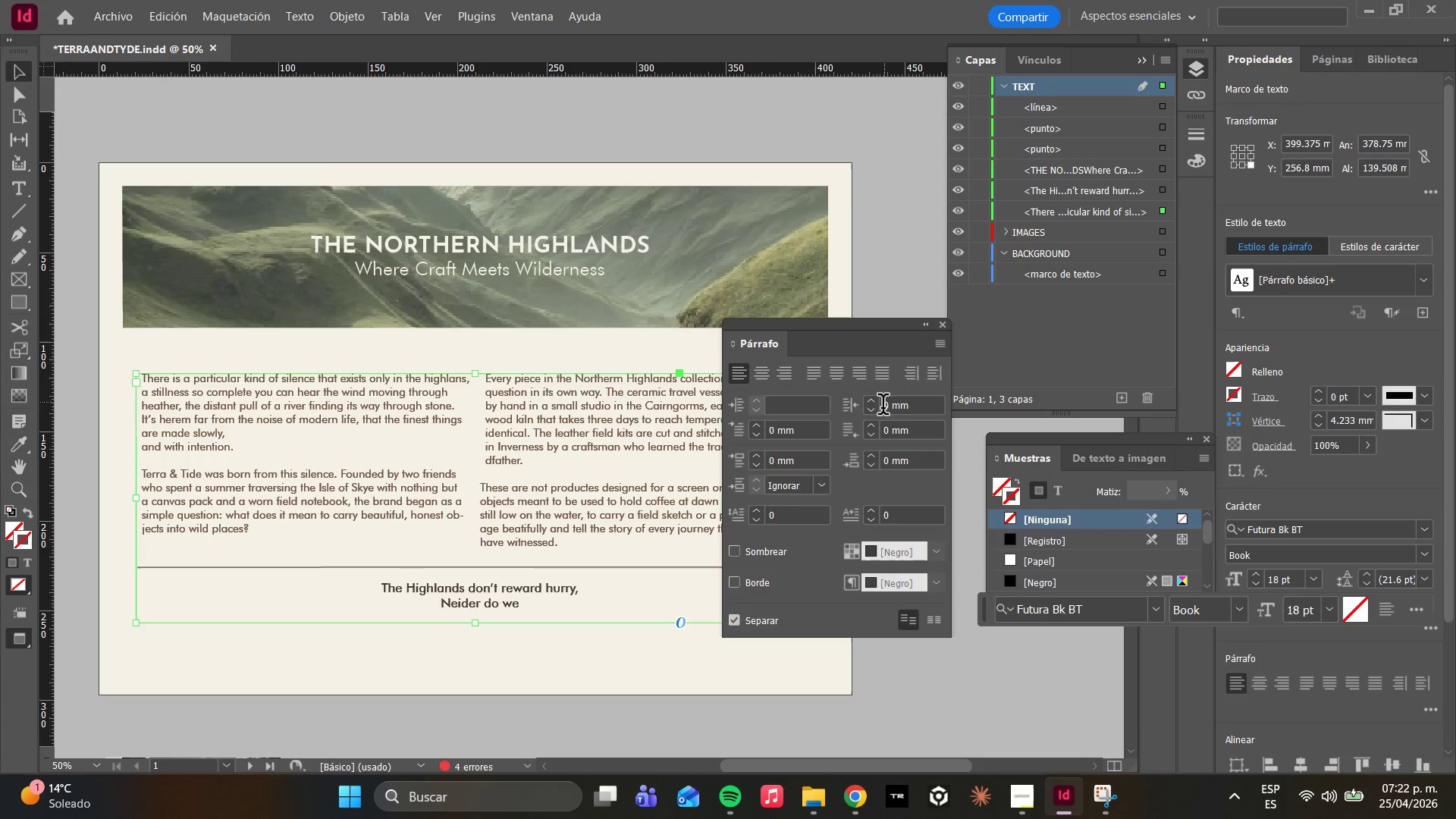 
left_click_drag(start_coordinate=[775, 517], to_coordinate=[769, 517])
 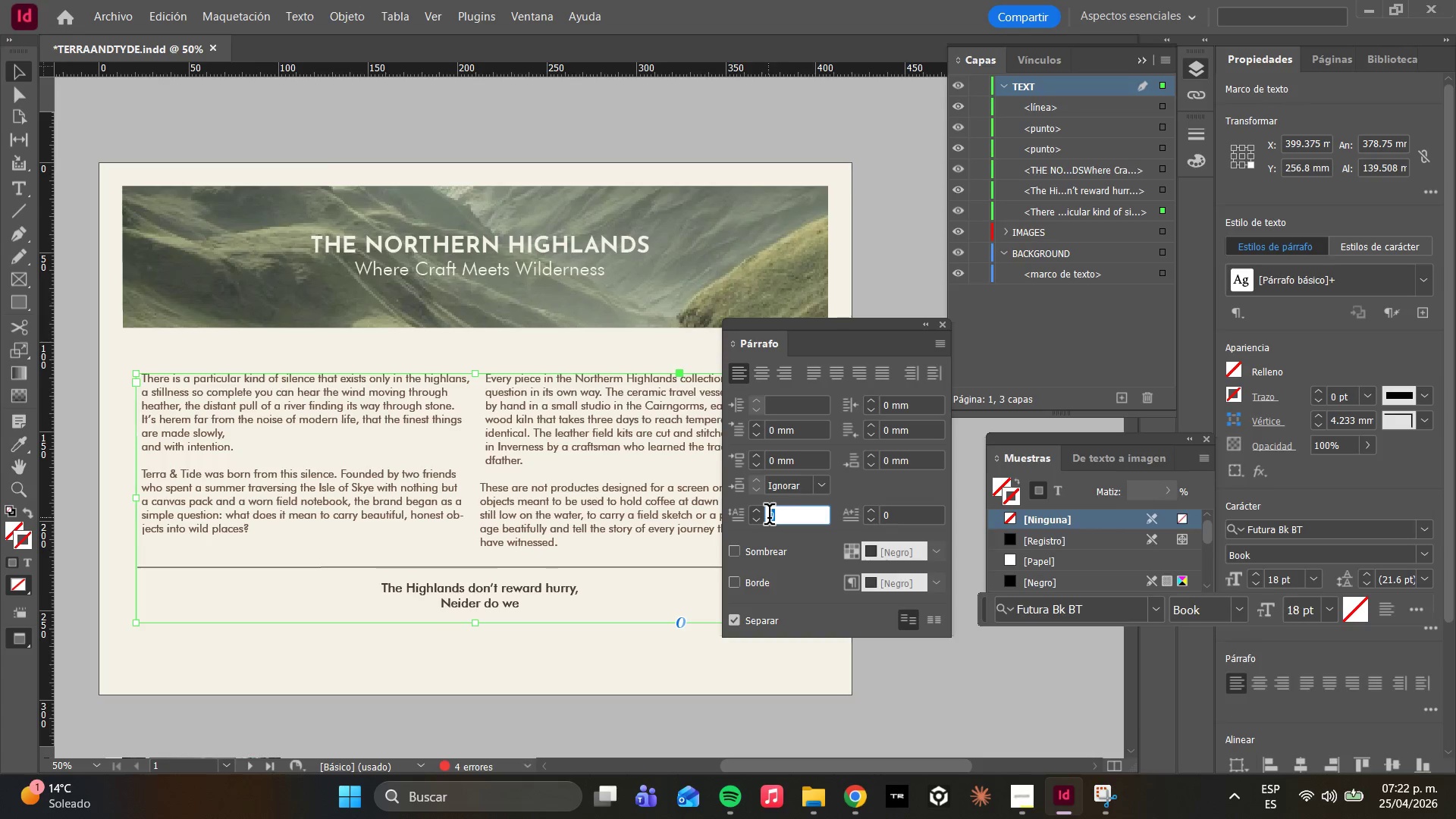 
key(3)
 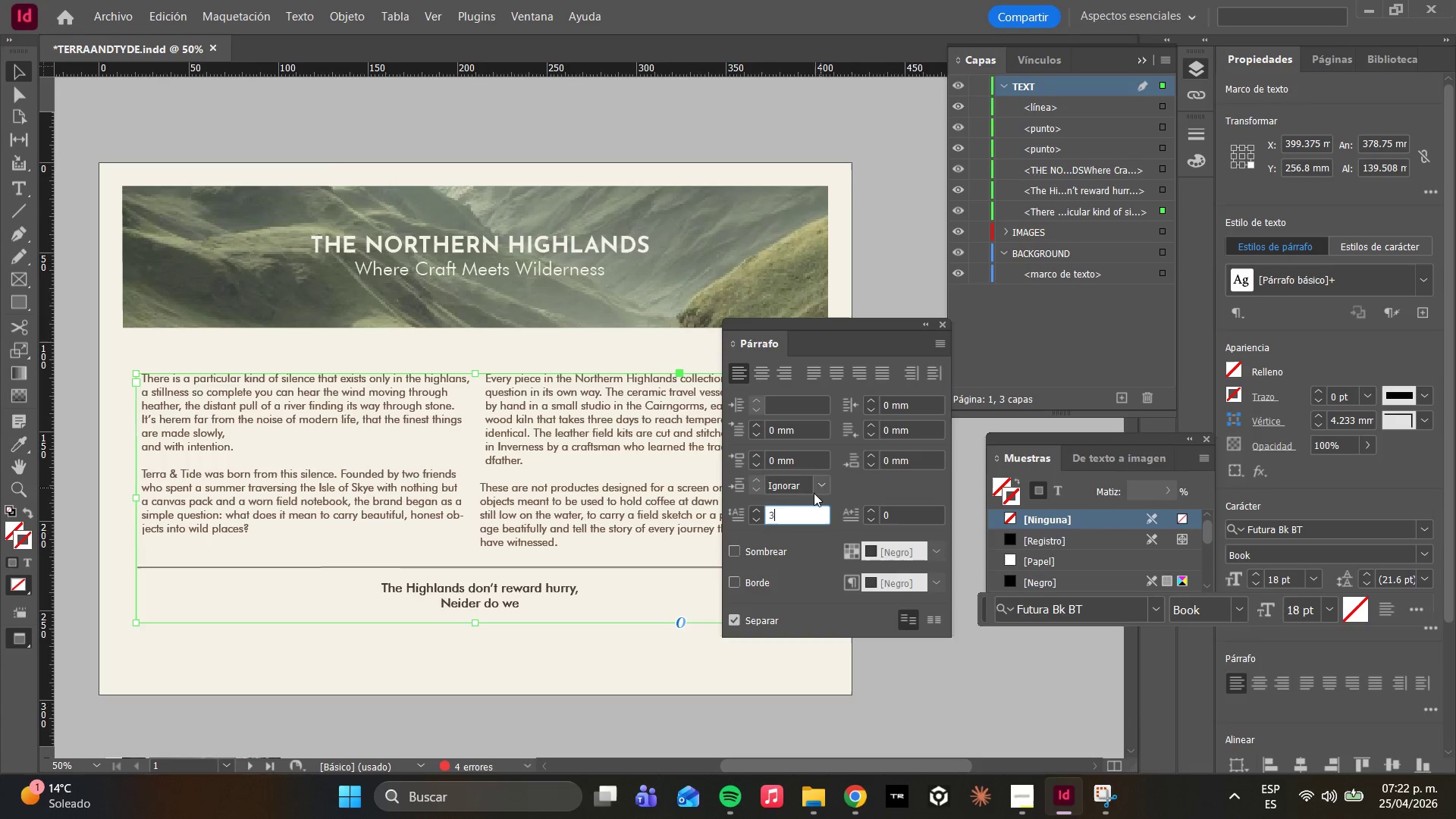 
left_click([814, 484])
 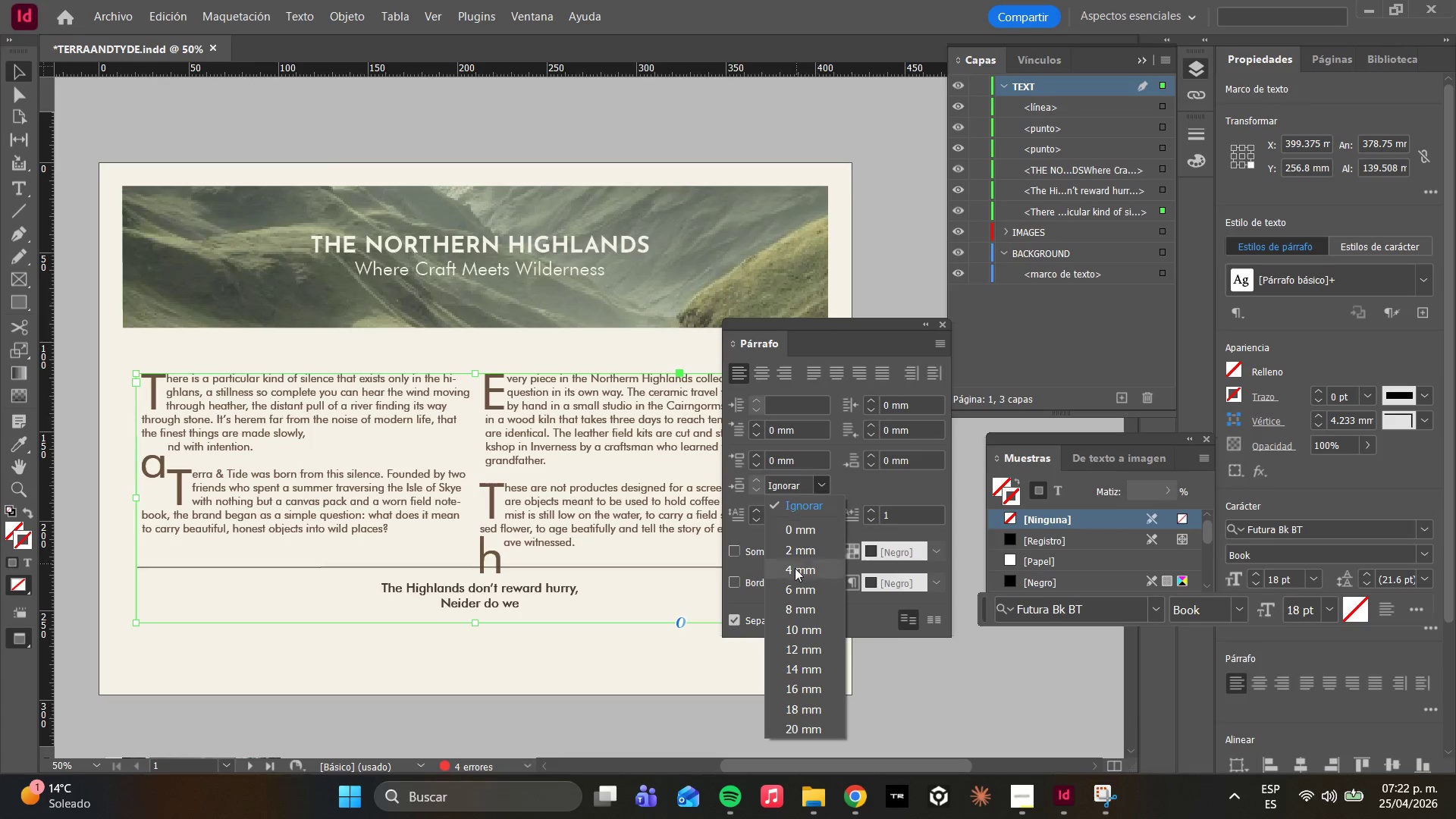 
left_click([801, 548])
 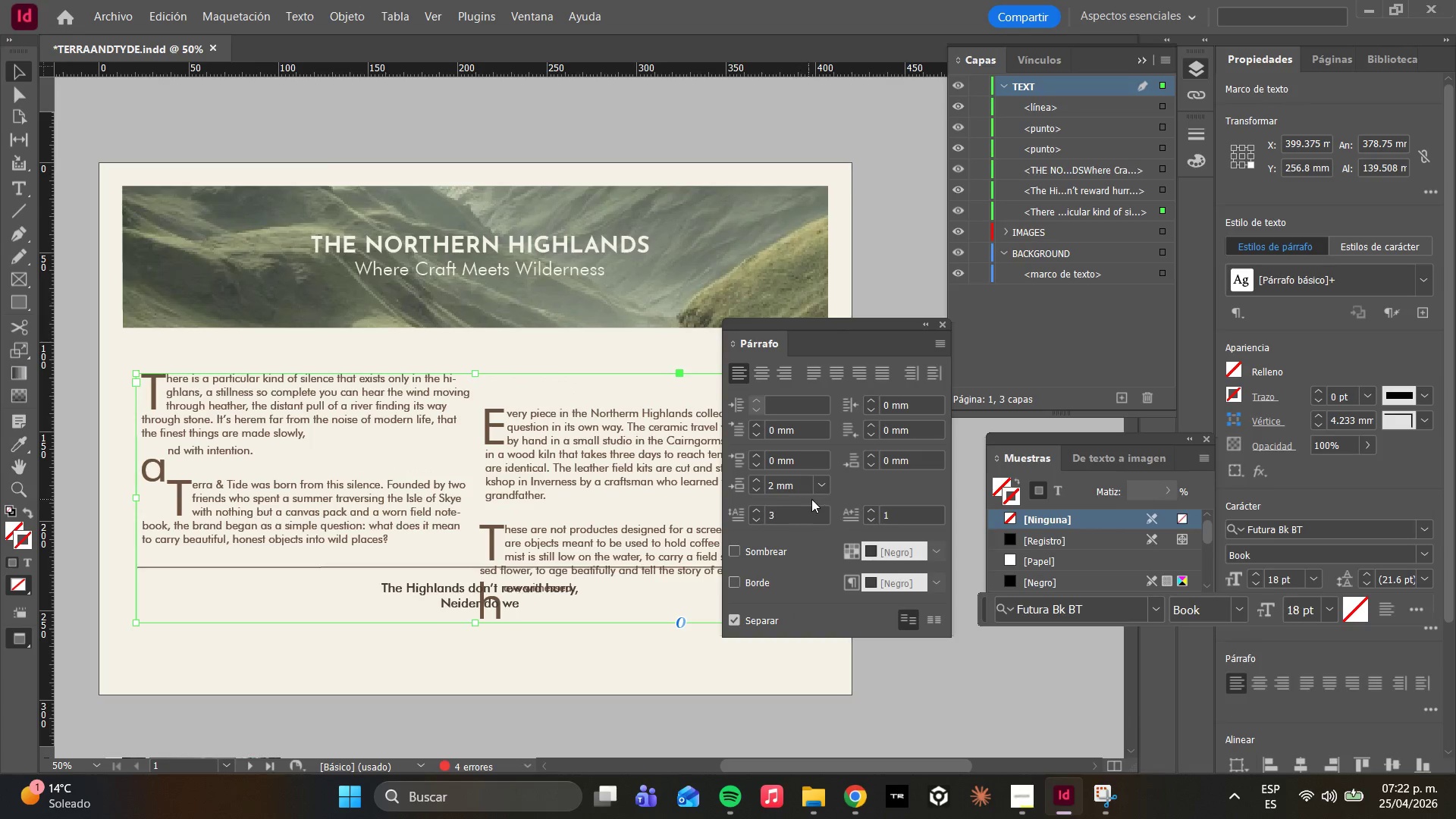 
left_click([822, 487])
 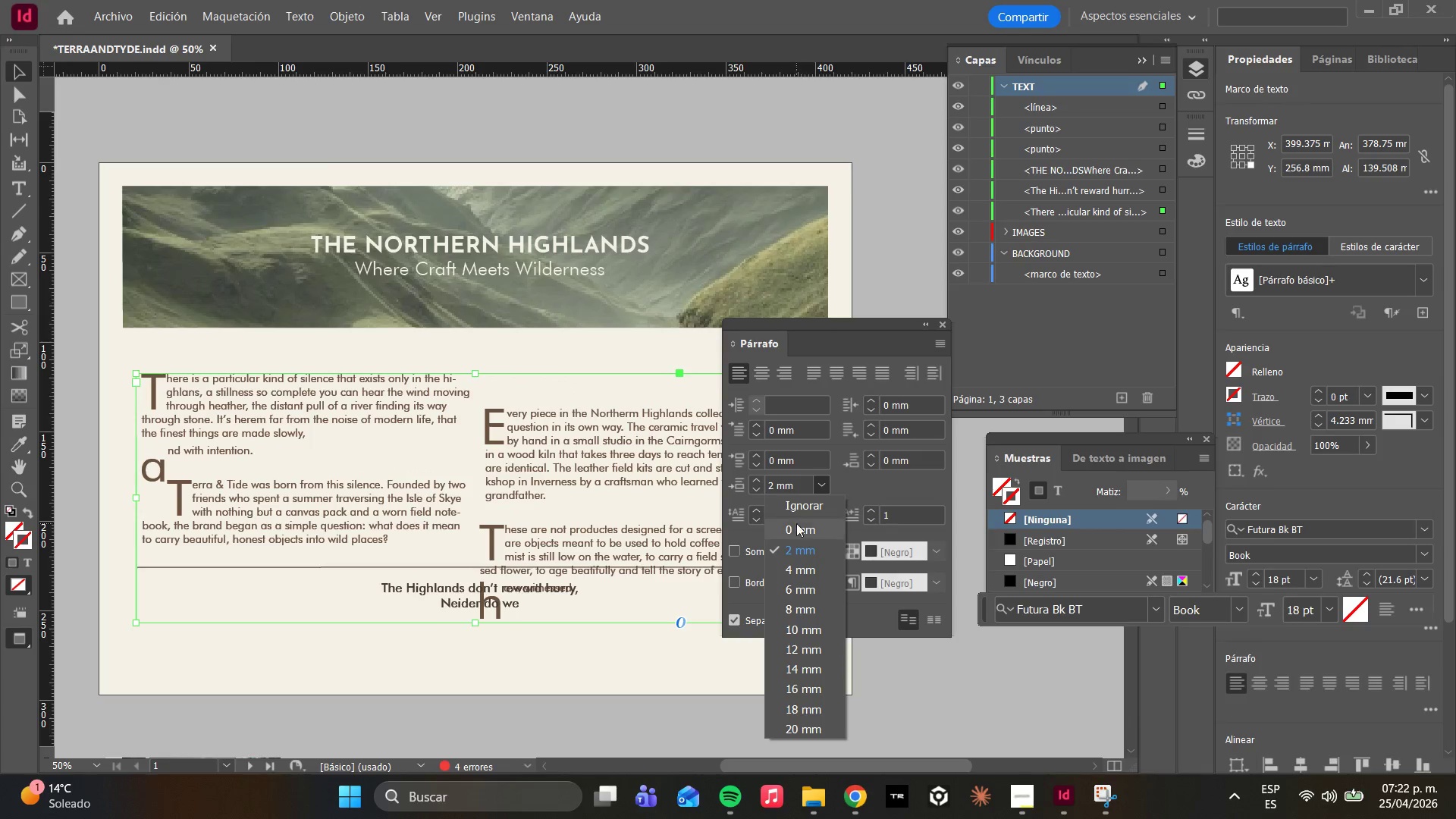 
left_click([793, 527])
 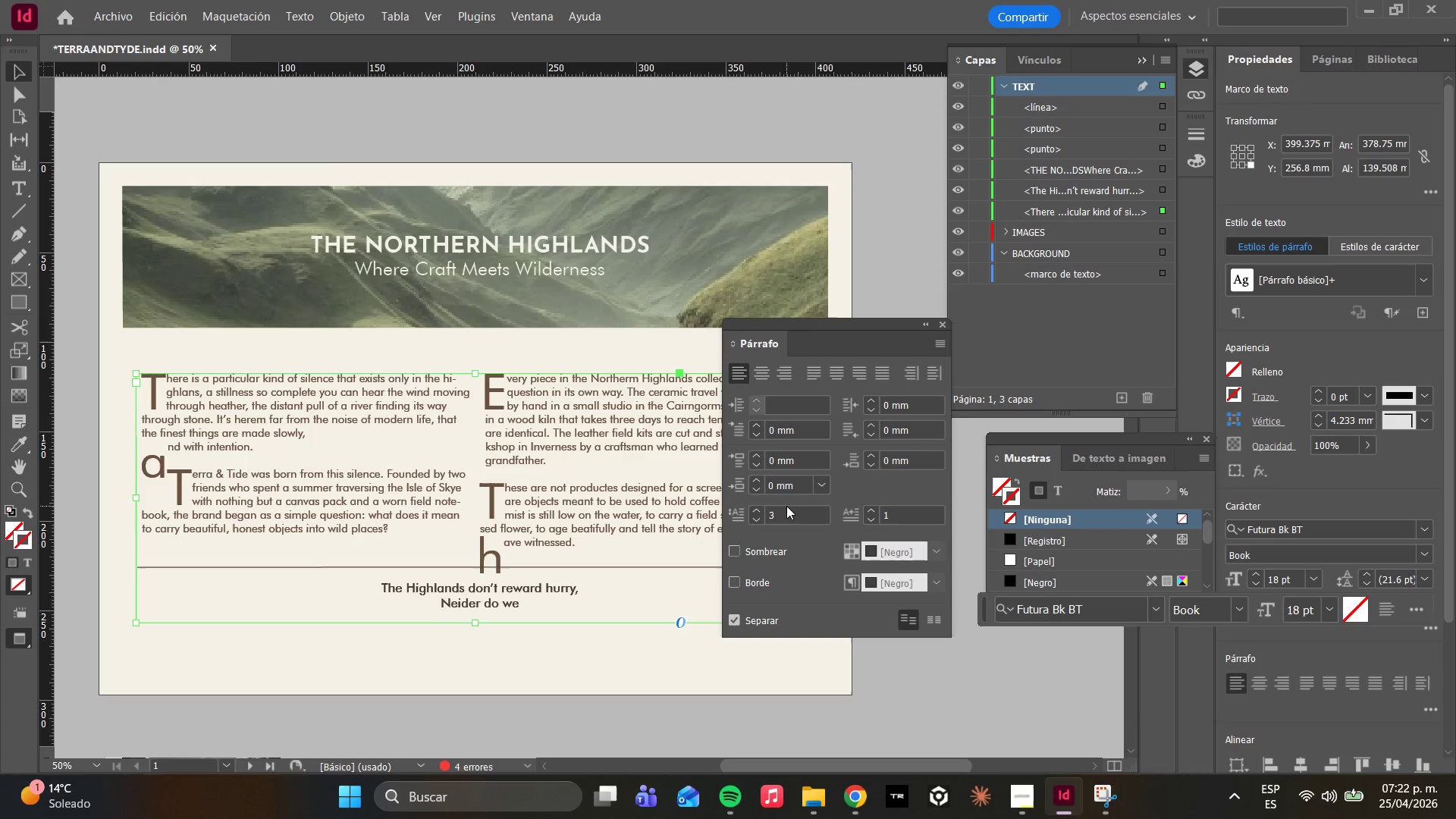 
left_click_drag(start_coordinate=[778, 519], to_coordinate=[763, 519])
 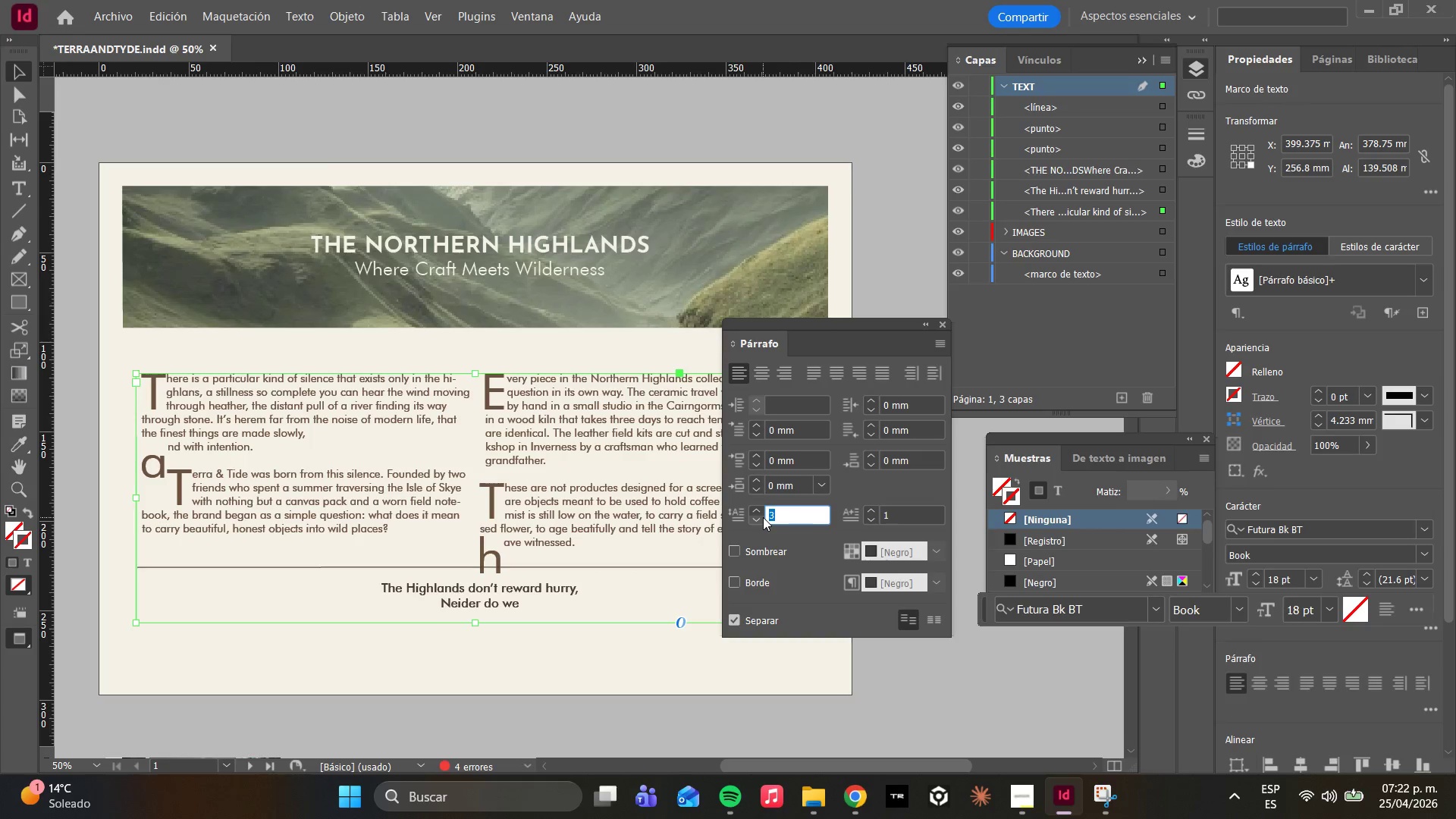 
key(2)
 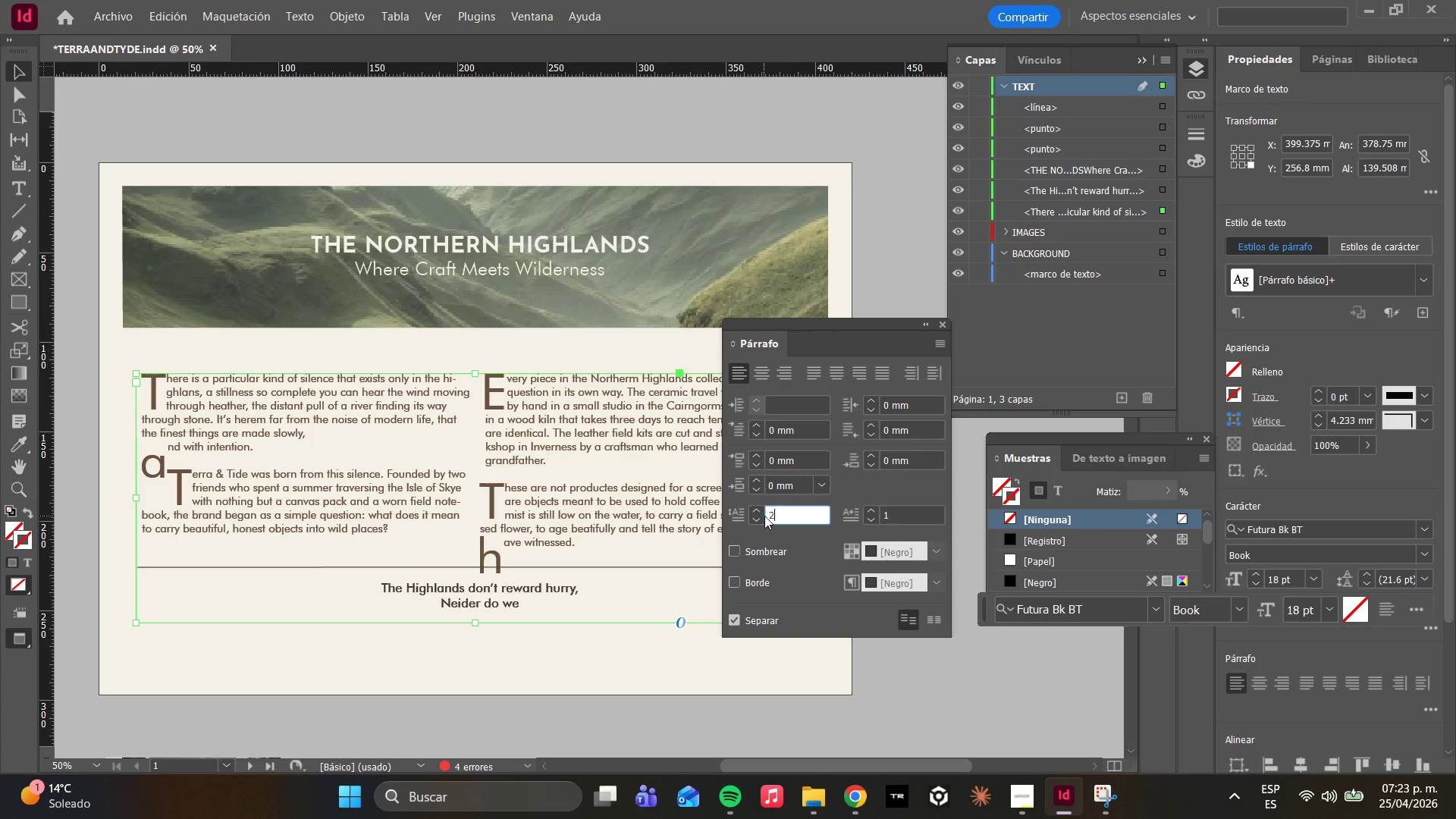 
key(Enter)
 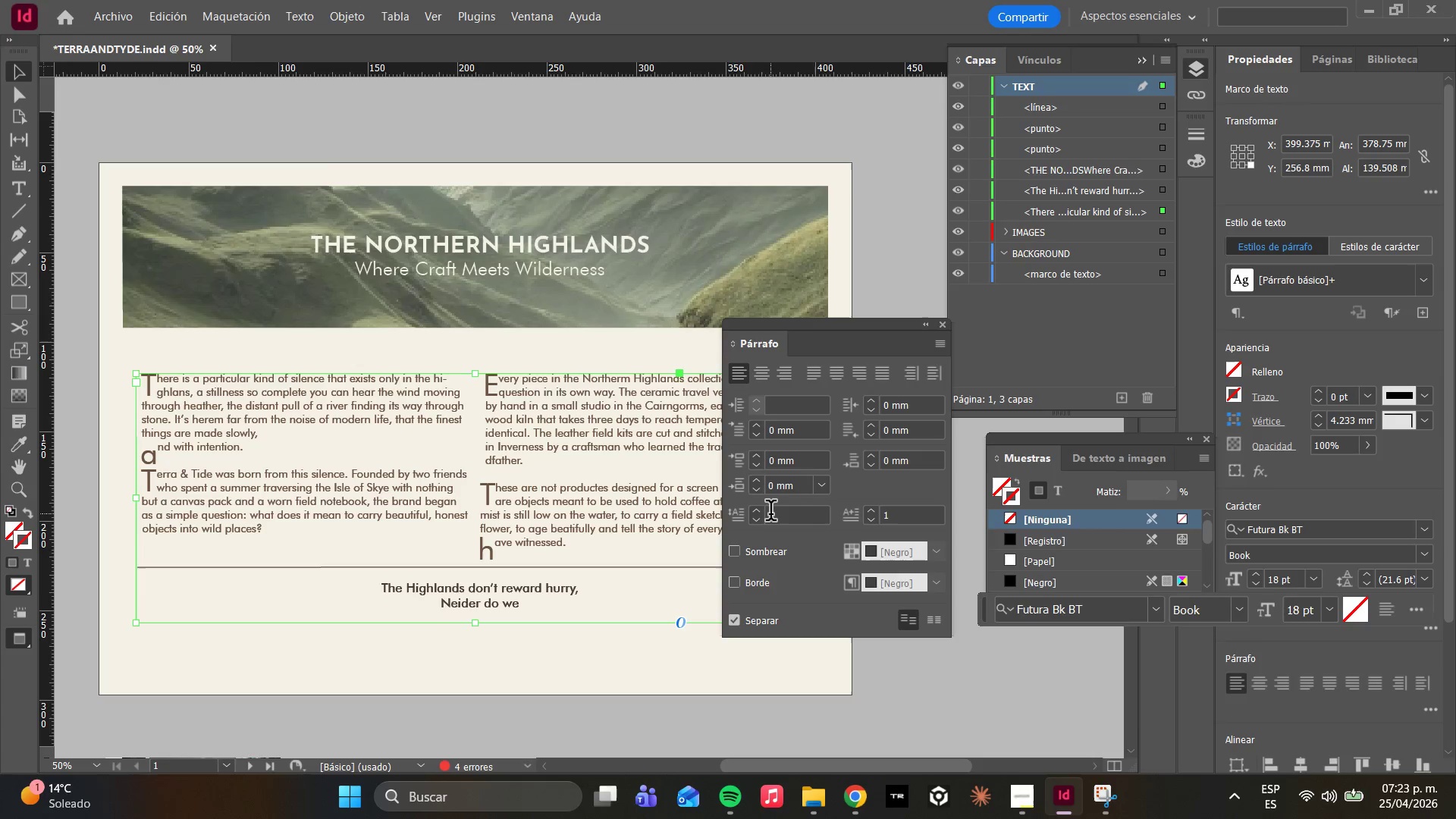 
wait(10.86)
 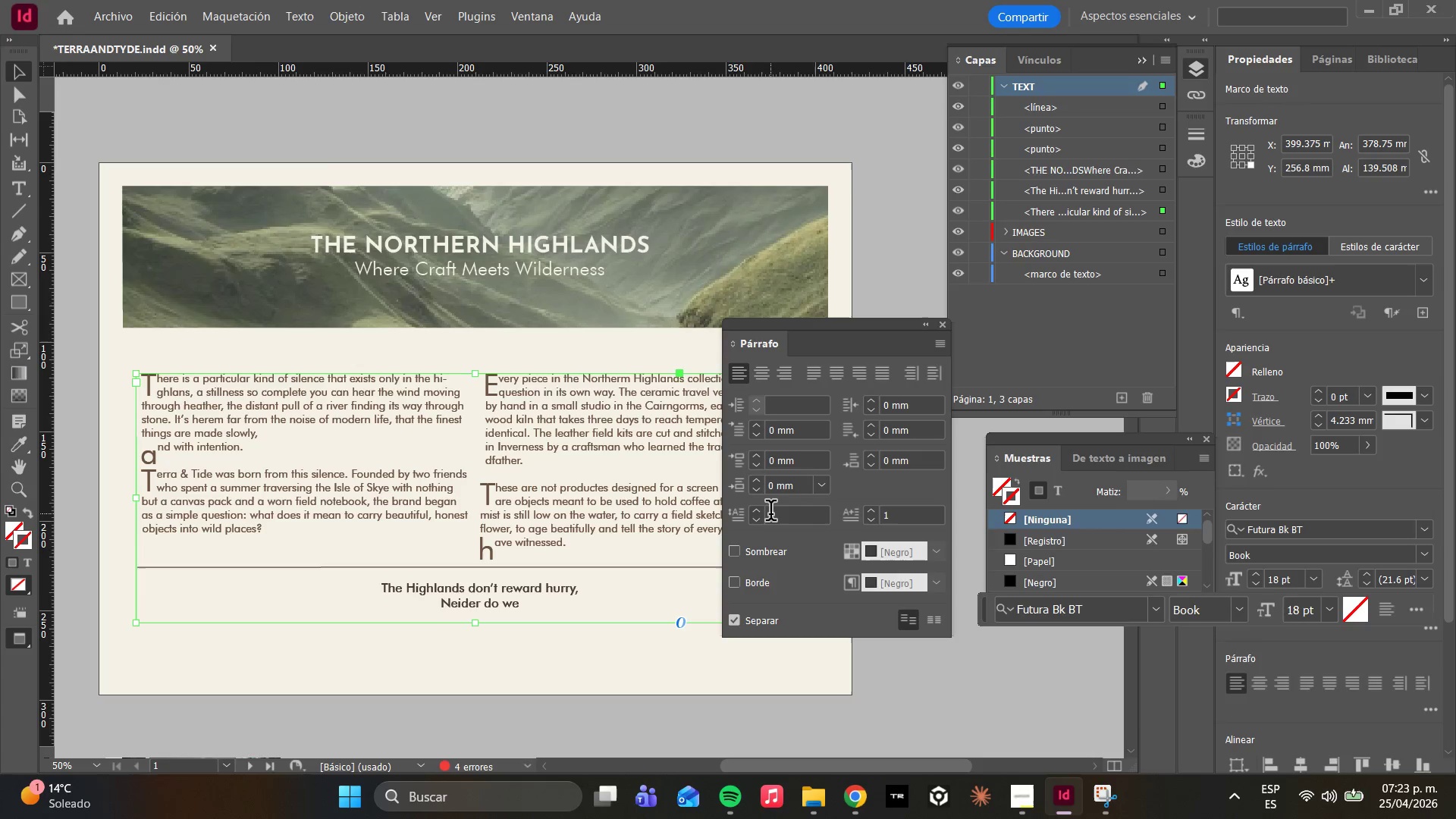 
left_click([773, 510])
 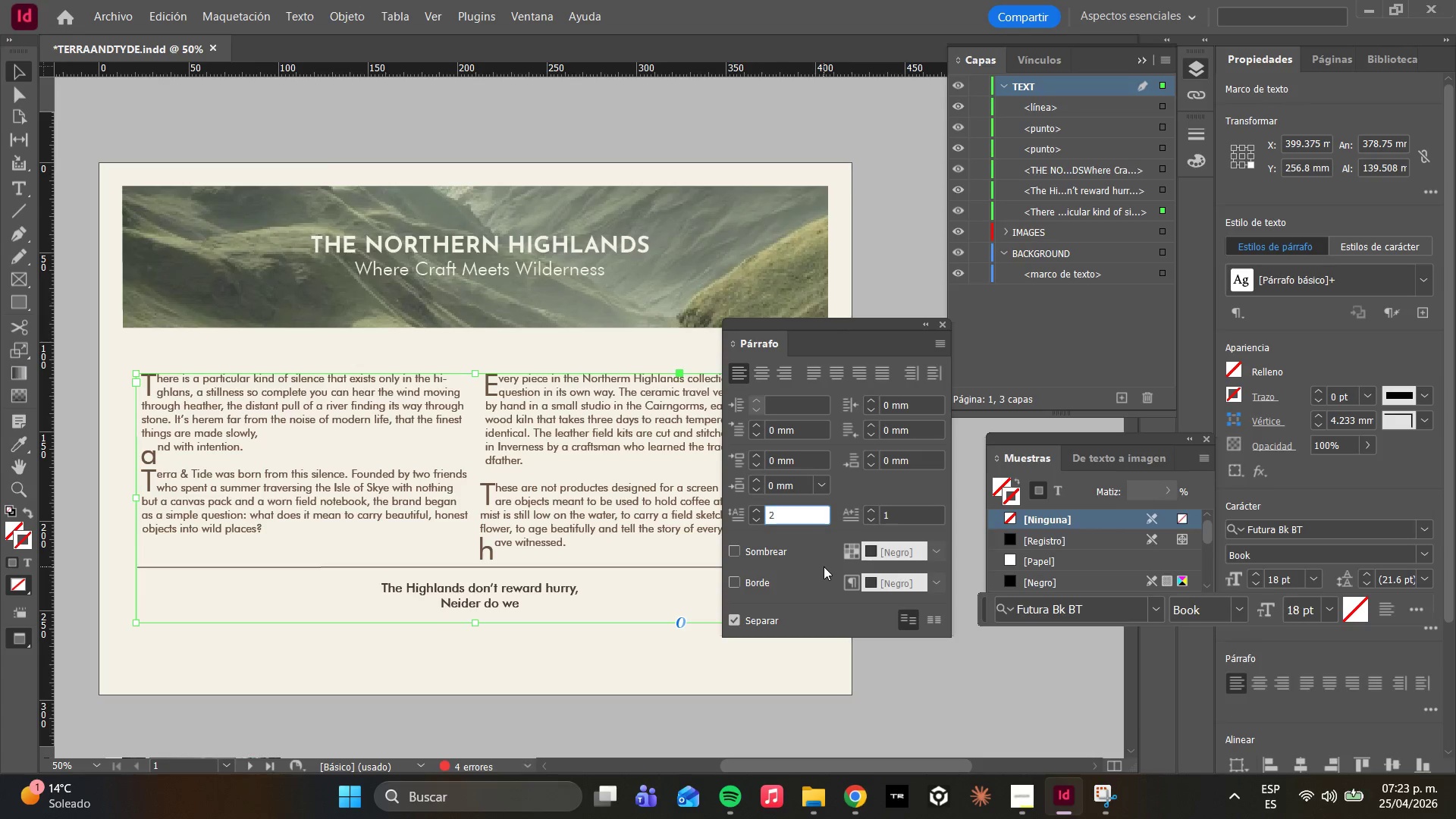 
key(Backspace)
 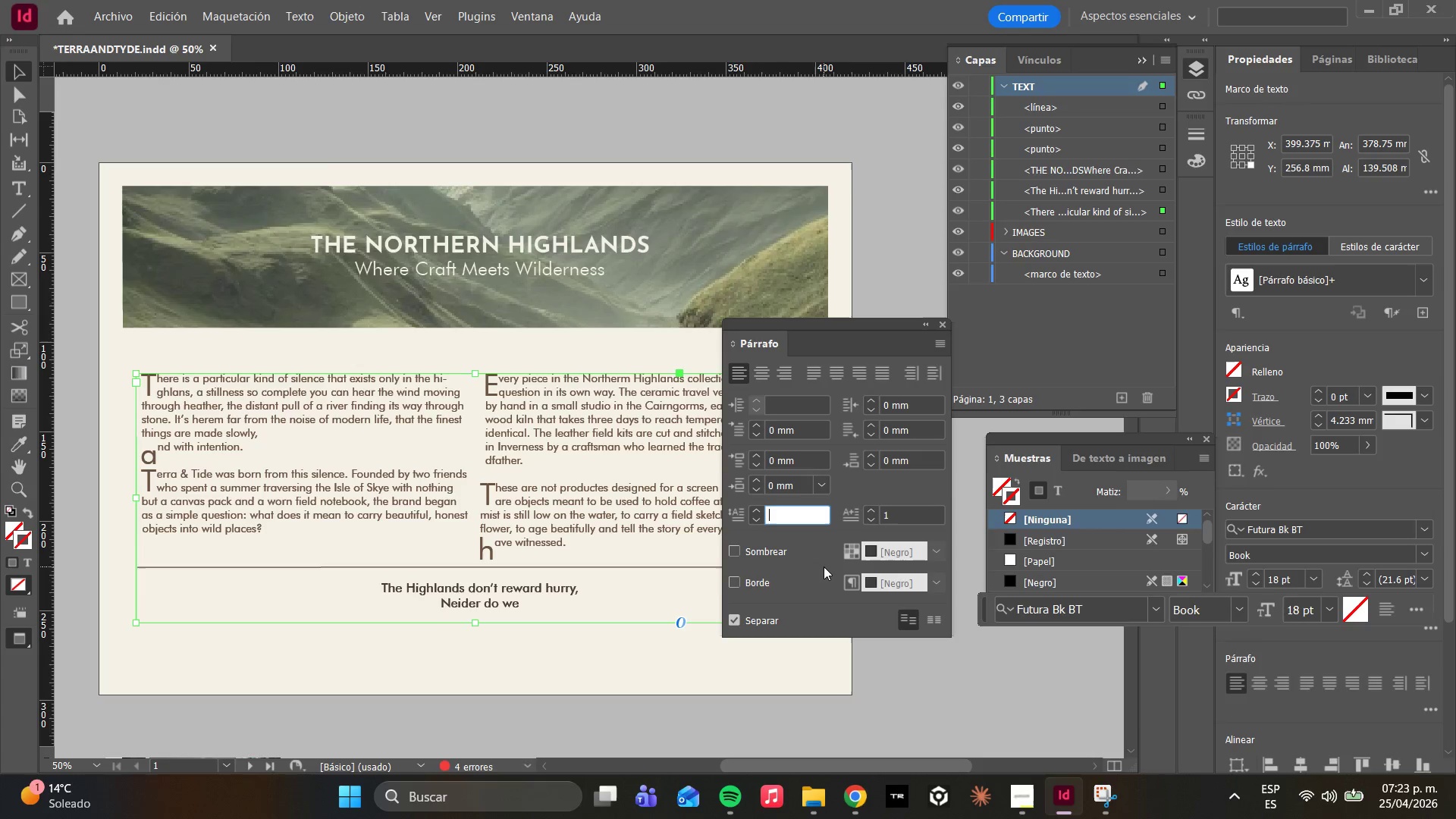 
key(1)
 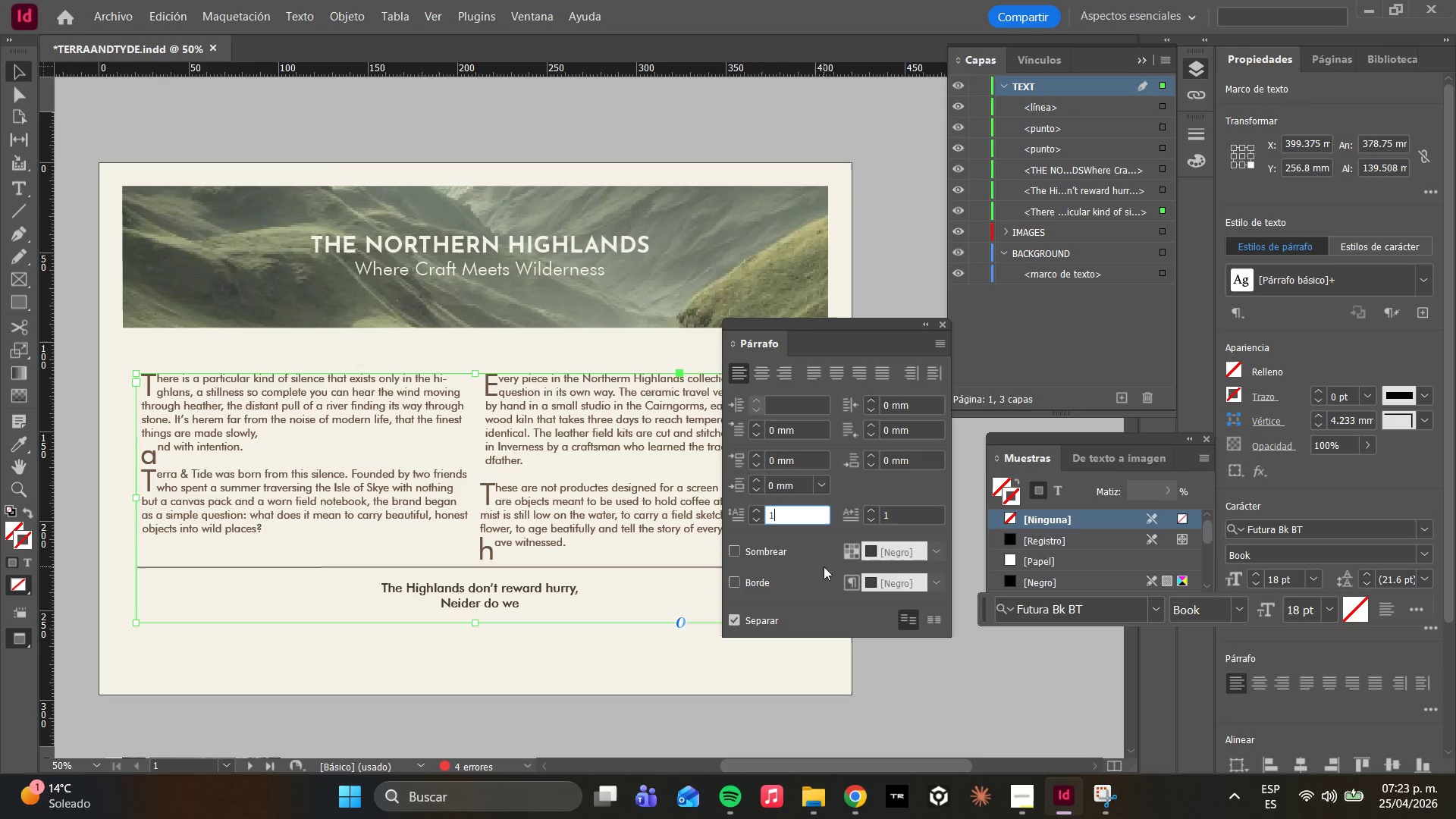 
key(Backspace)
 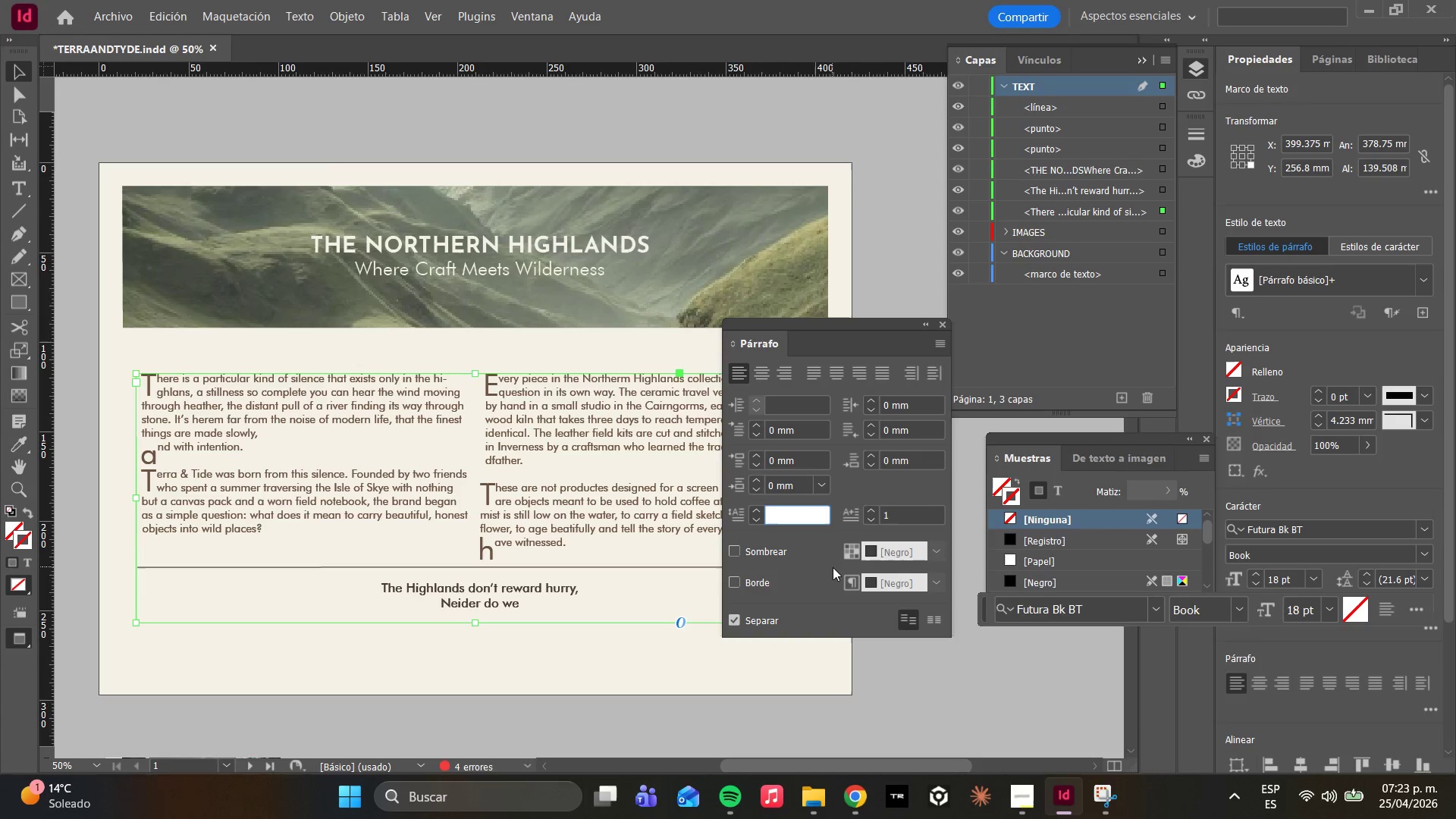 
key(0)
 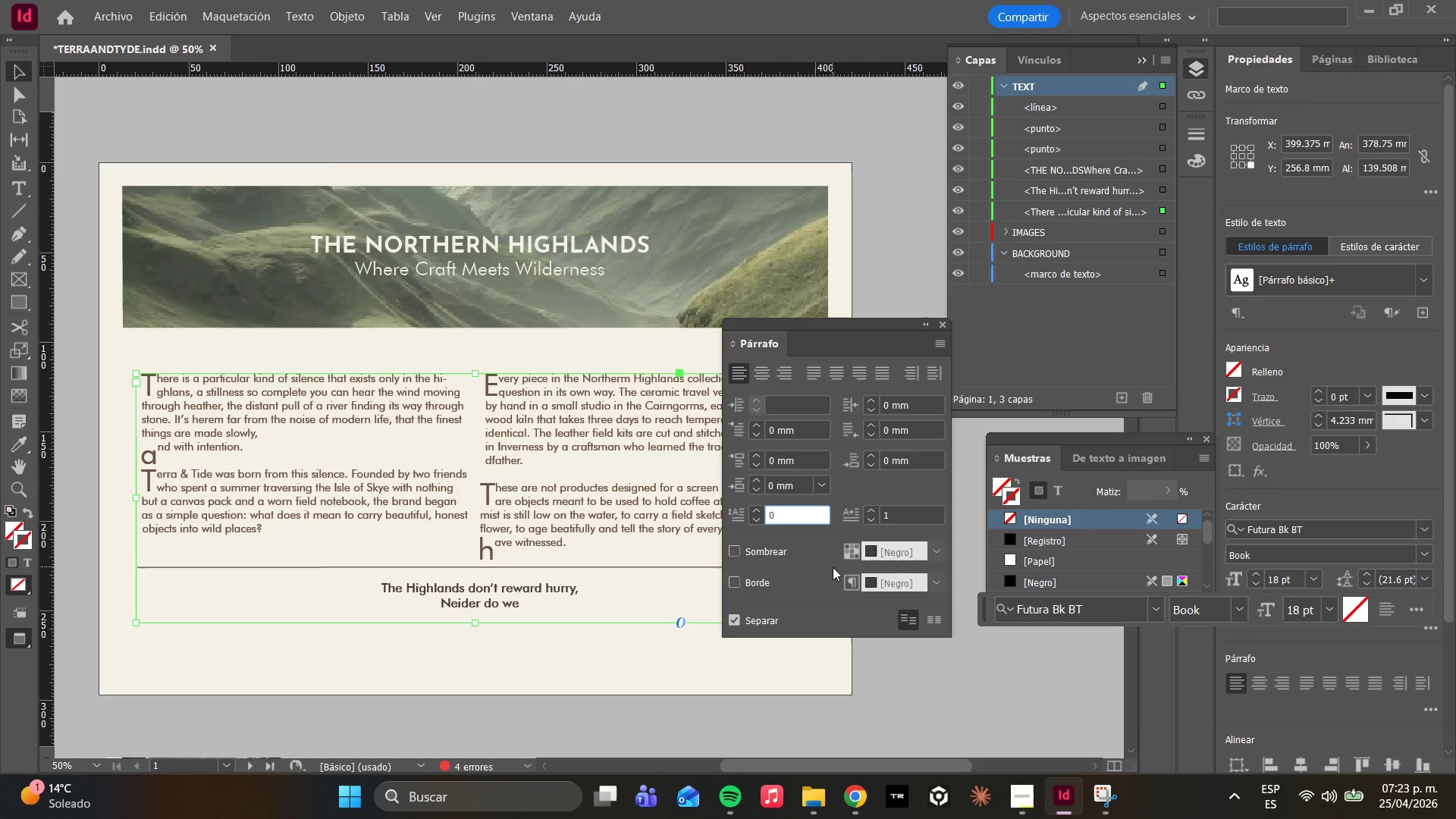 
key(Period)
 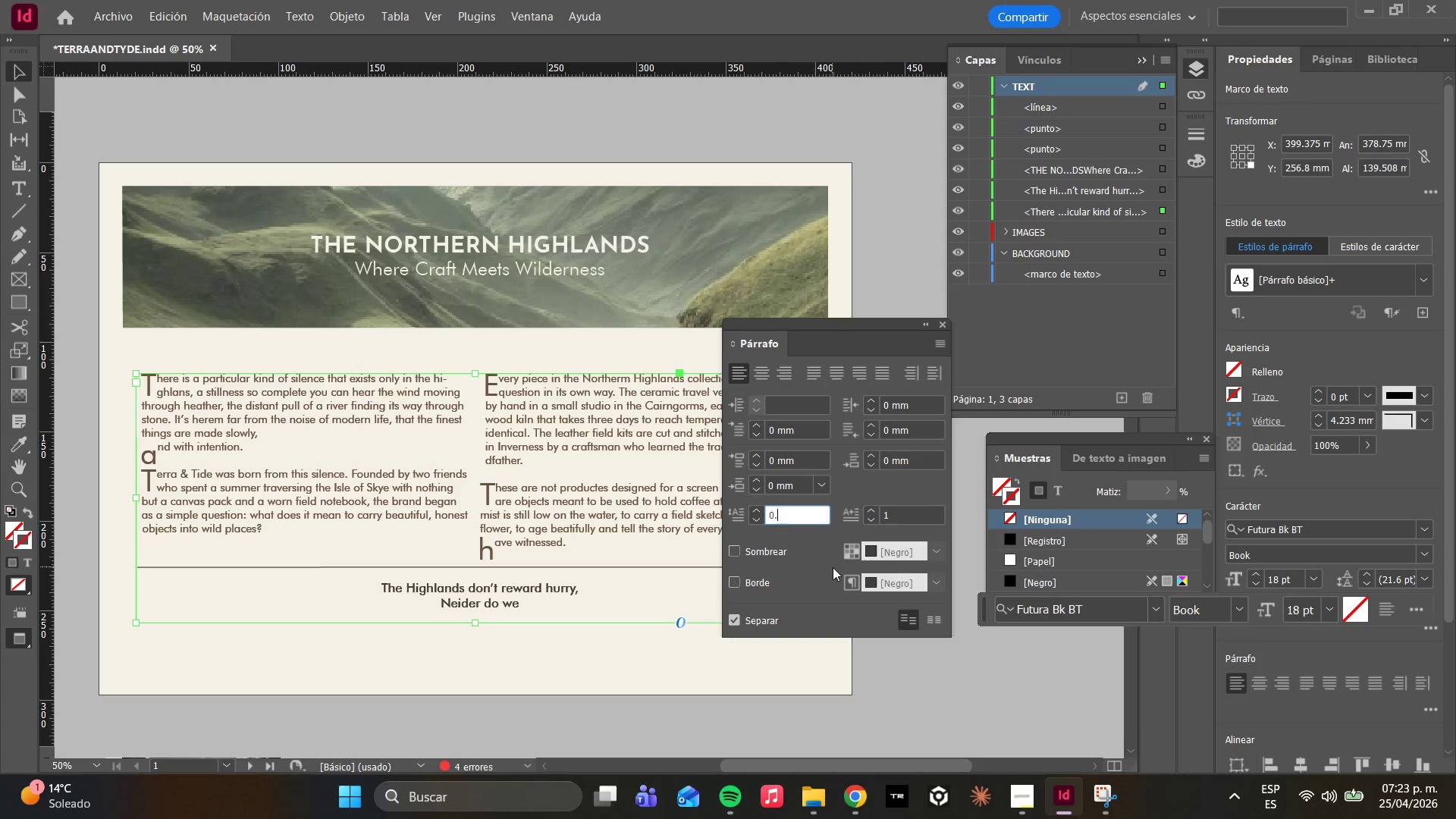 
key(5)
 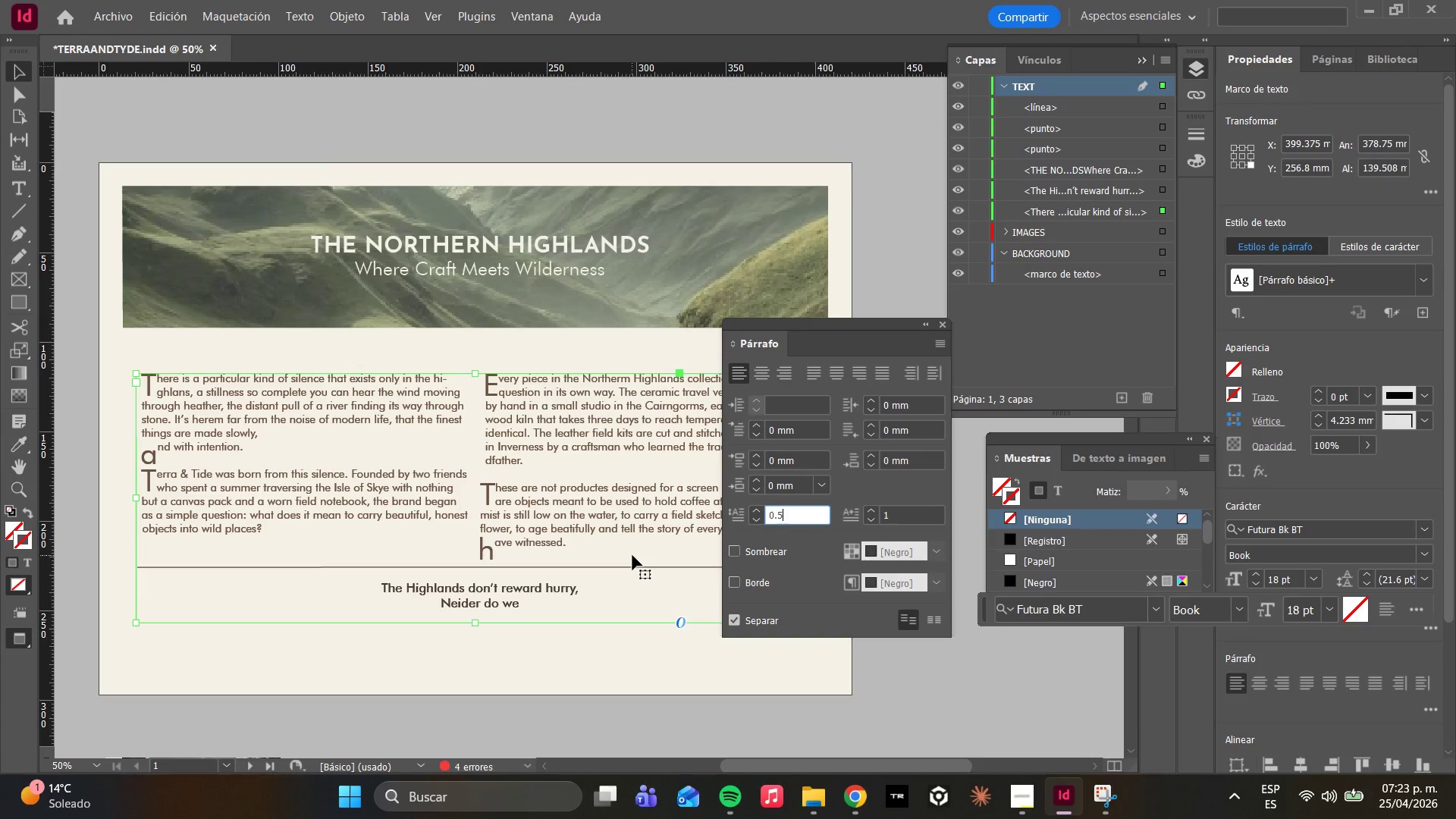 
left_click([526, 535])
 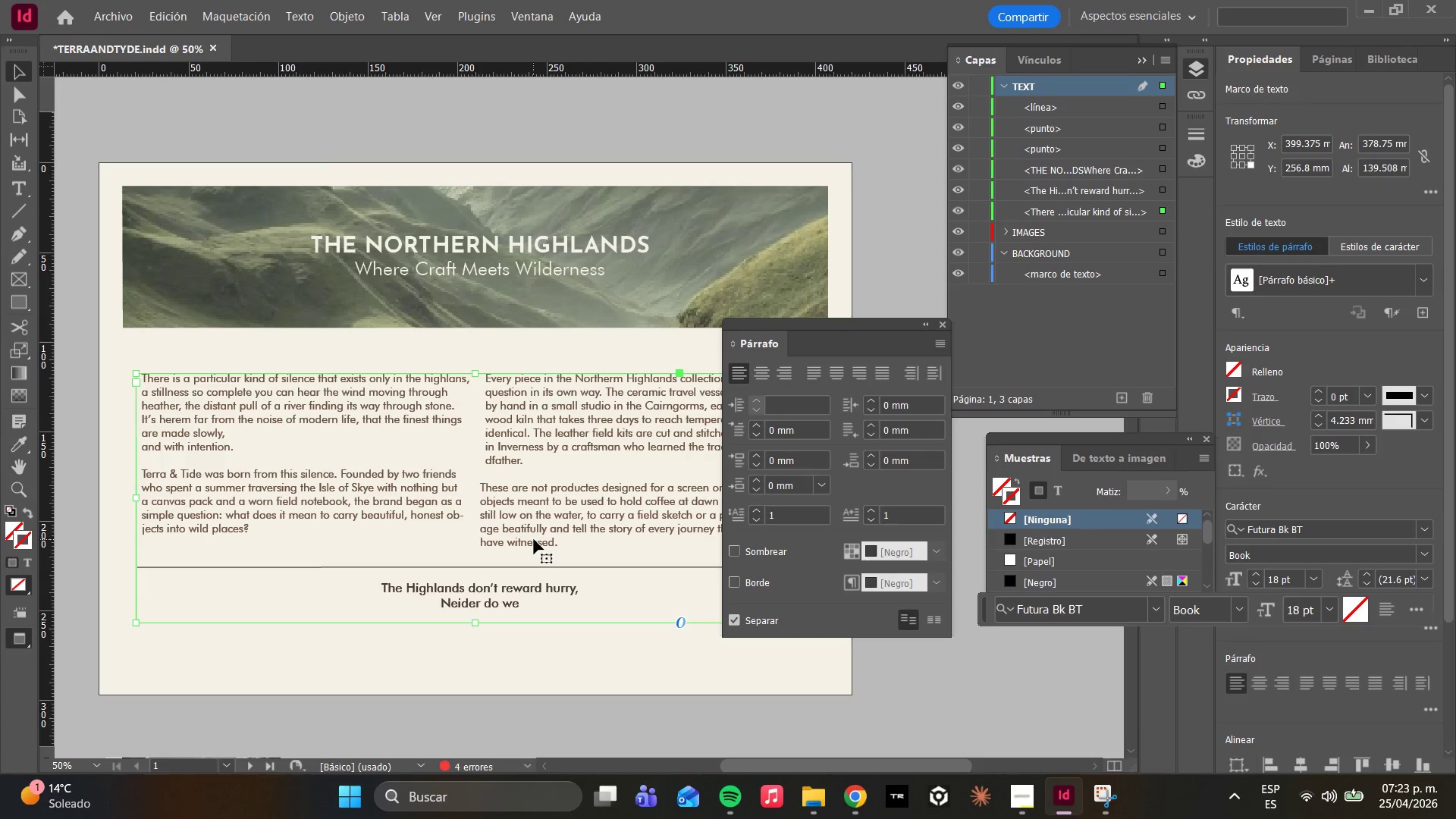 
left_click([491, 350])
 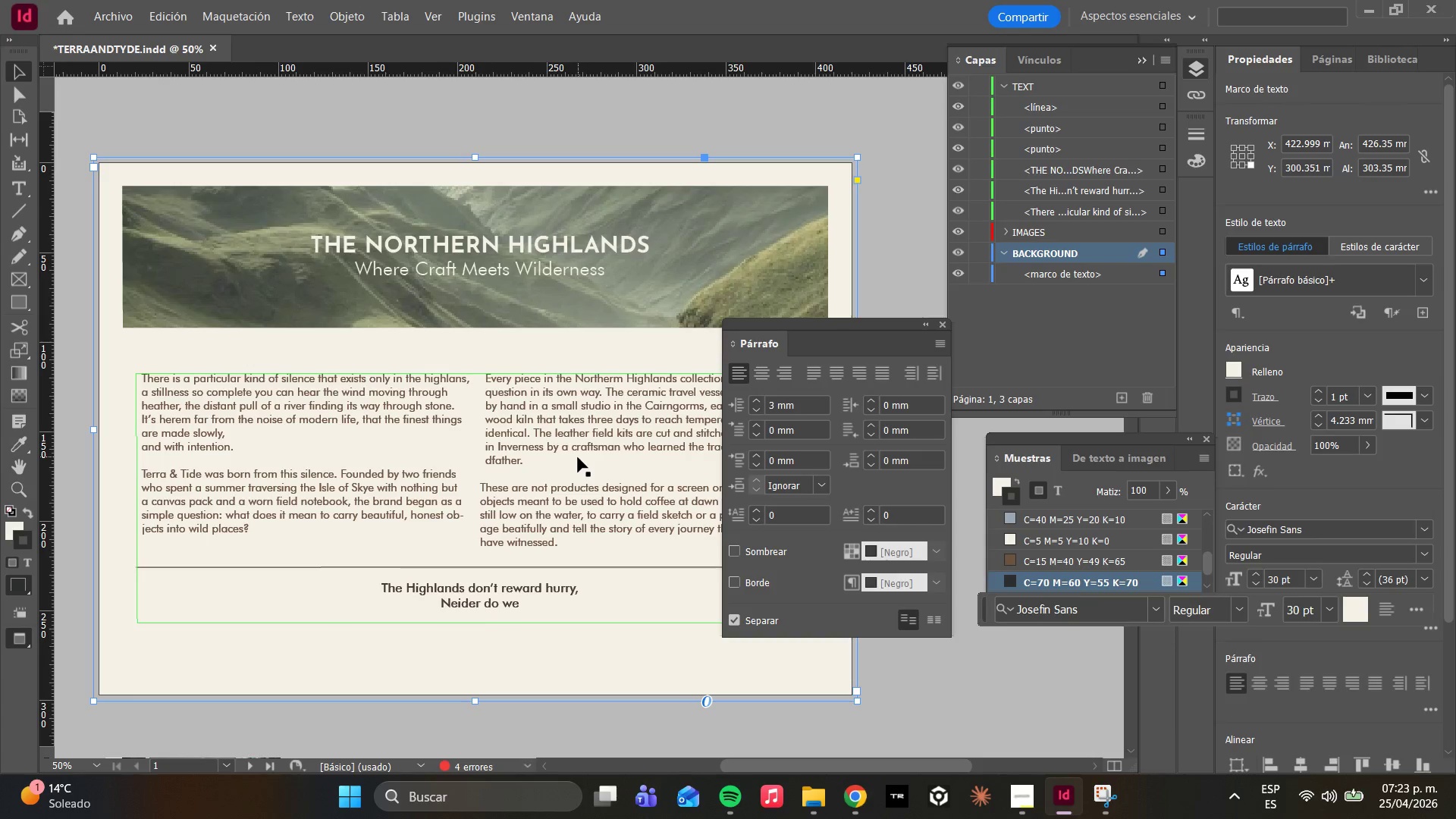 
wait(6.5)
 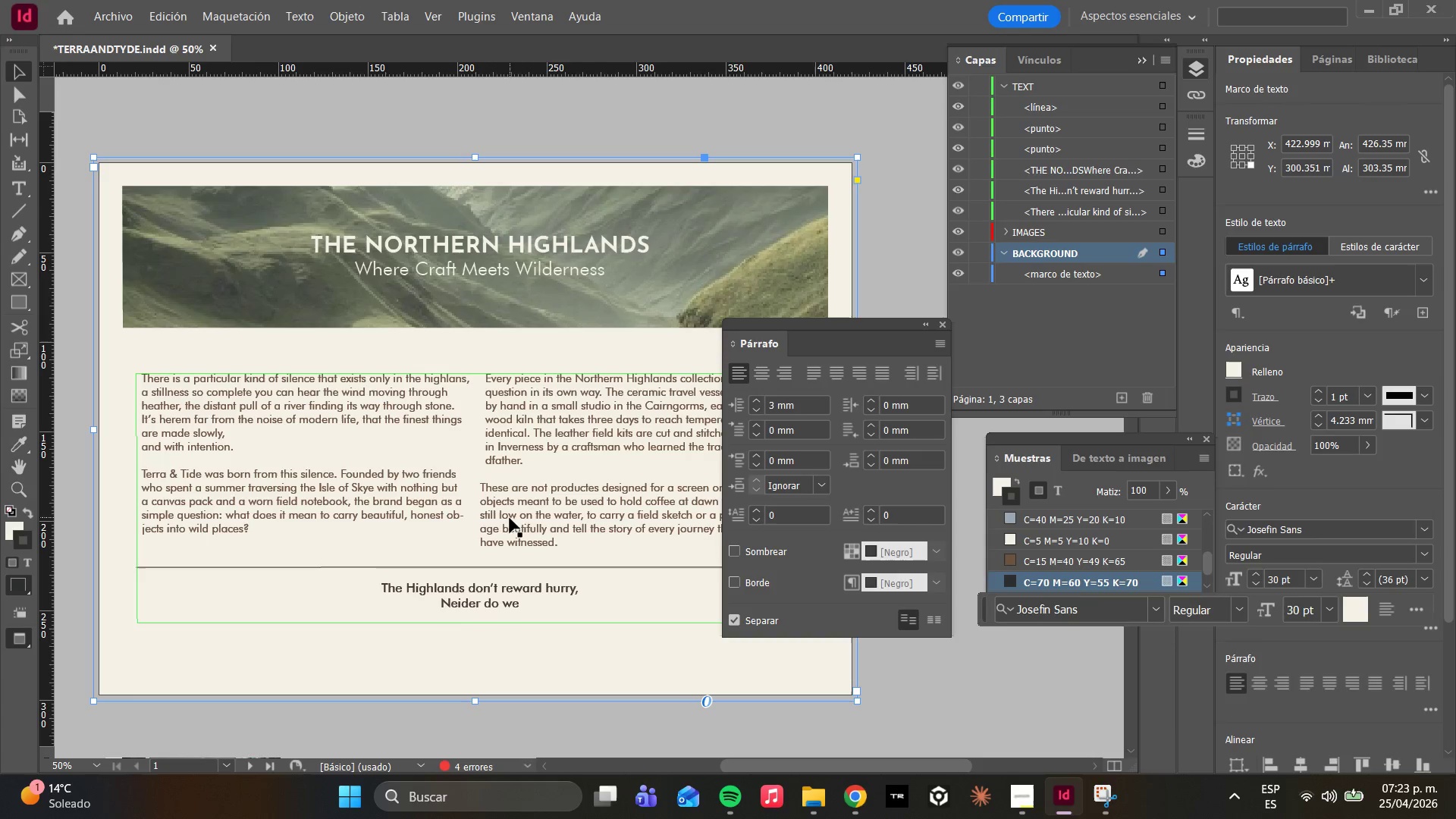 
left_click([517, 462])
 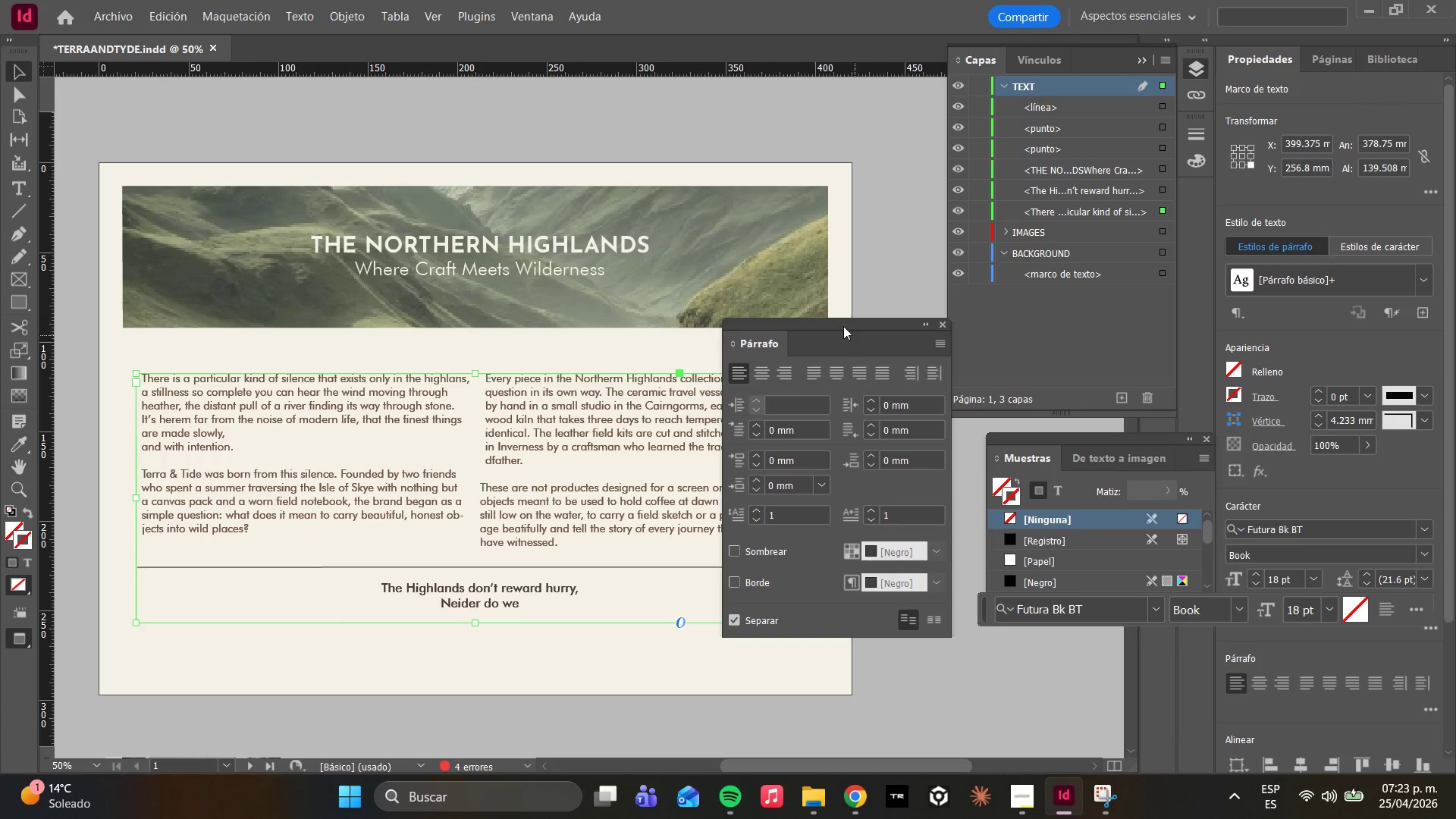 
left_click_drag(start_coordinate=[843, 325], to_coordinate=[890, 532])
 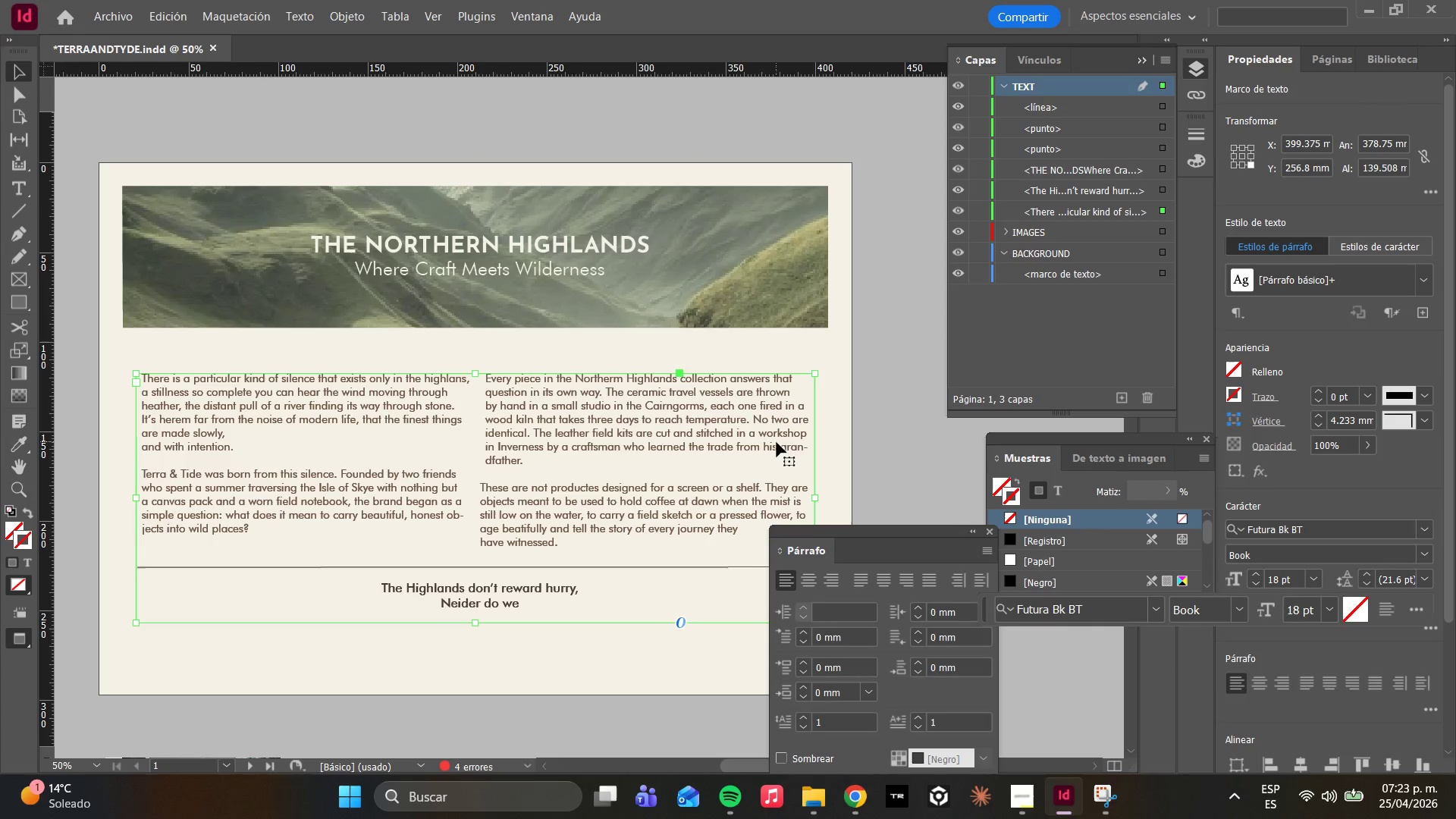 
double_click([777, 442])
 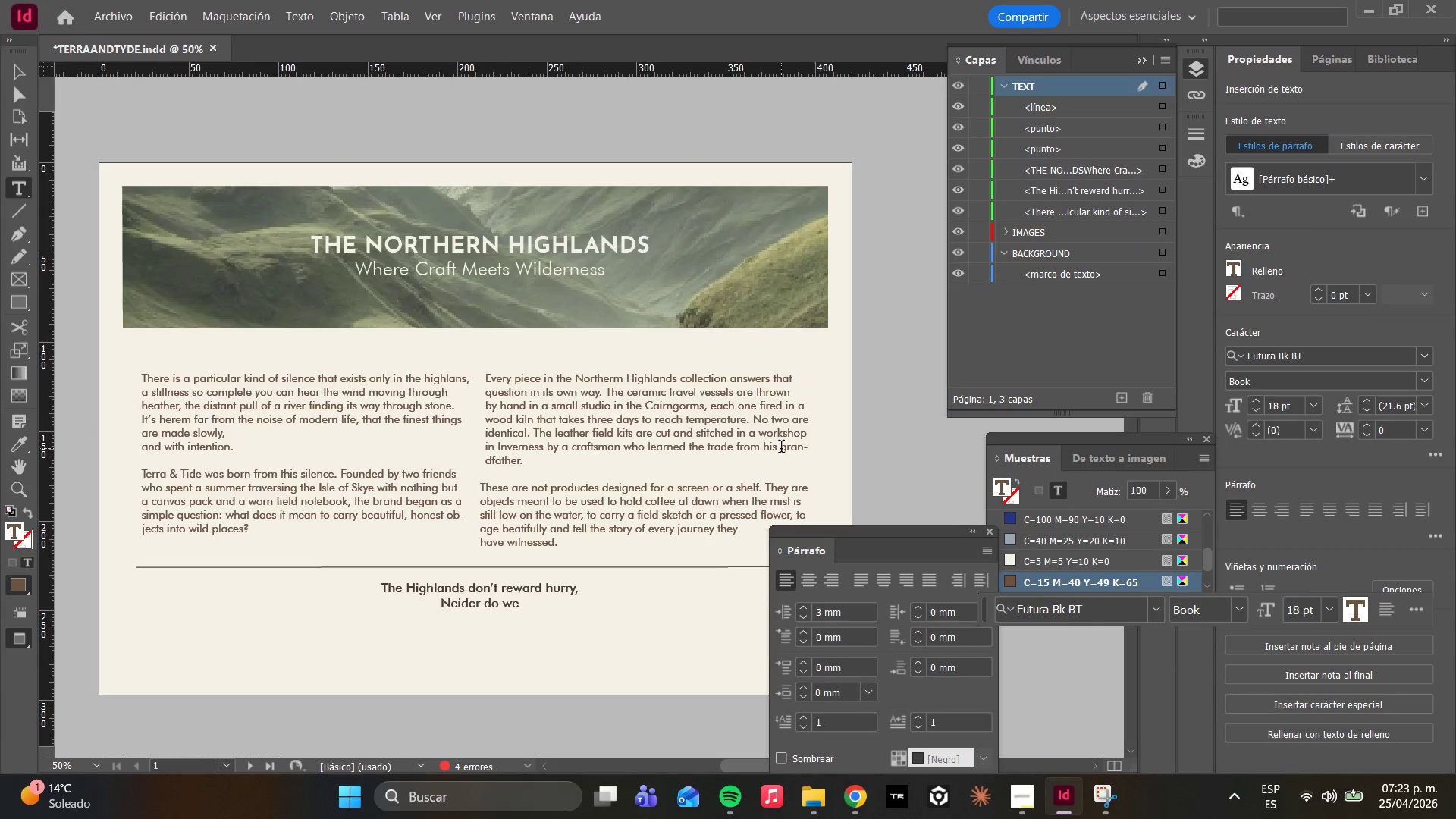 
key(Enter)
 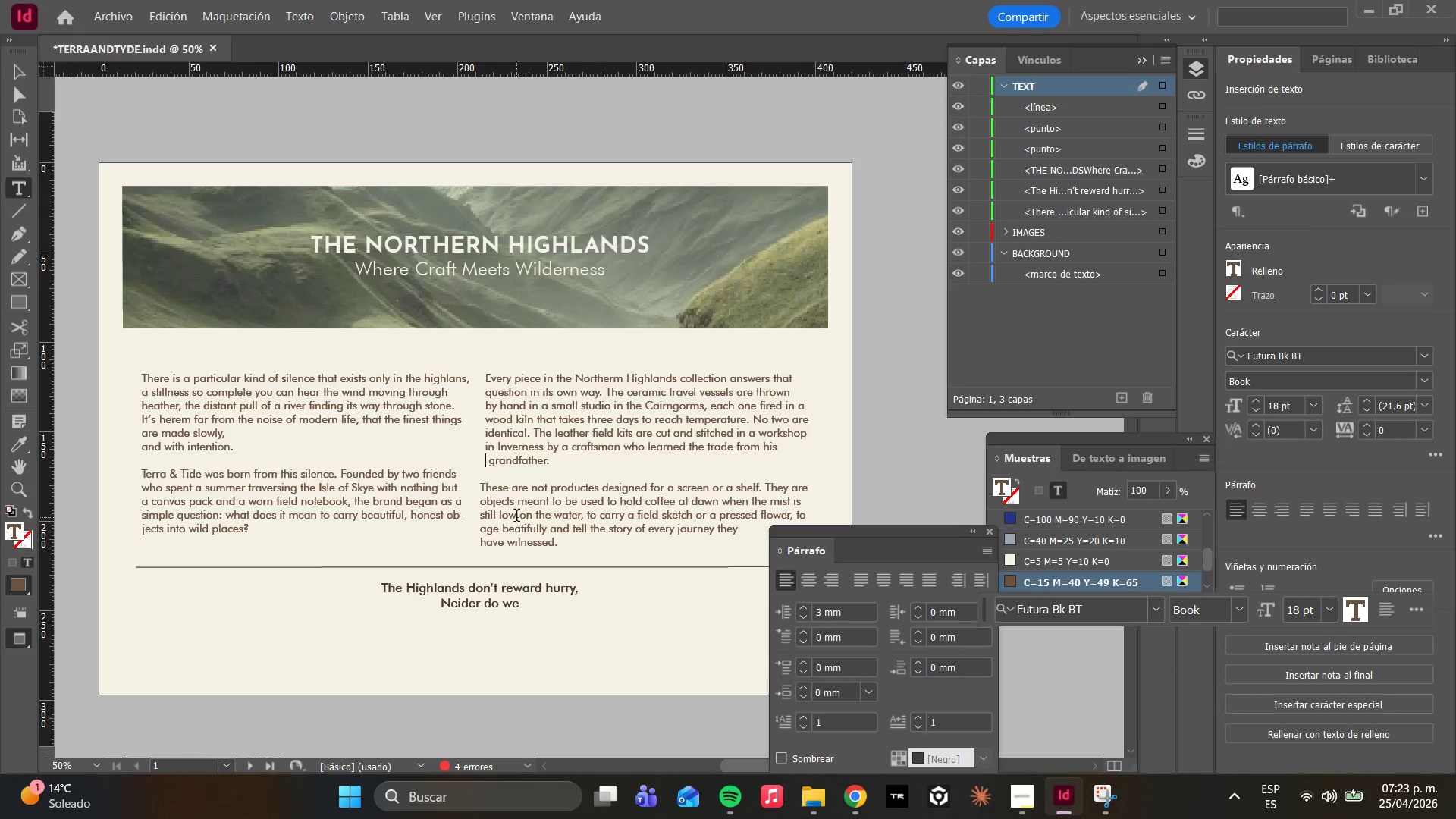 
left_click([491, 467])
 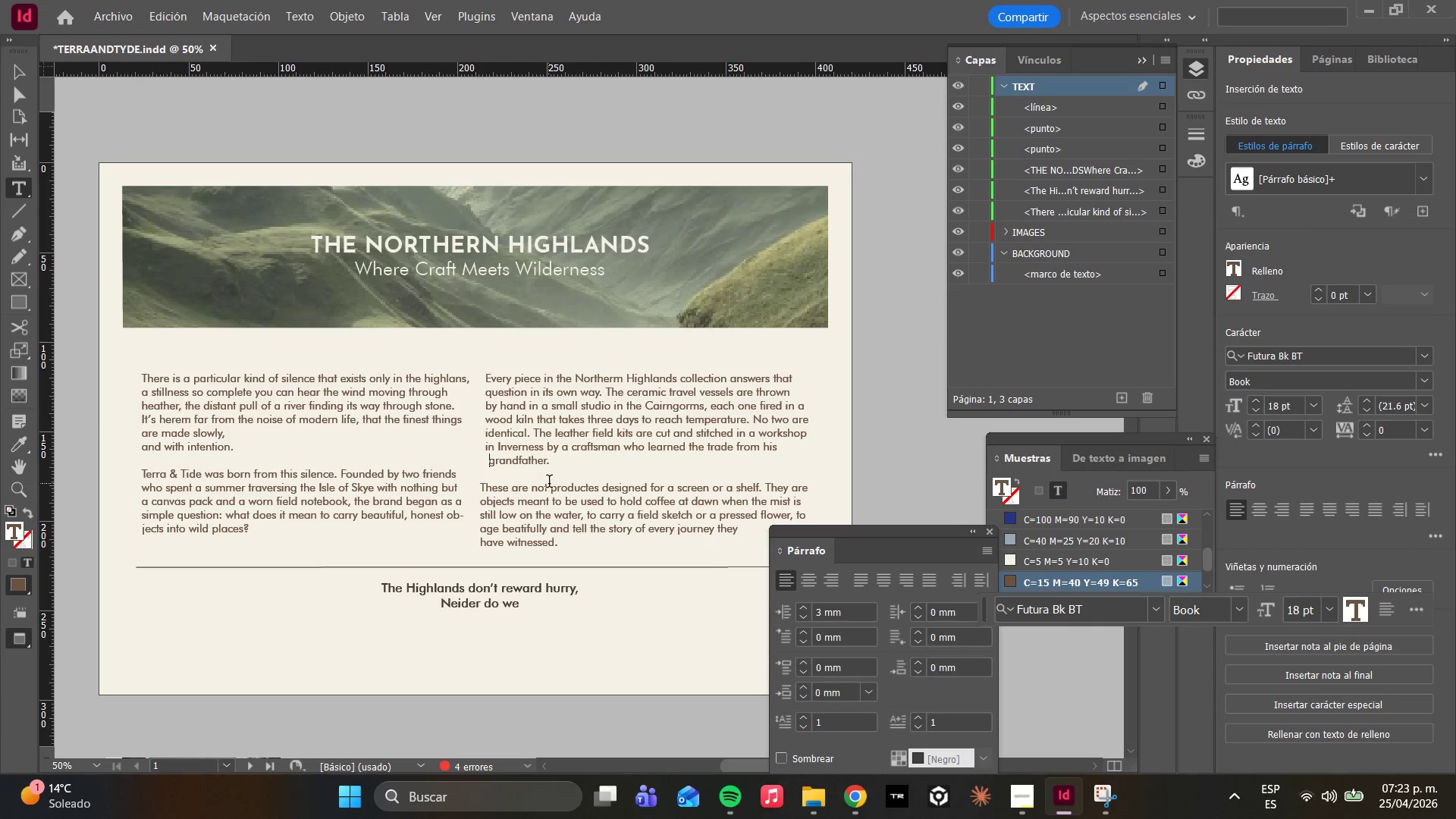 
key(Backspace)
 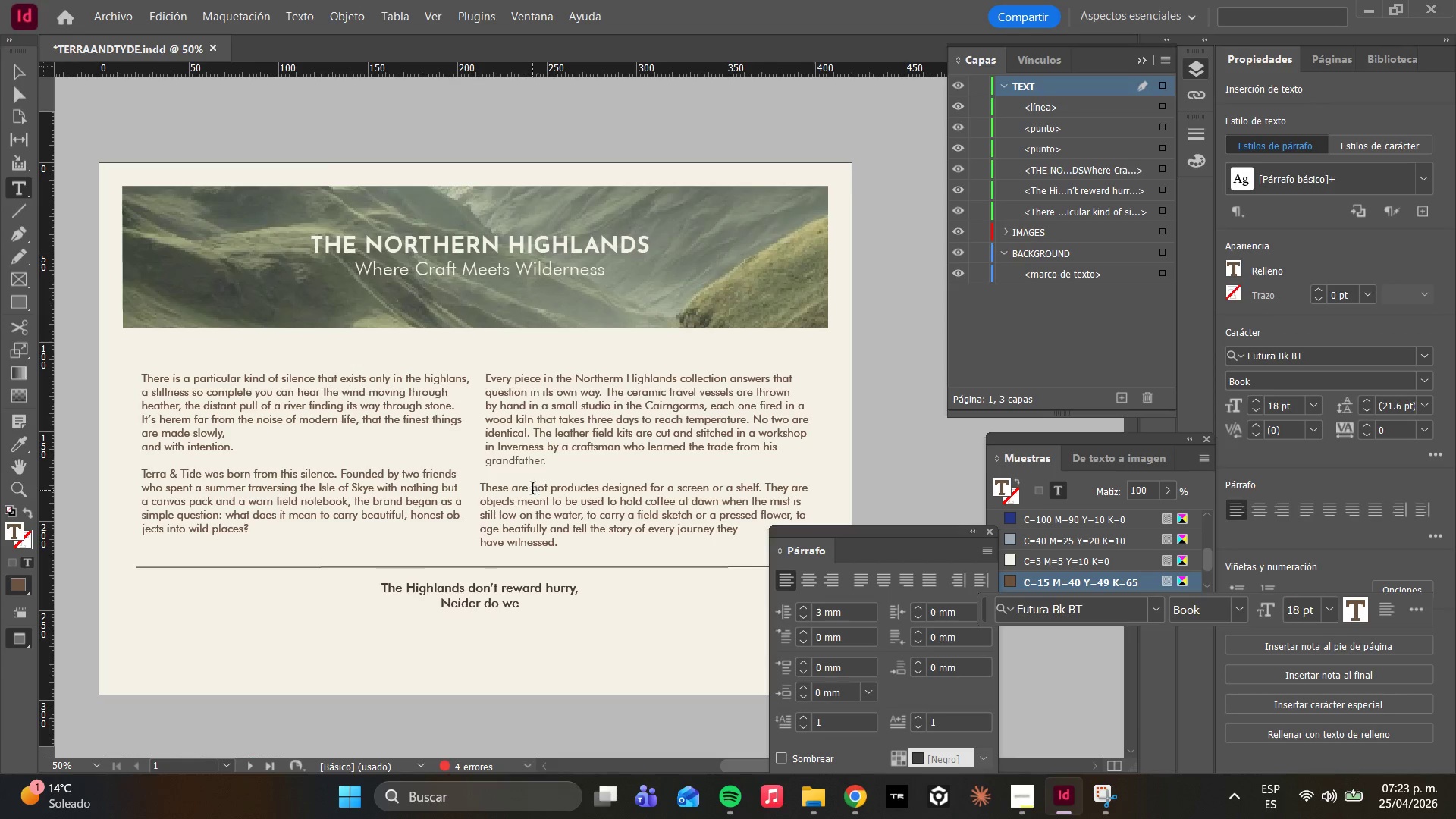 
left_click([647, 452])
 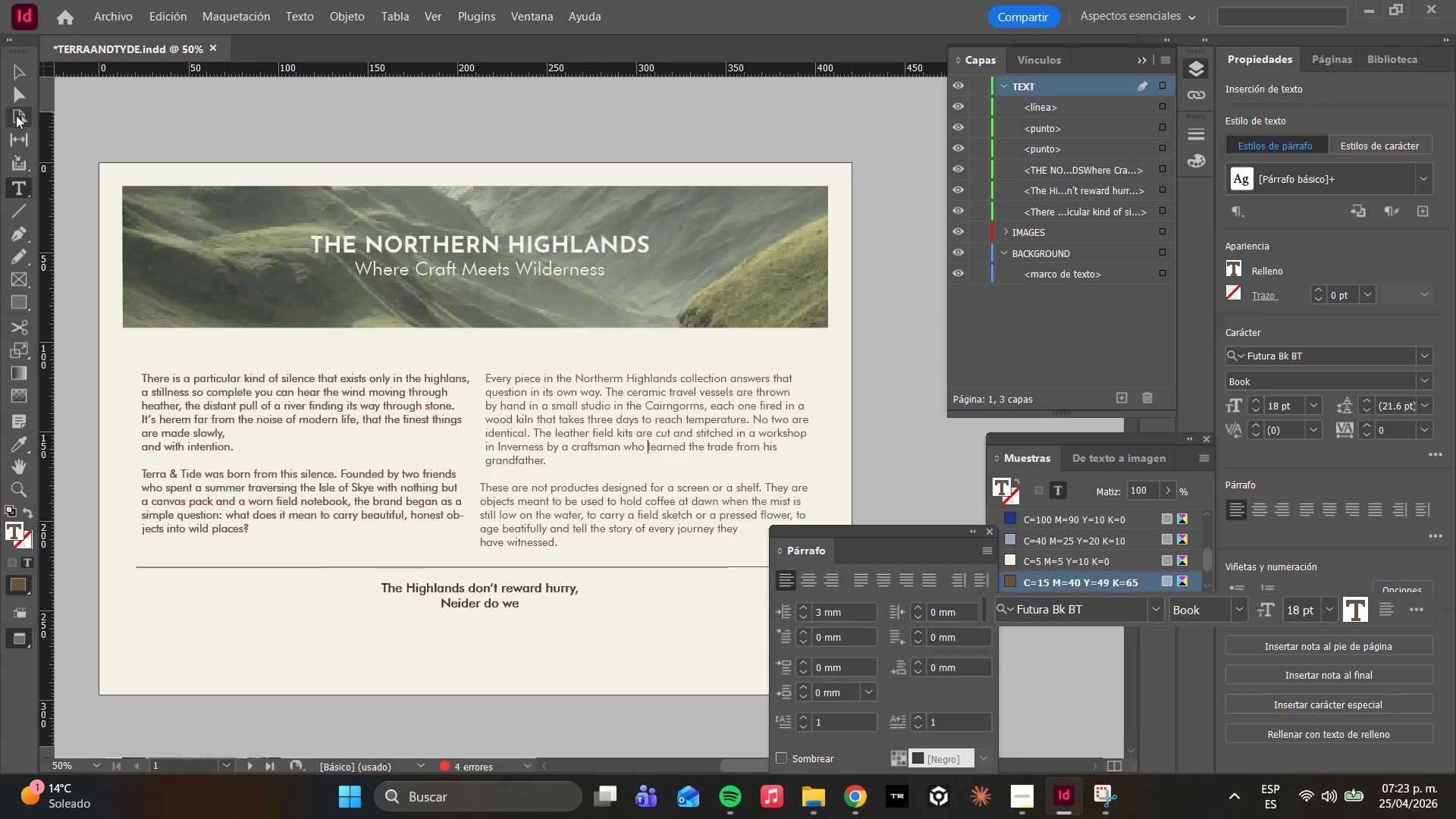 
left_click([29, 105])
 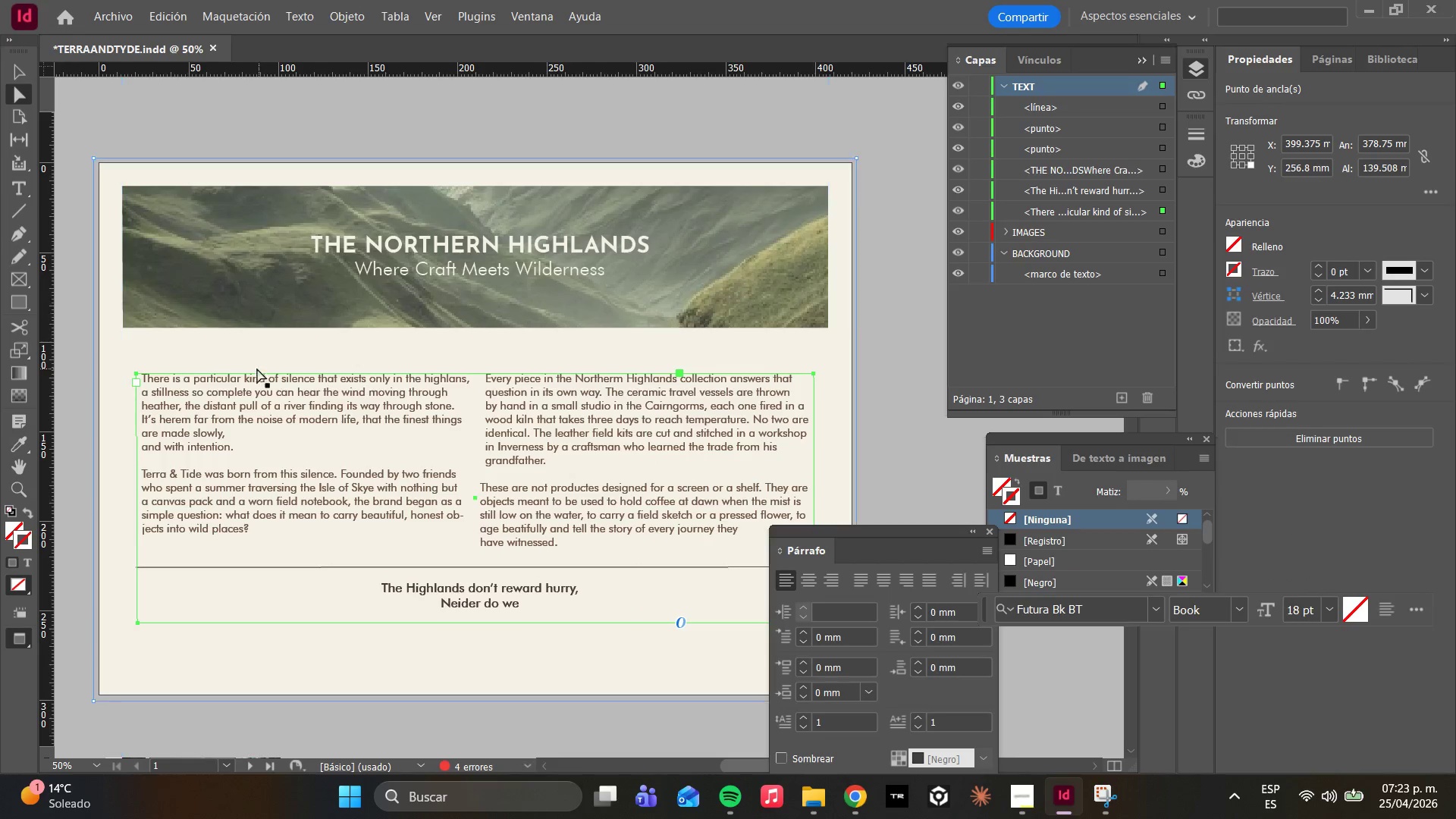 
wait(5.03)
 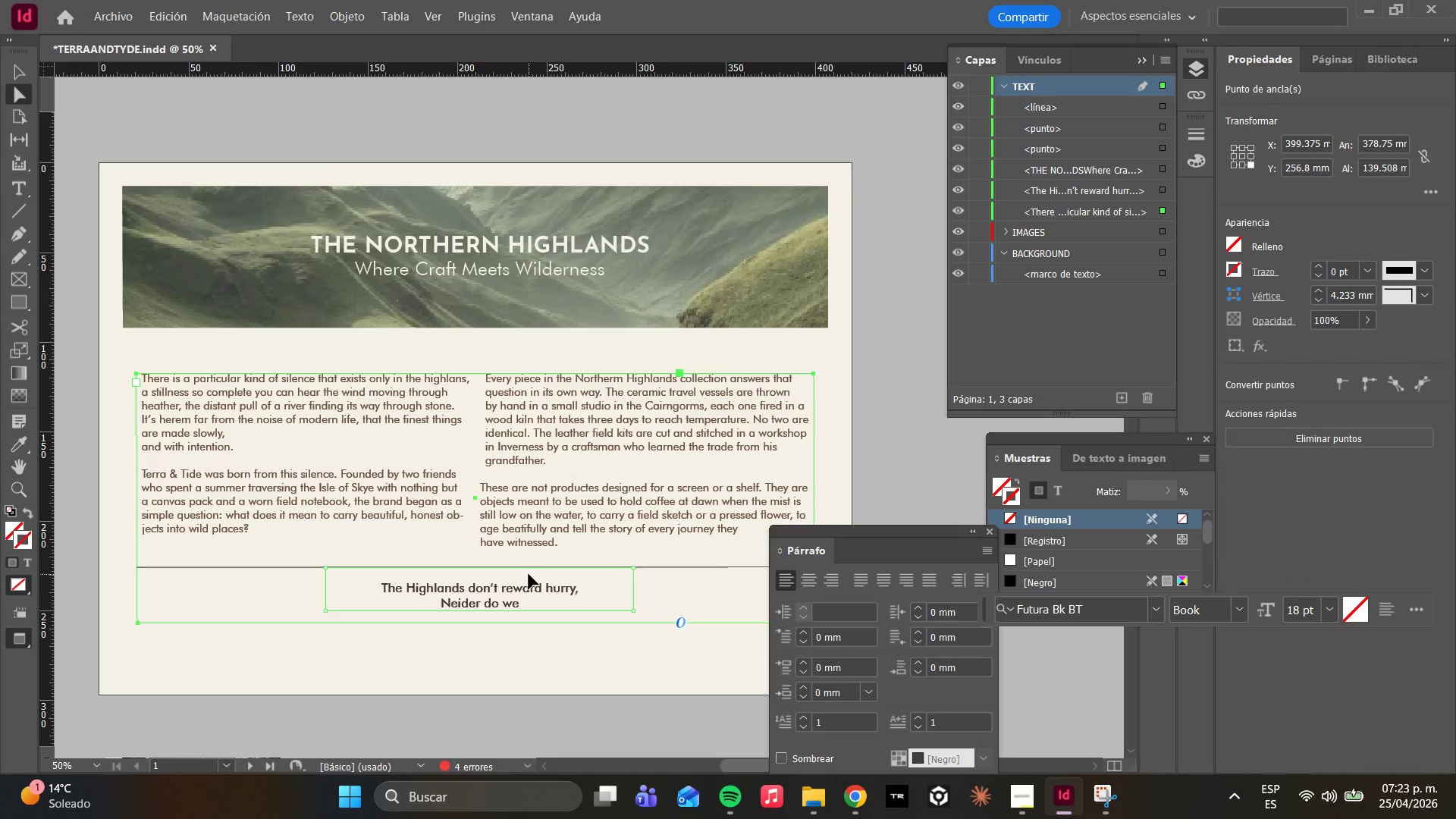 
double_click([233, 447])
 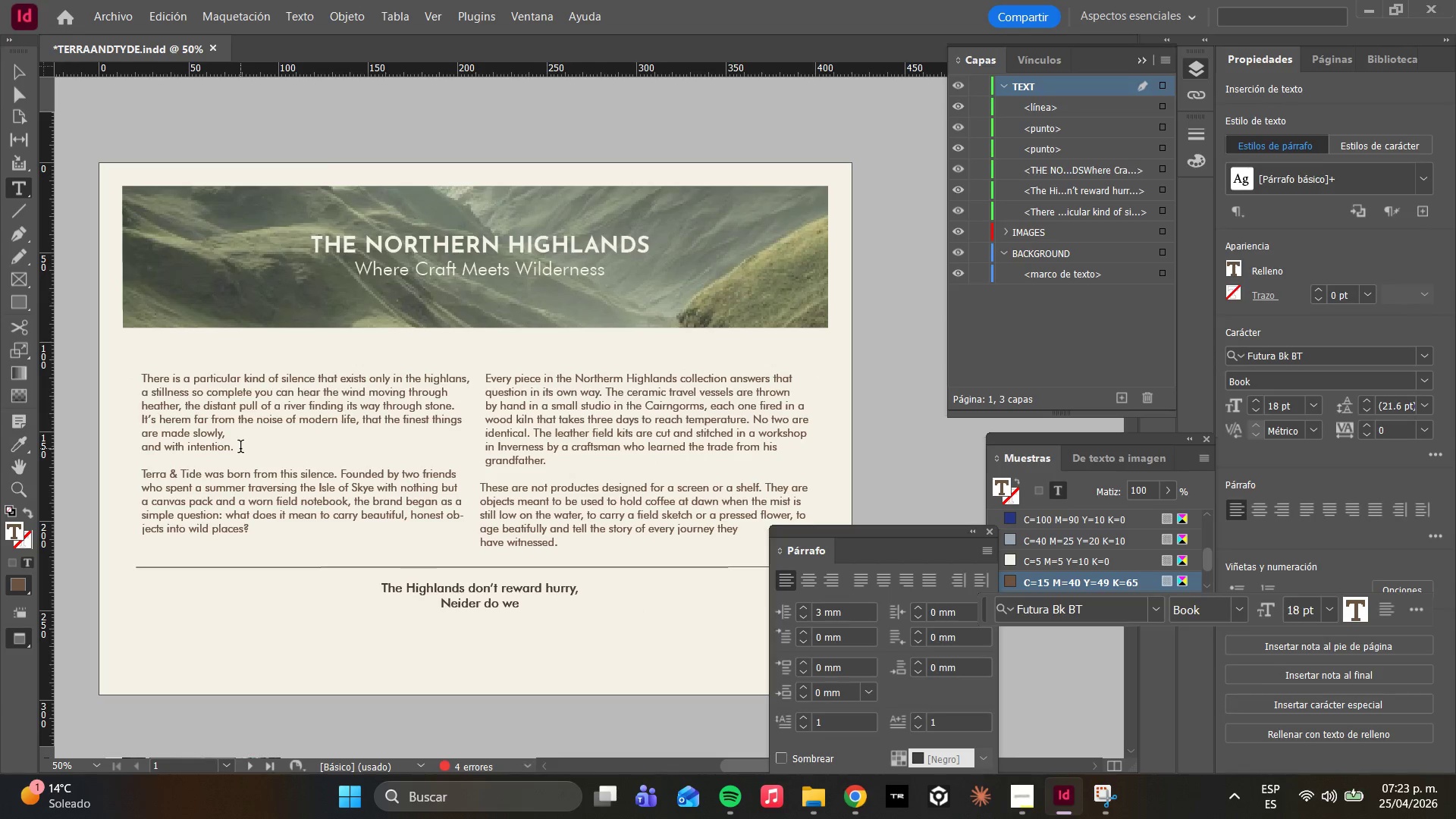 
key(Enter)
 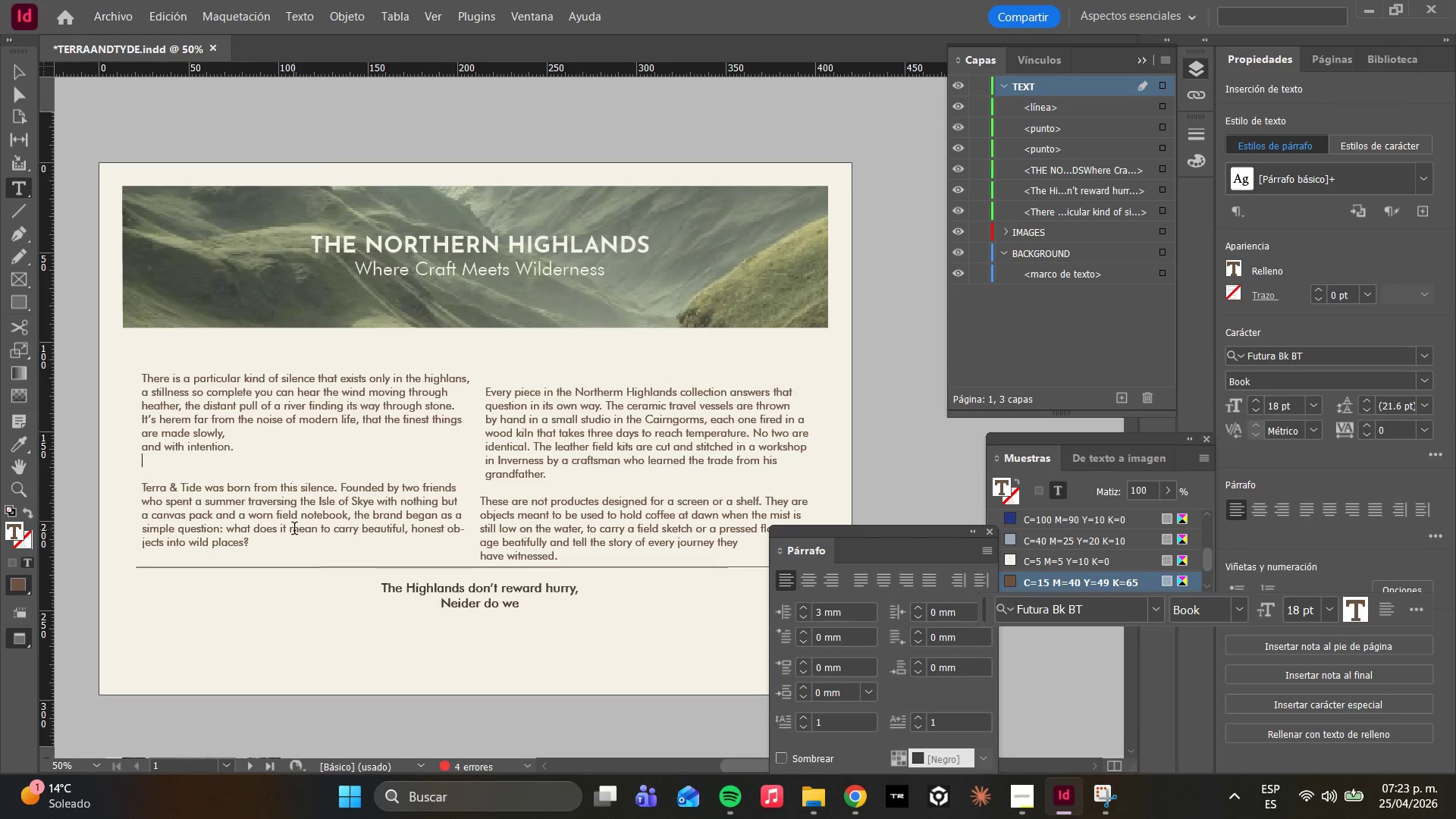 
left_click([278, 559])
 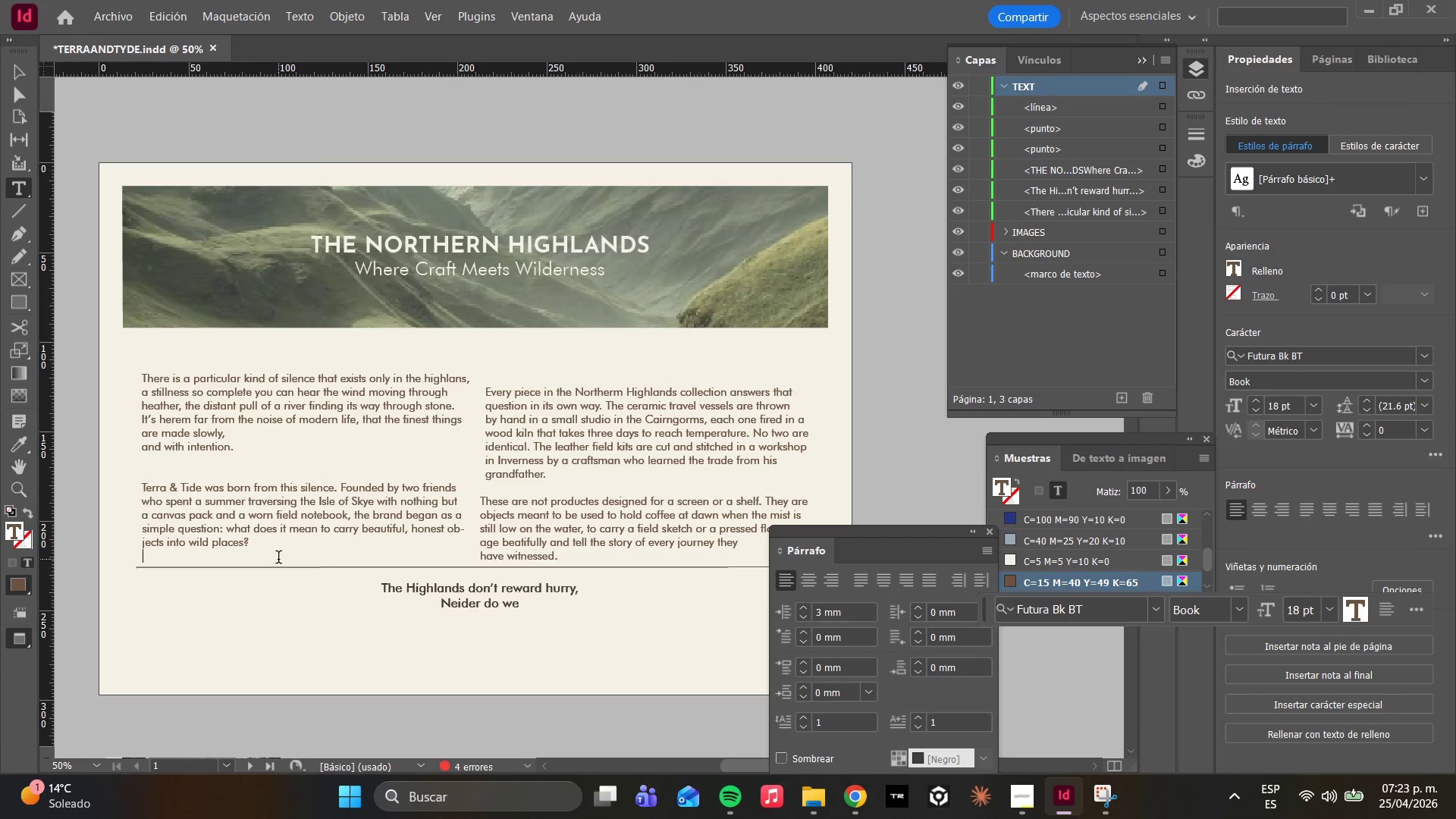 
key(Backspace)
 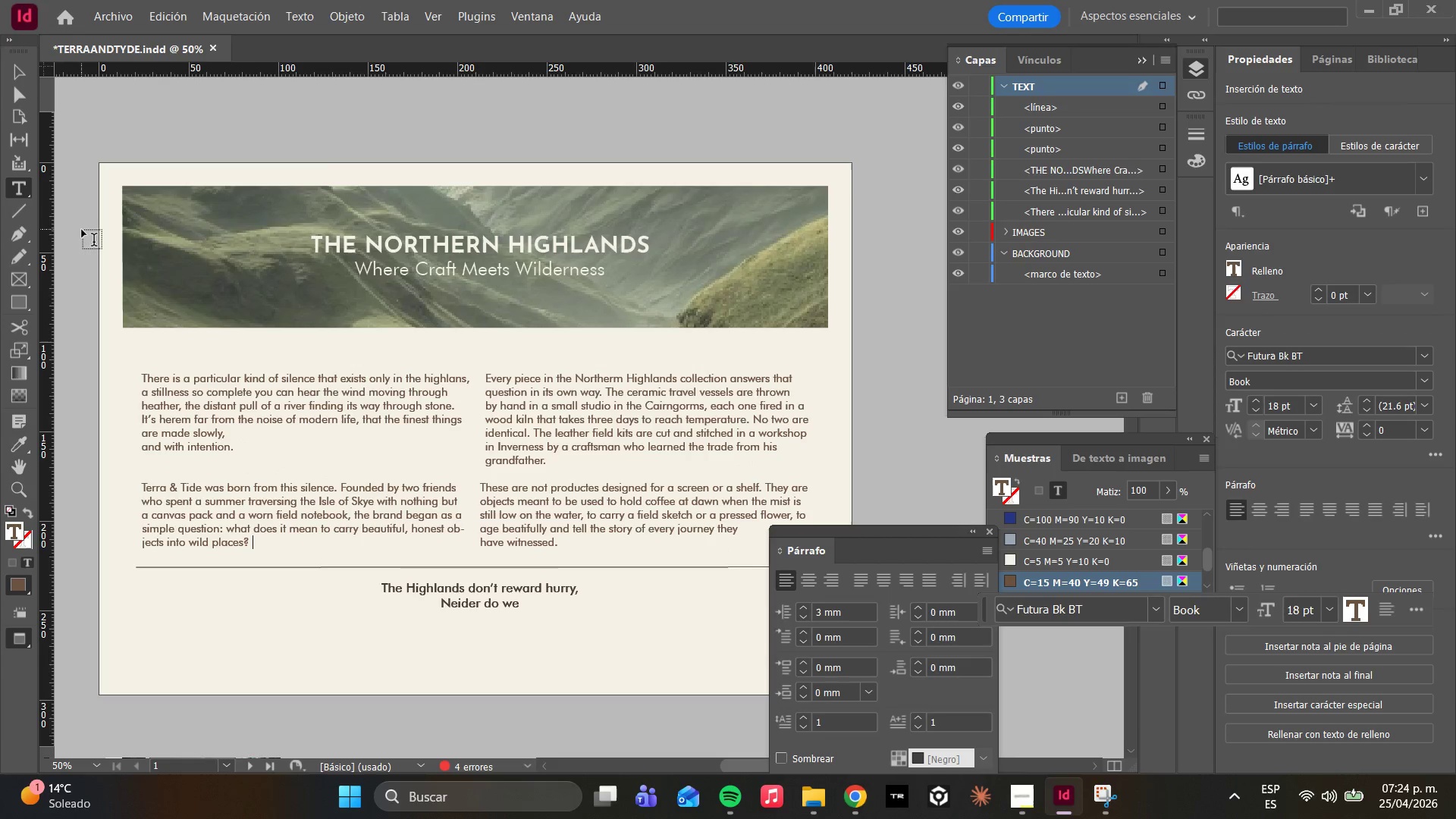 
wait(12.5)
 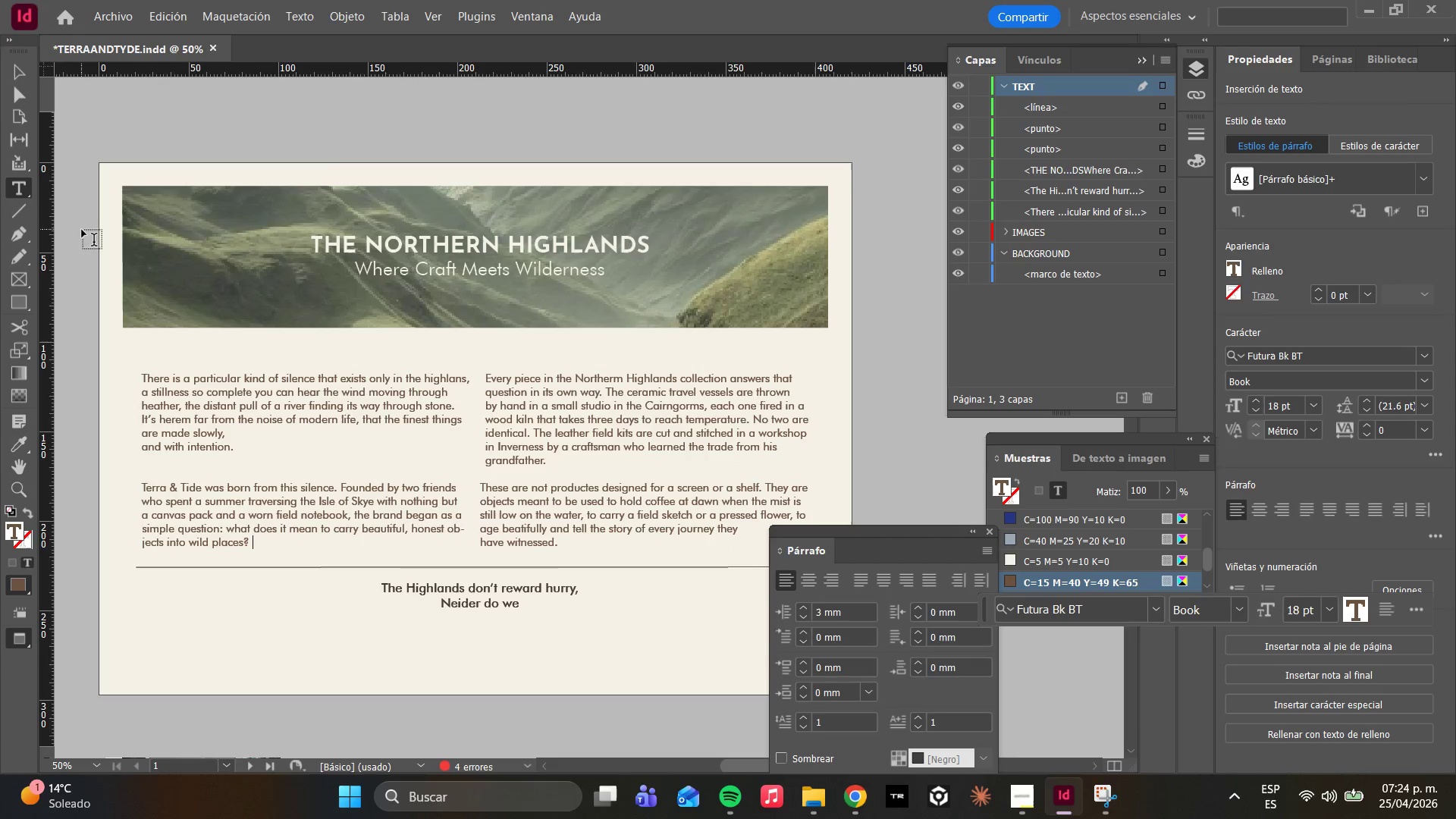 
left_click([18, 86])
 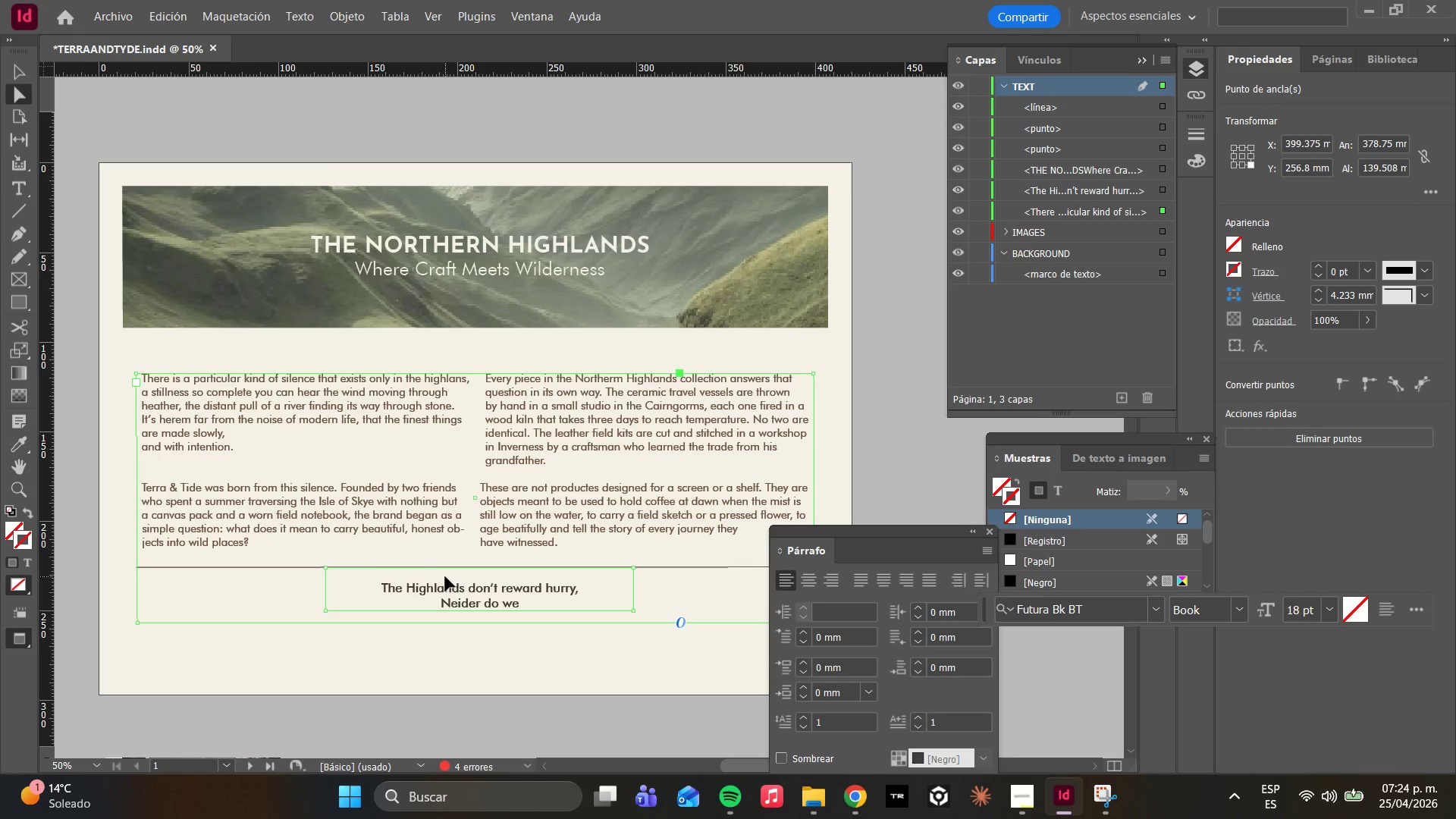 
left_click([449, 610])
 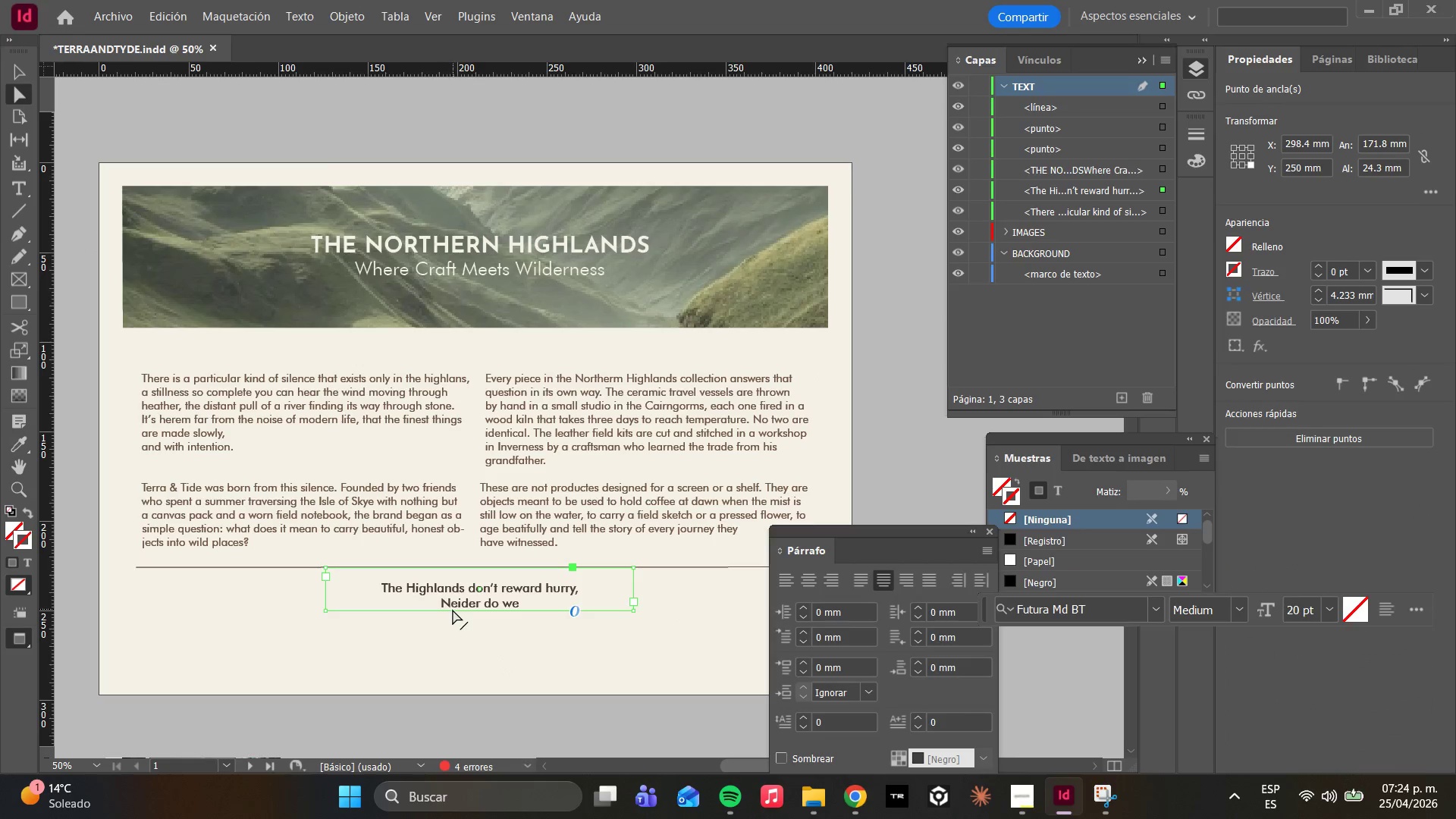 
hold_key(key=AltLeft, duration=3.11)
left_click_drag(start_coordinate=[470, 594], to_coordinate=[479, 645])
 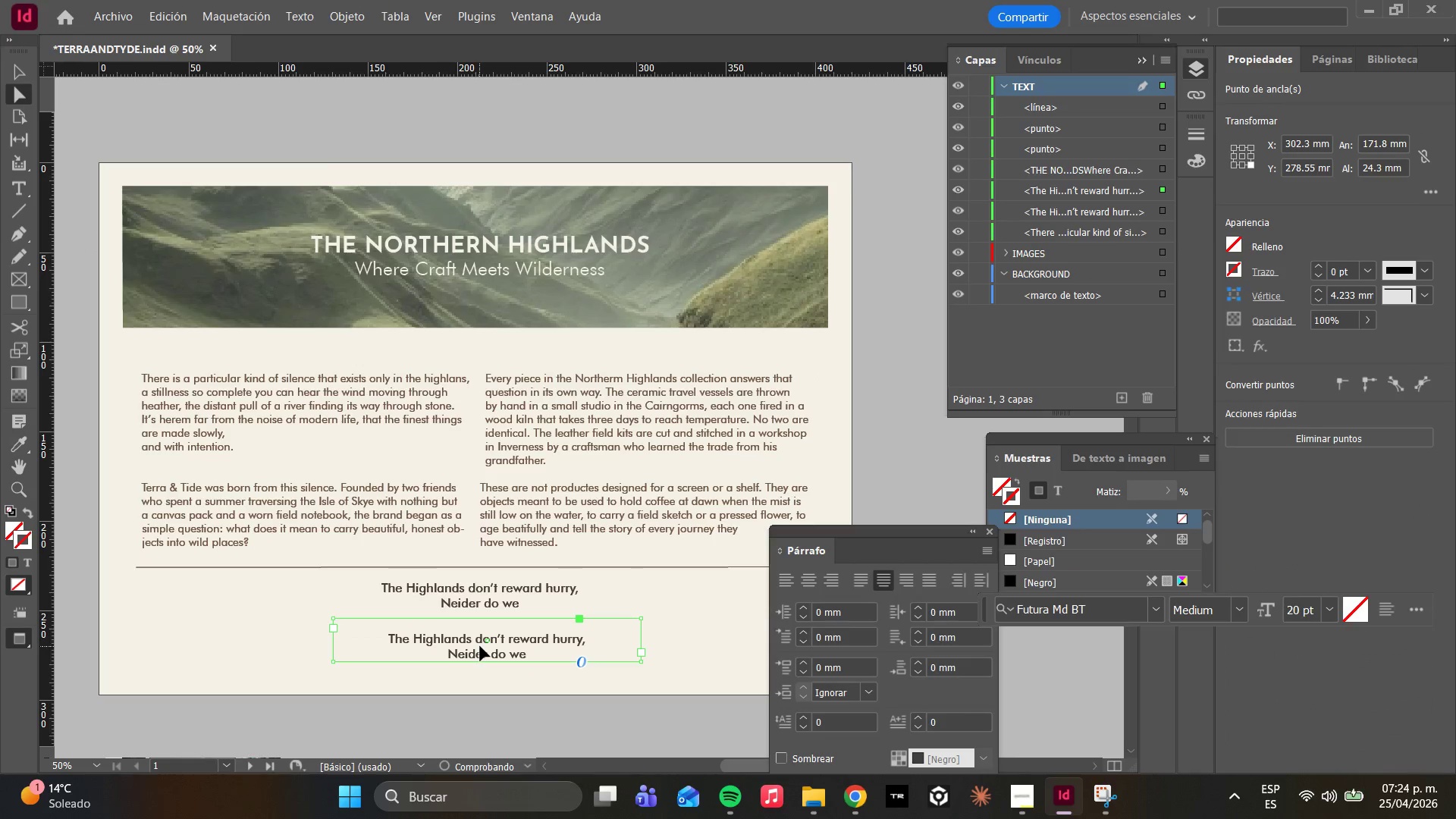 
left_click_drag(start_coordinate=[480, 646], to_coordinate=[485, 646])
 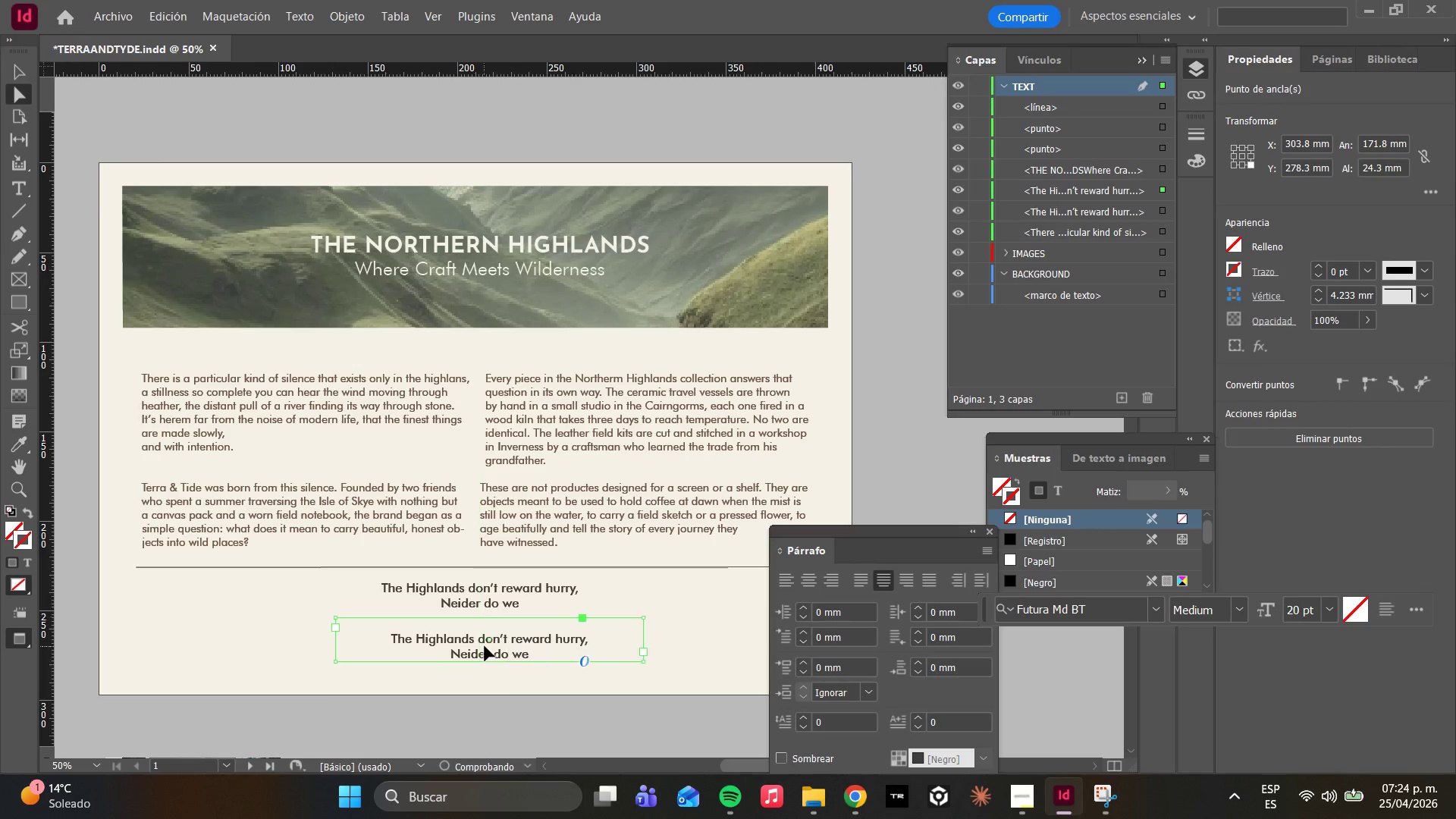 
double_click([485, 646])
 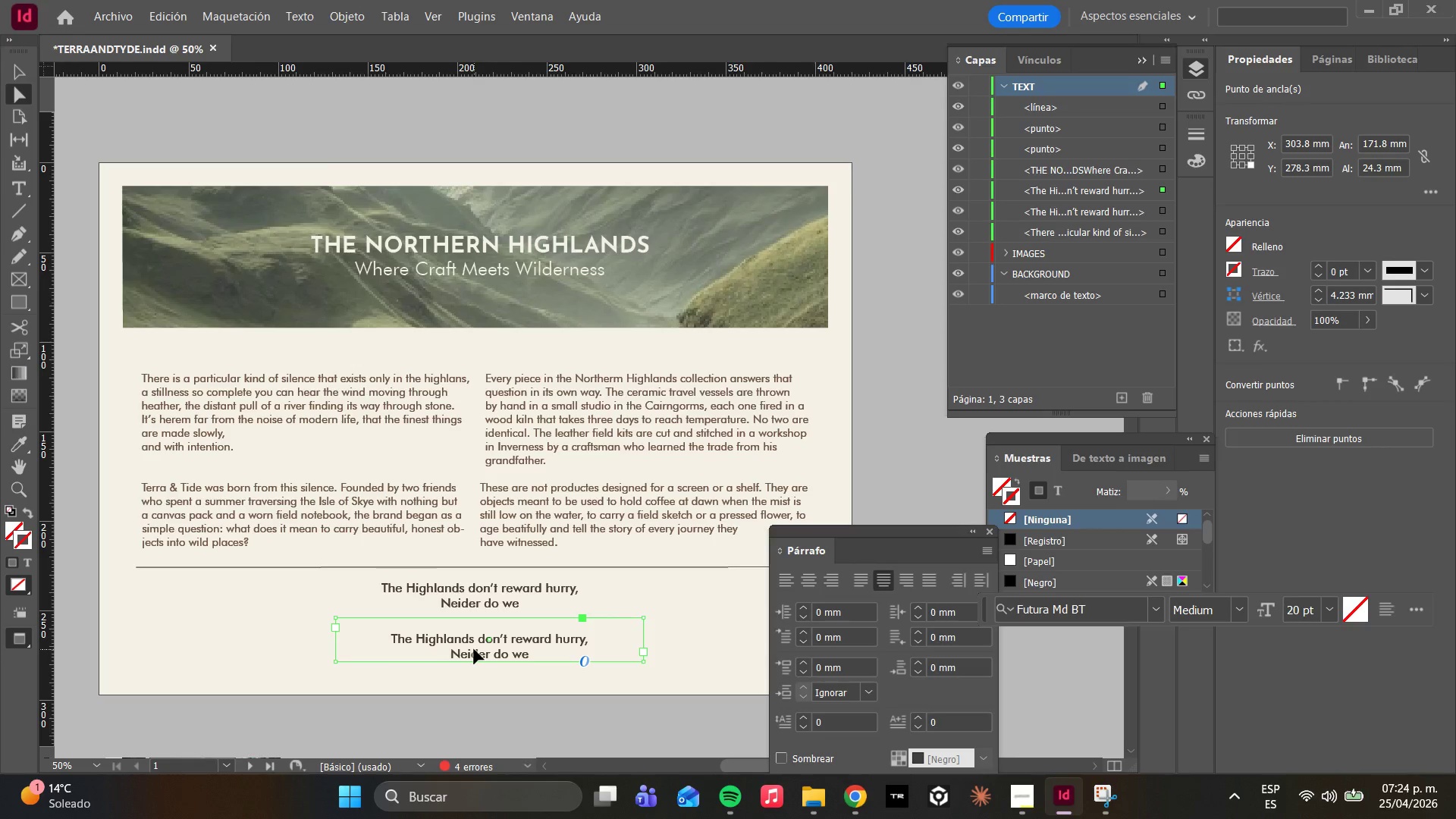 
key(Control+Z)
 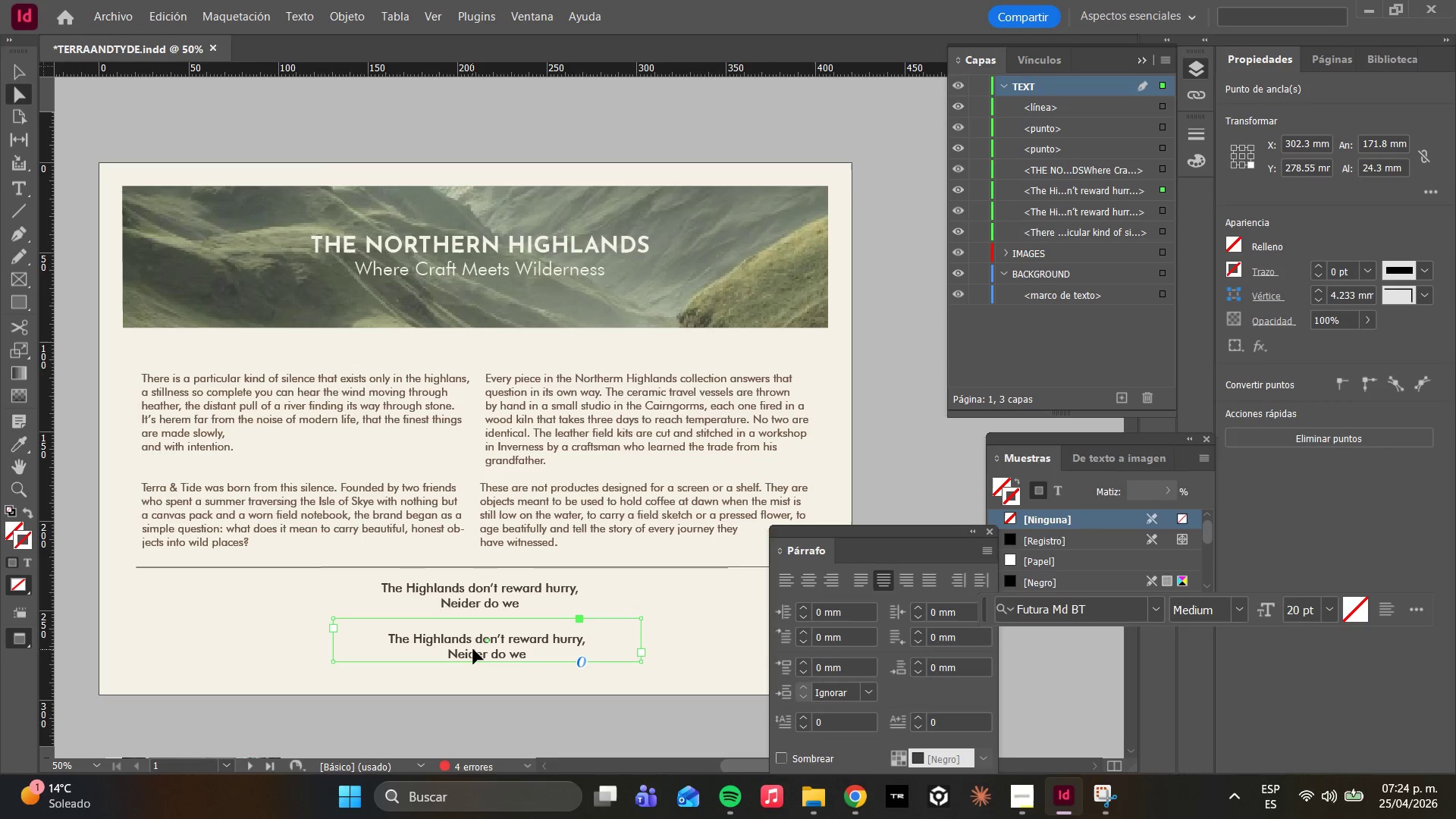 
double_click([473, 649])
 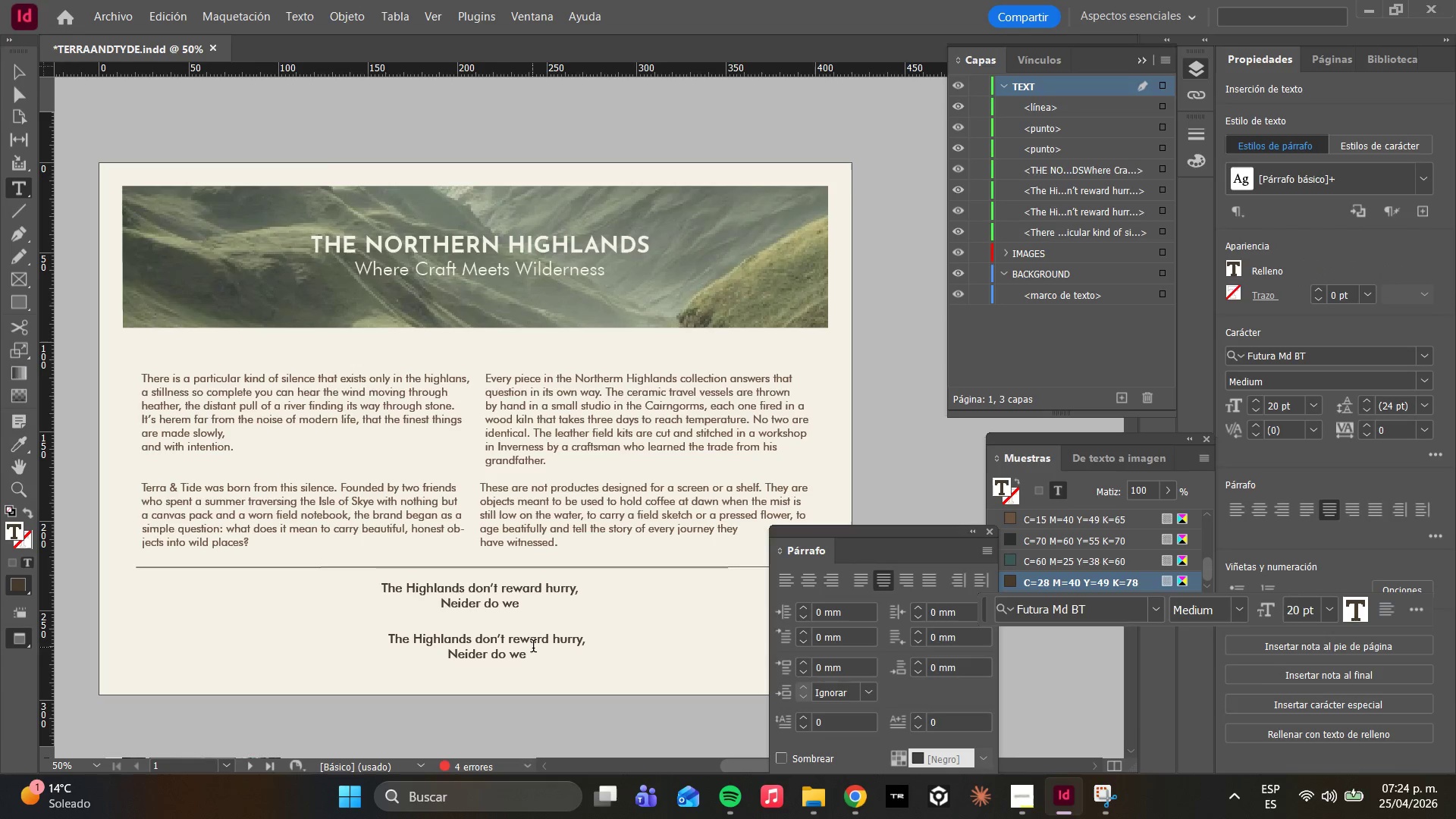 
key(Control+A)
 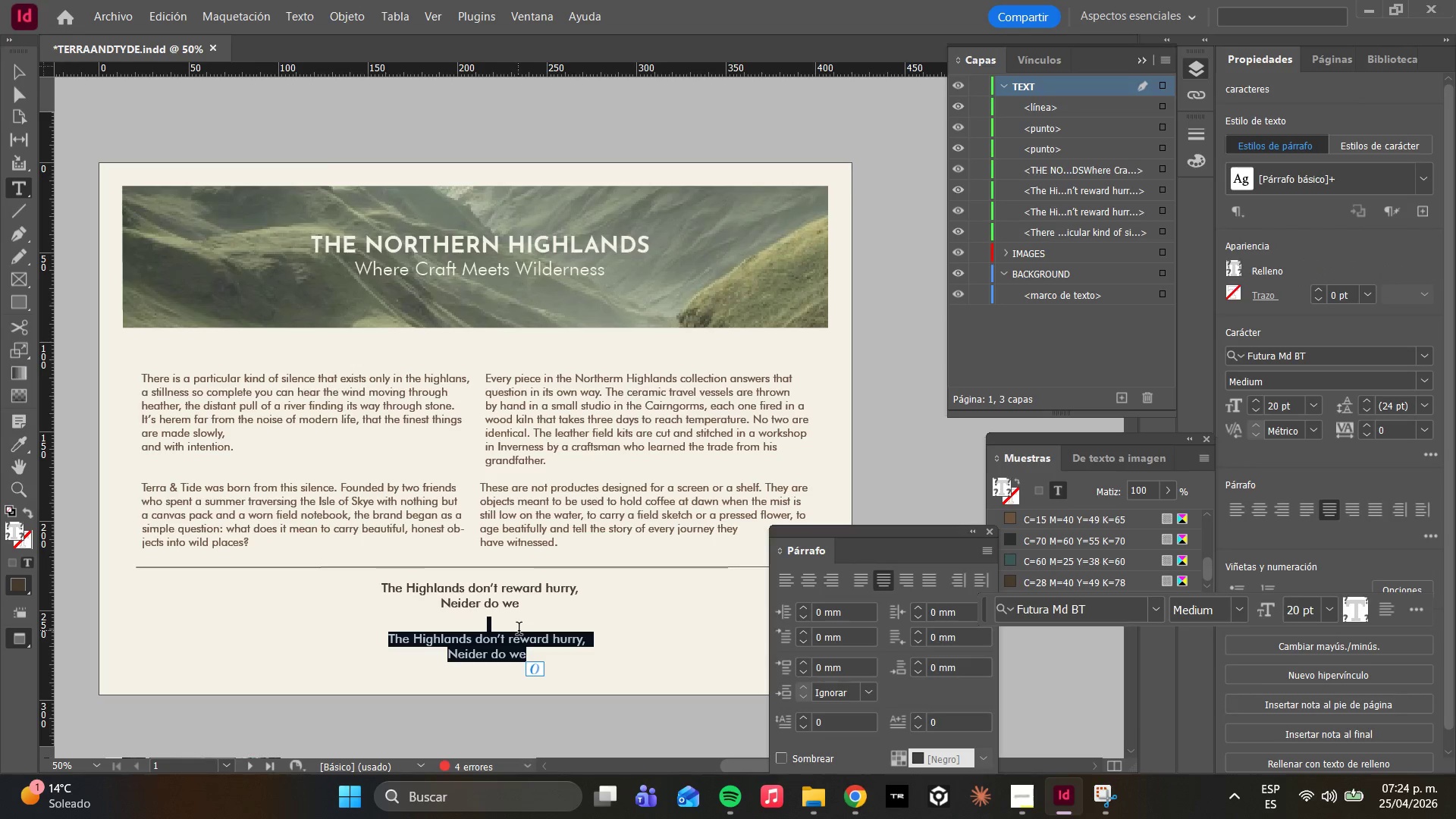 
type(TERRA )
 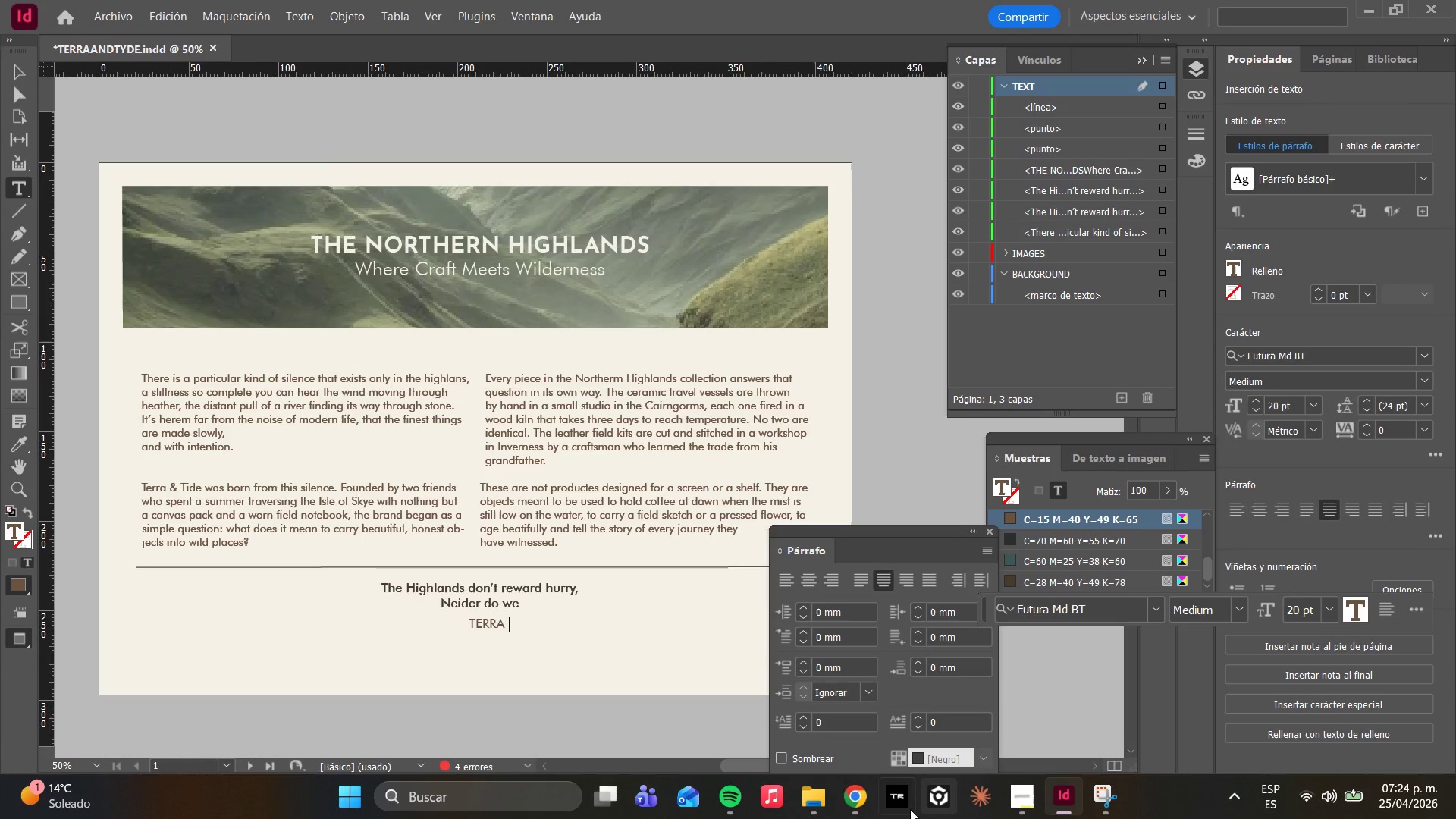 
left_click([846, 795])
 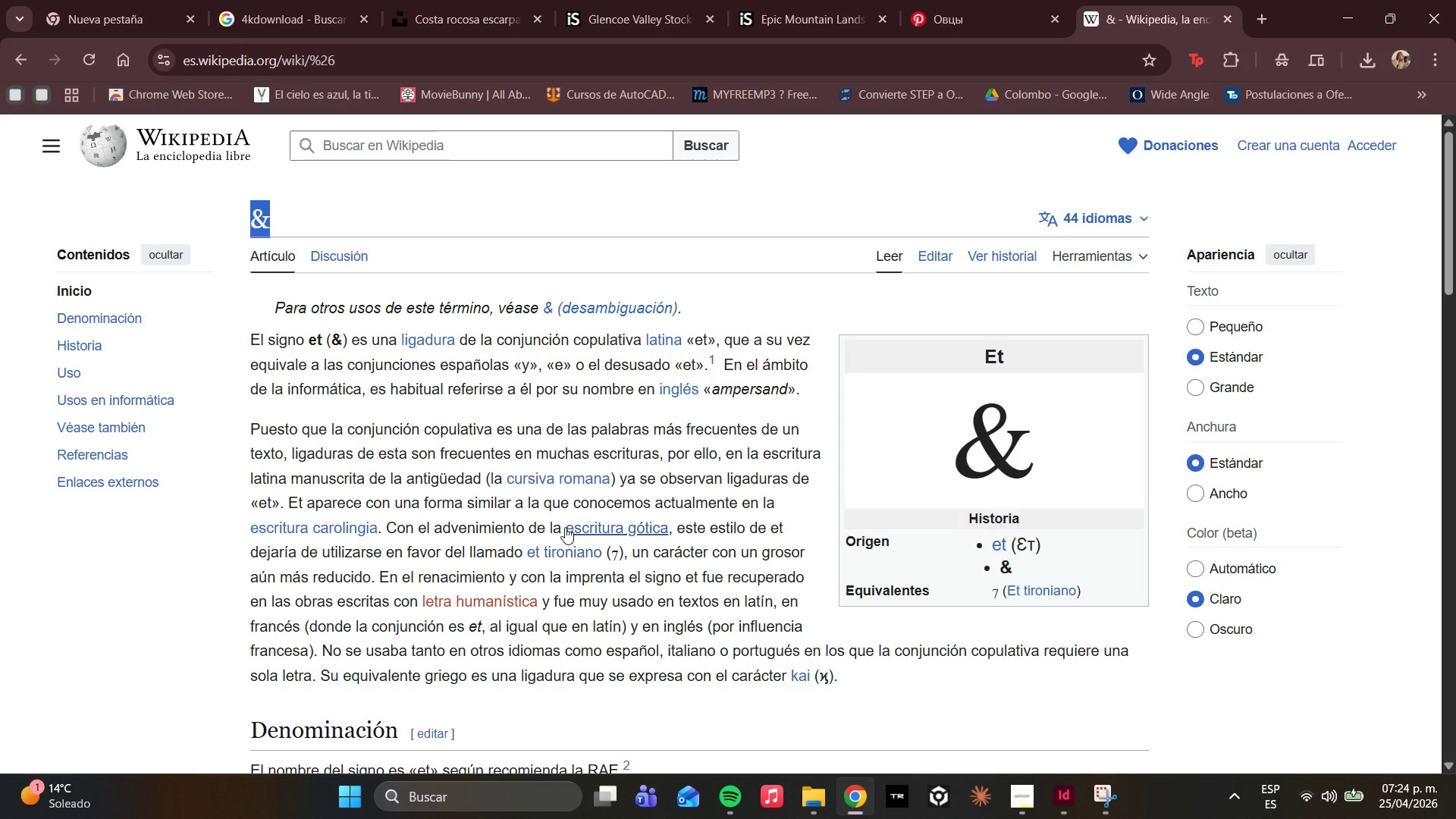 
key(Control+C)
 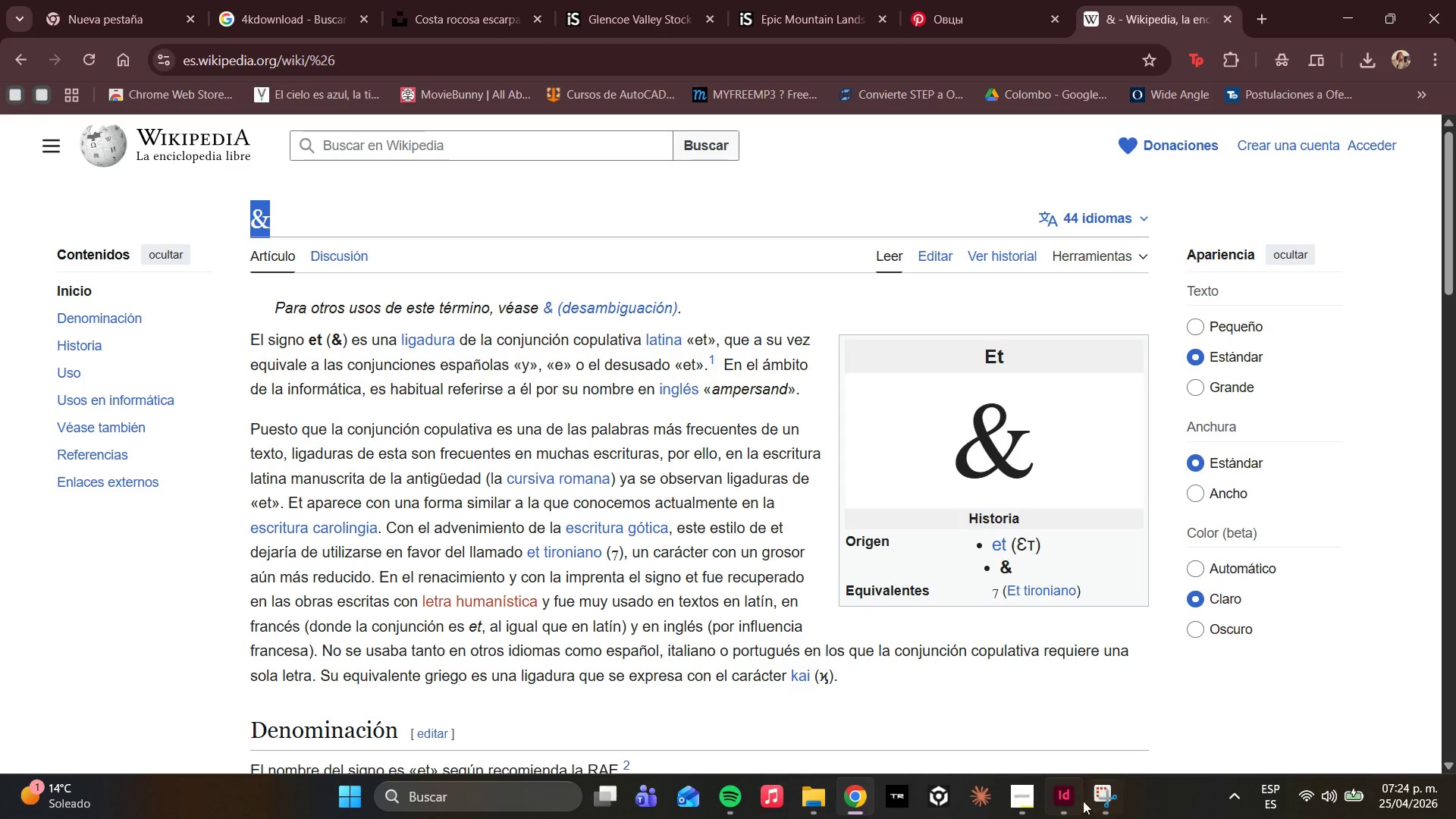 
left_click([1077, 800])
 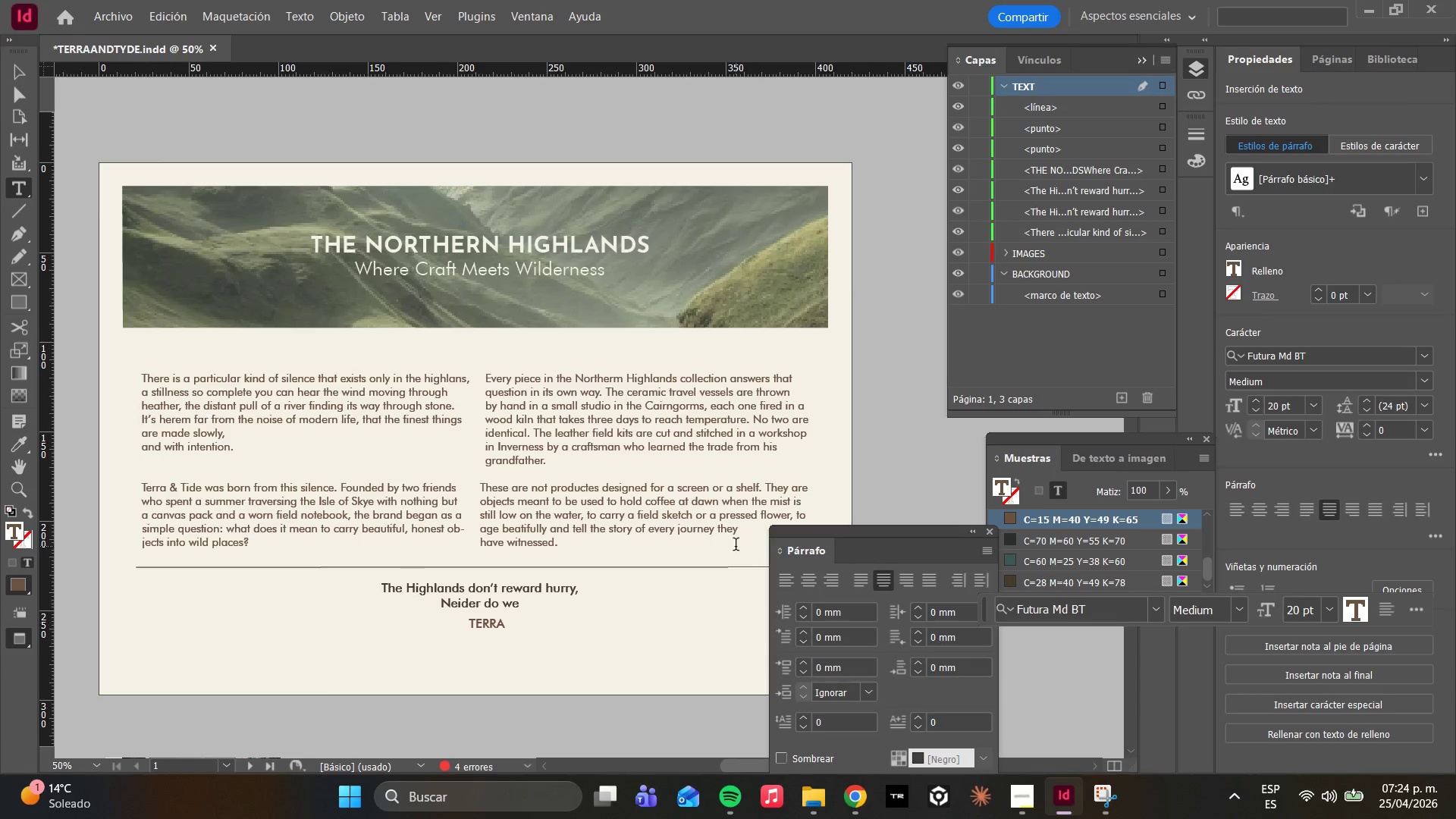 
key(Control+V)
 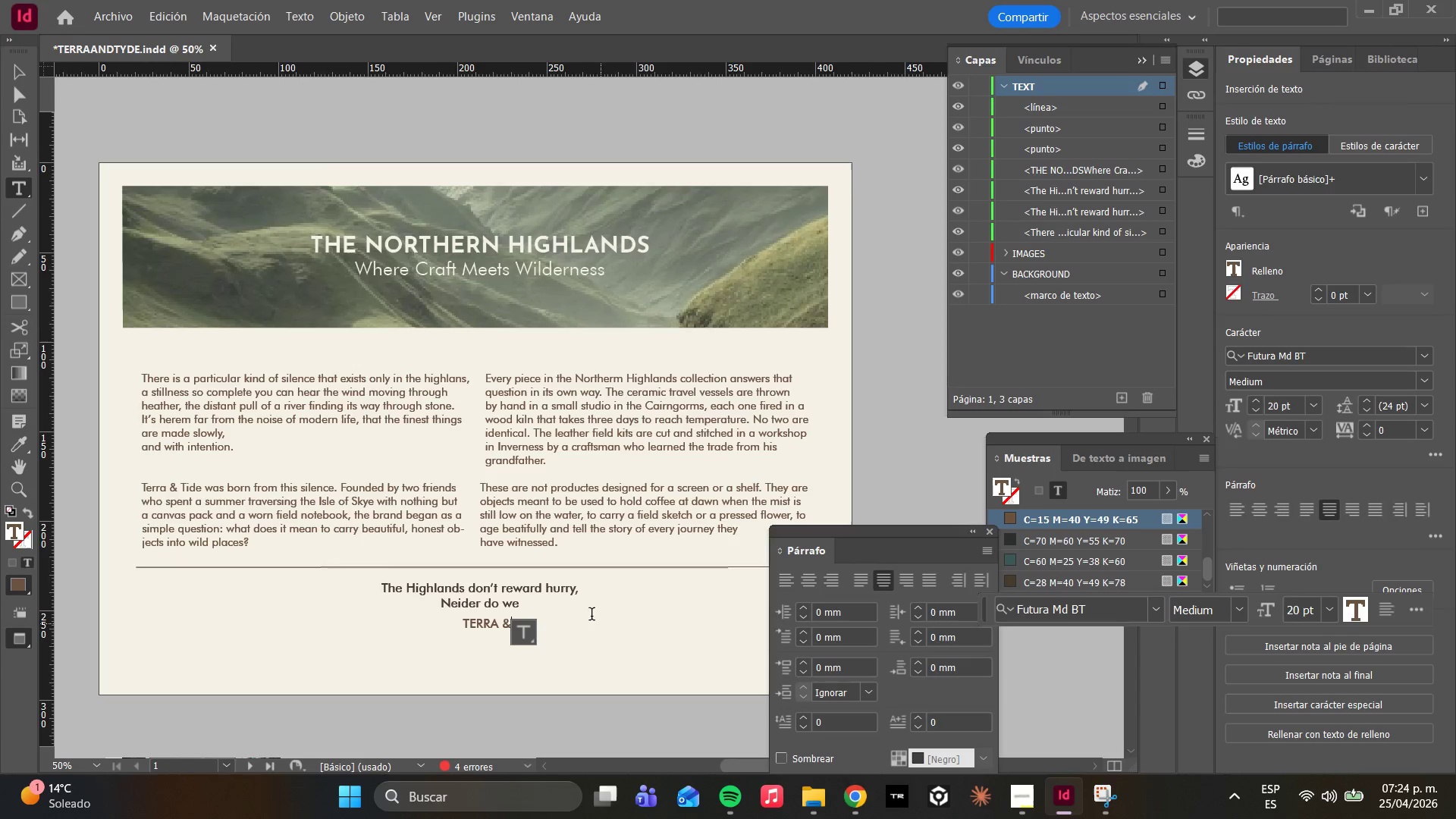 
type( TIDE)
 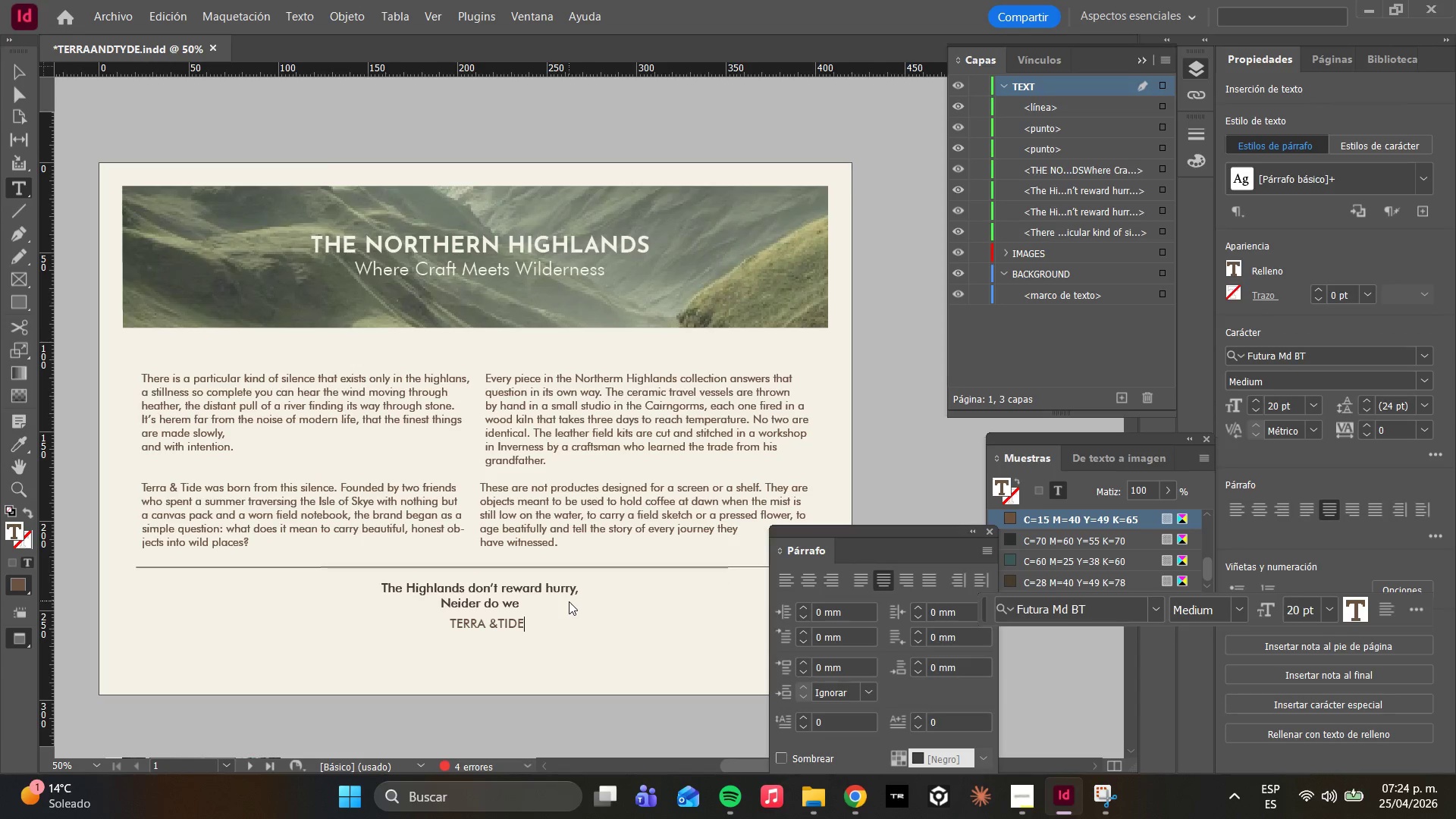 
key(Enter)
 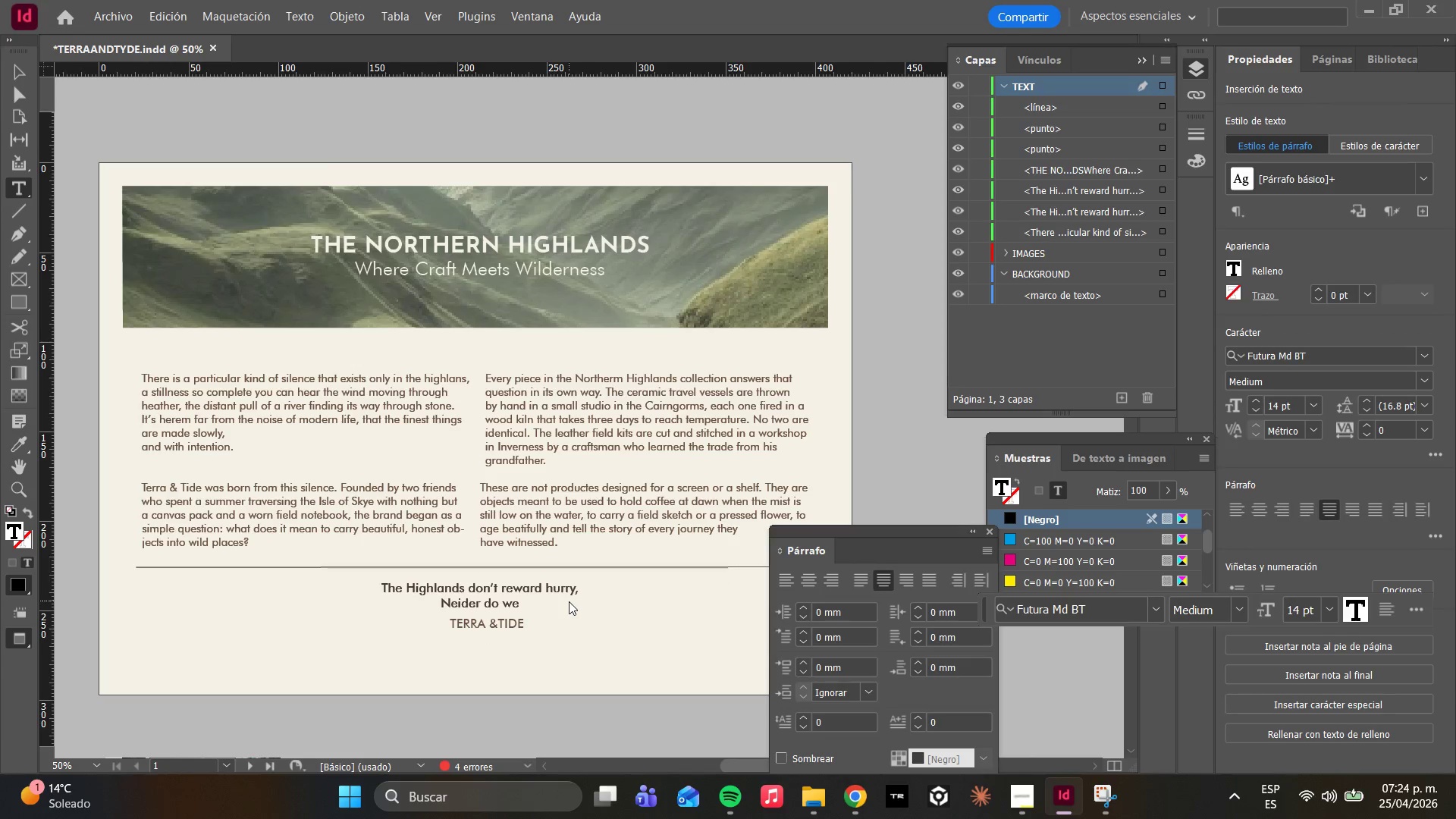 
type(est. 2019)
 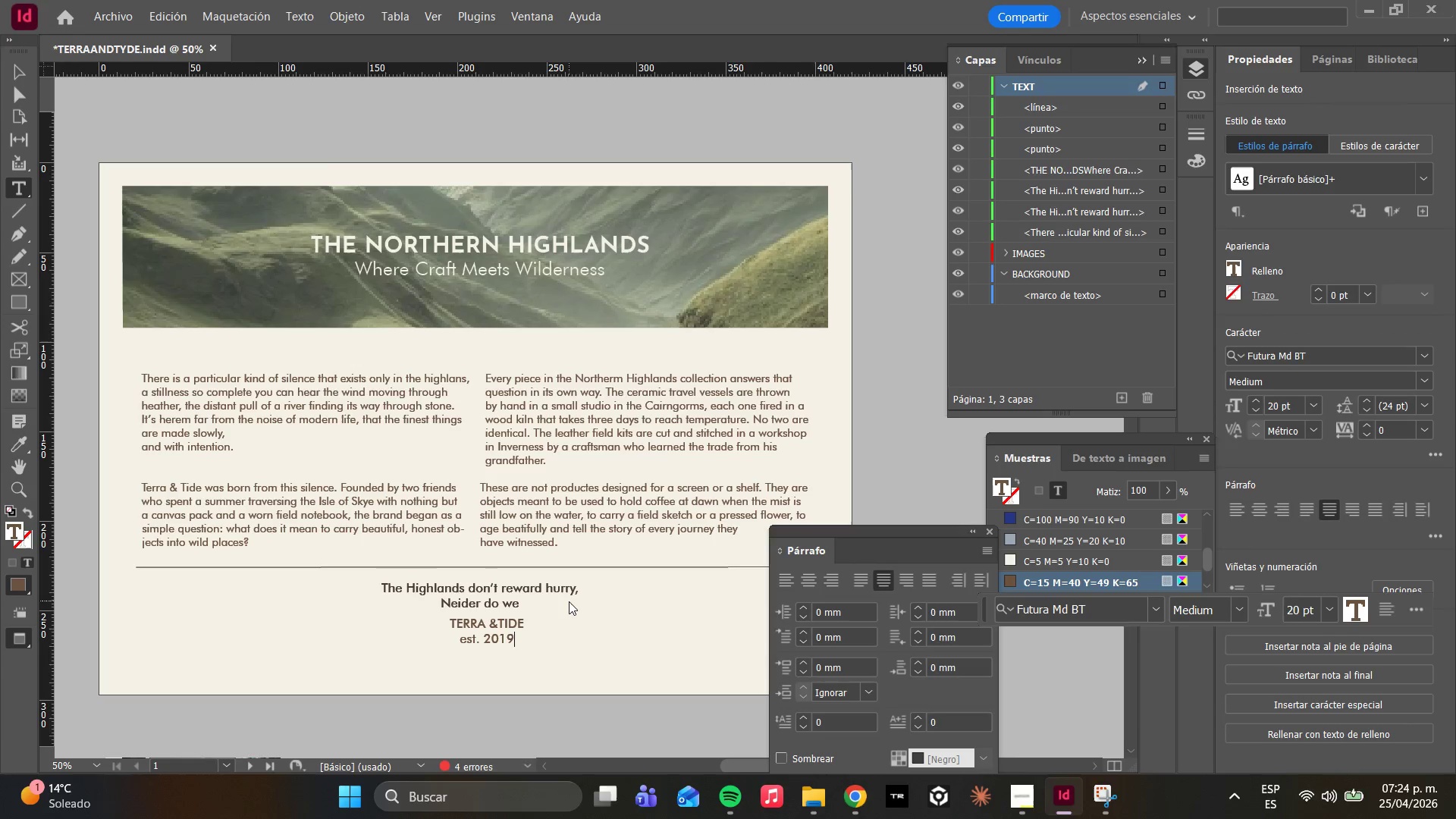 
wait(20.84)
 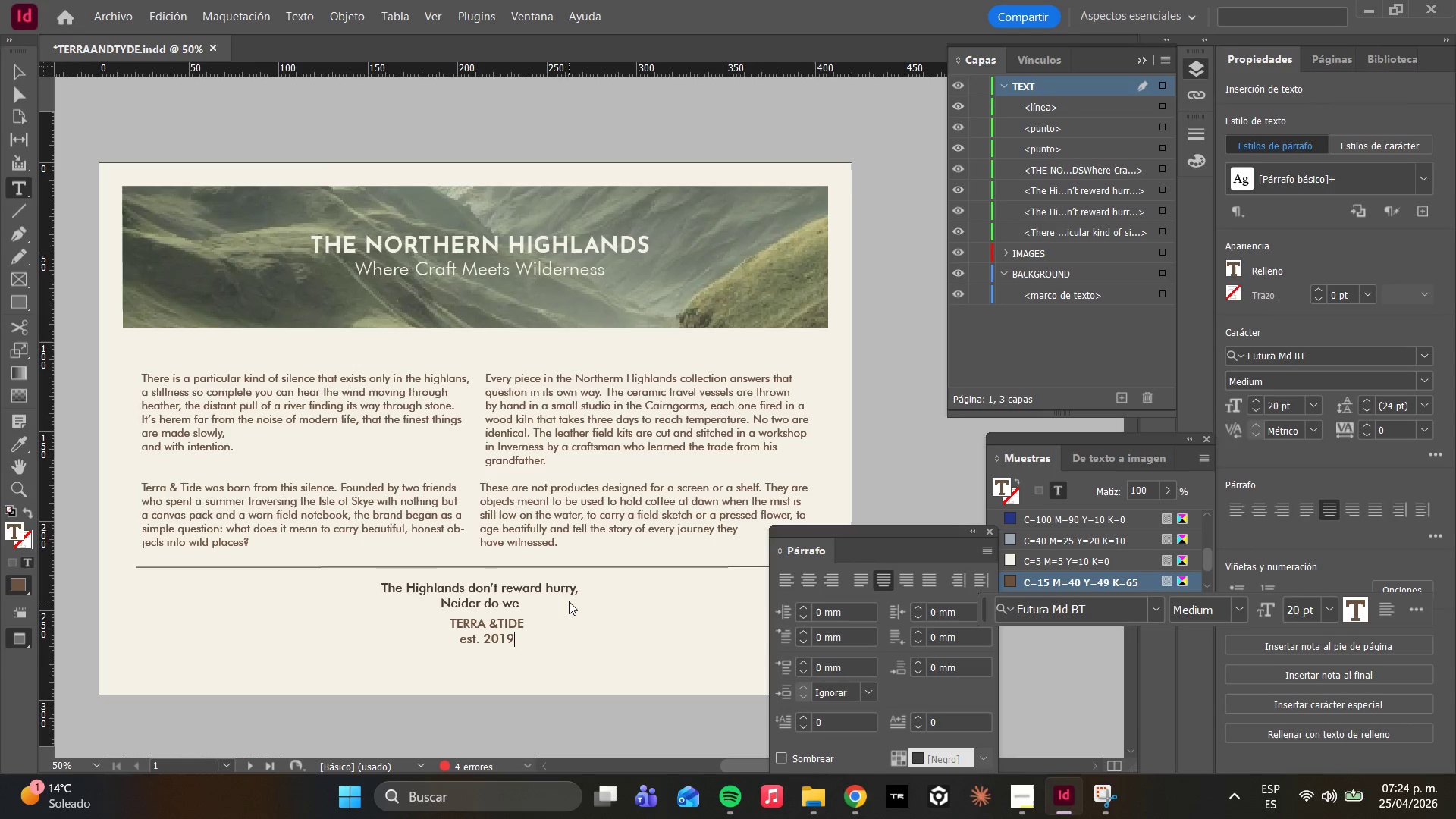 
key(Backspace)
 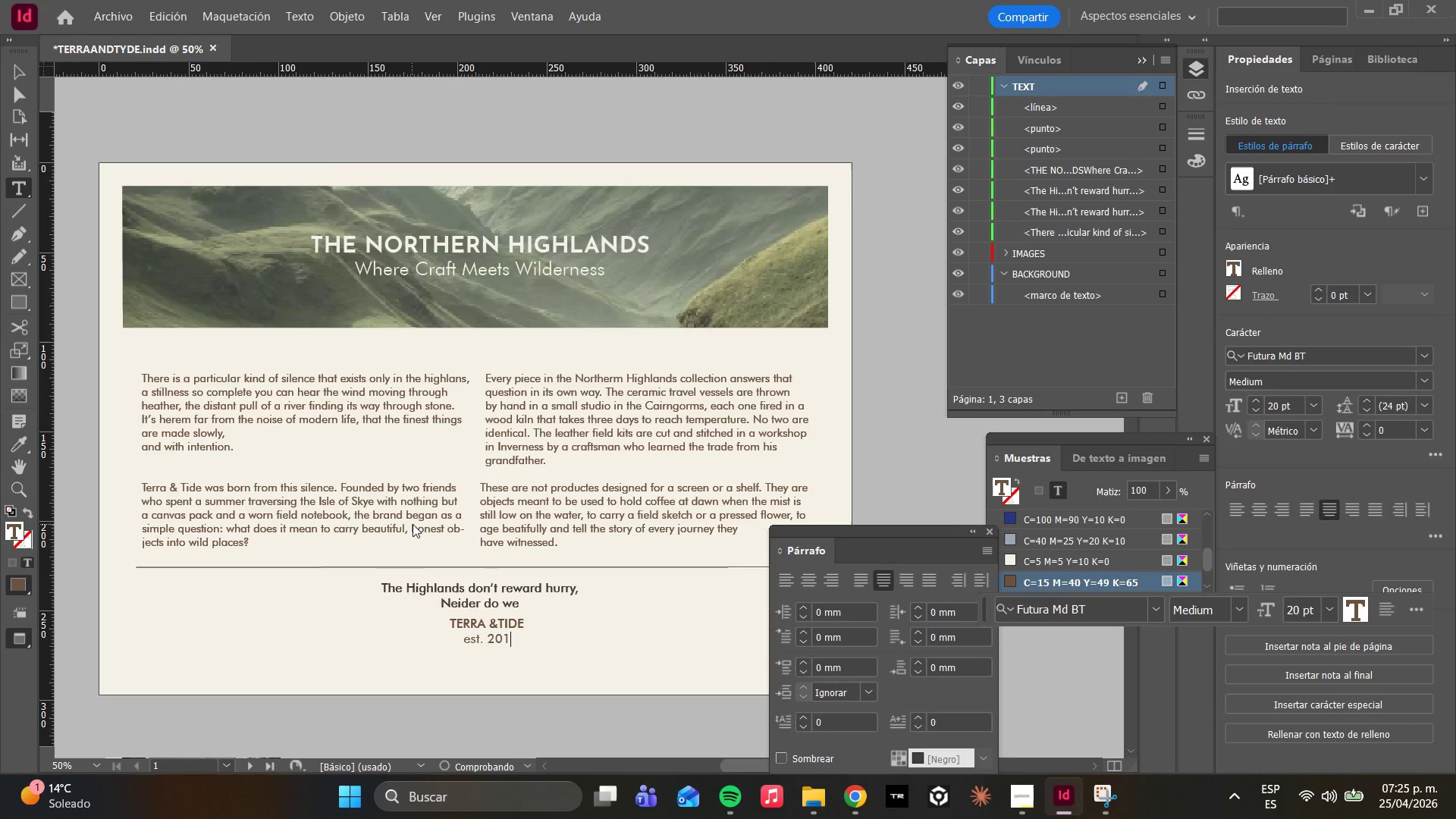 
key(Backspace)
 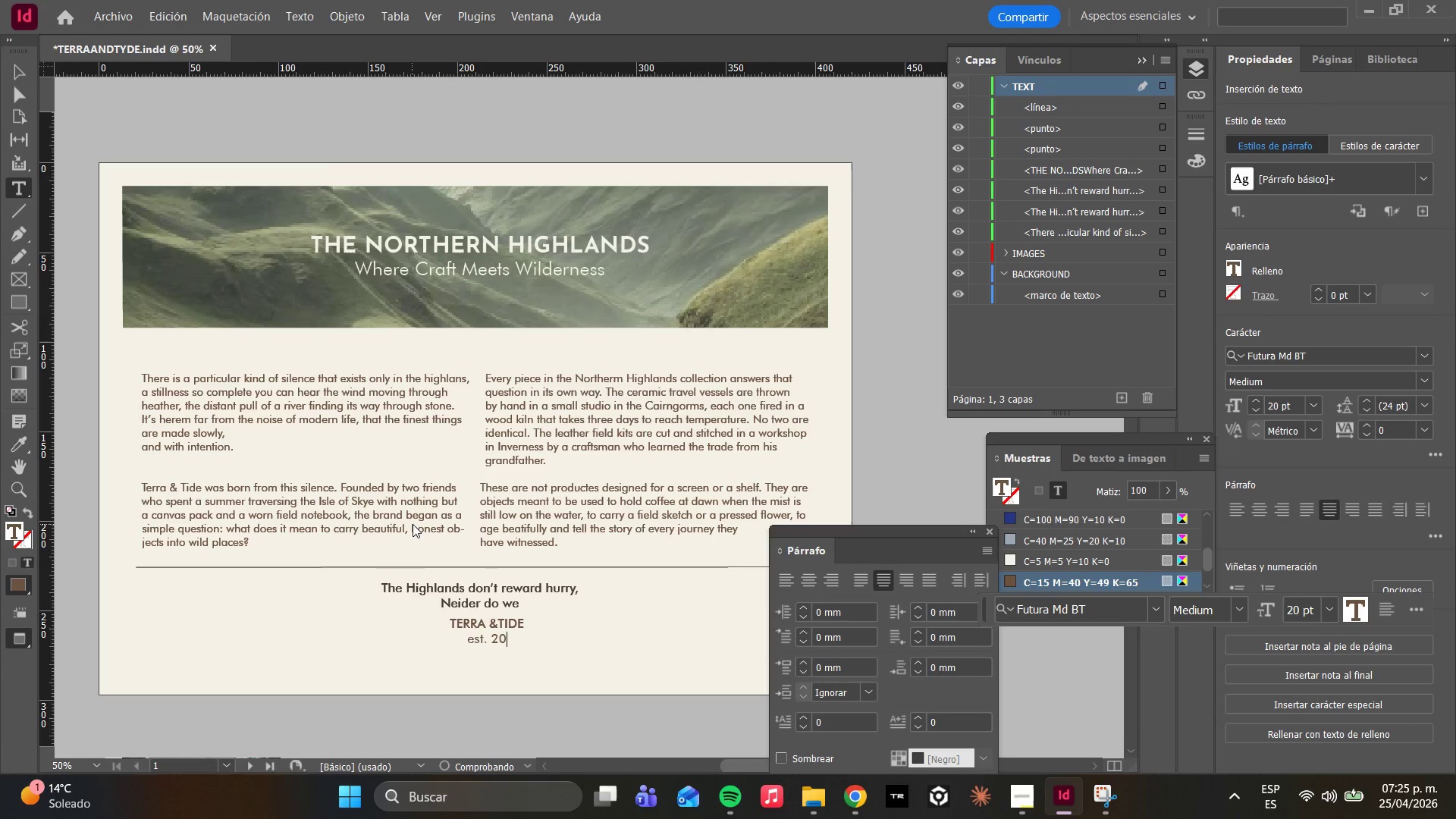 
key(Backspace)
 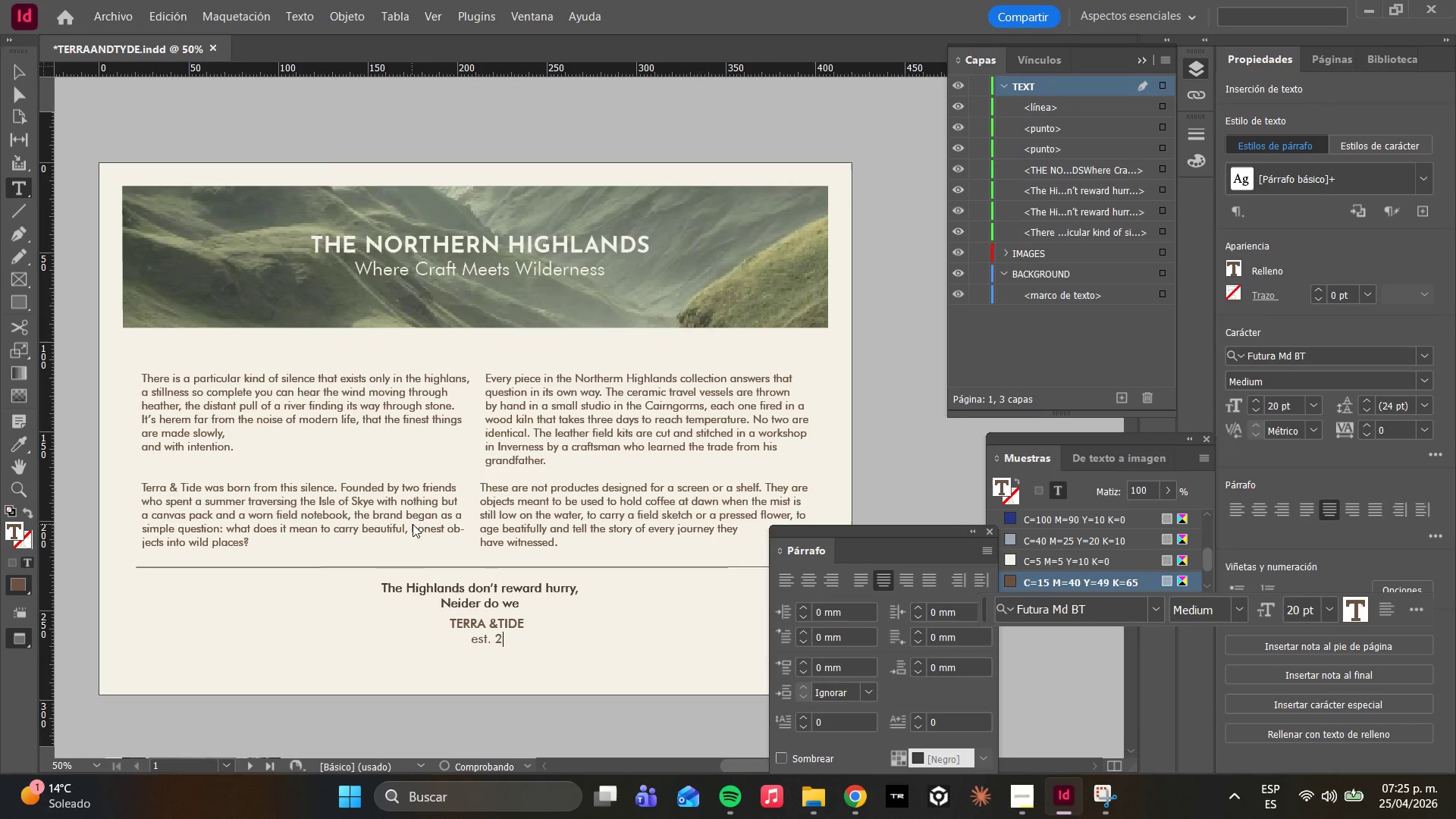 
key(Backspace)
 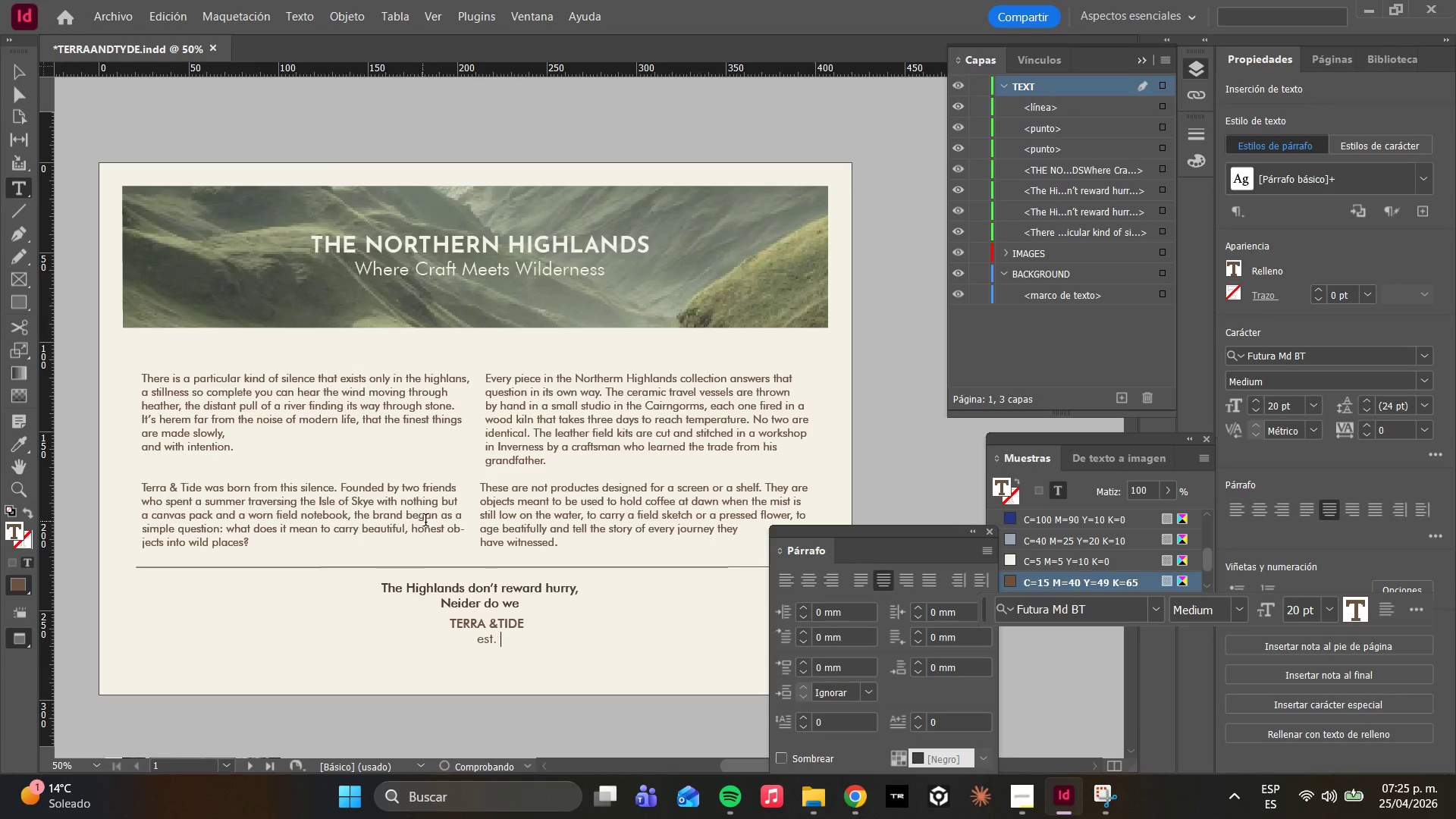 
key(Backspace)
 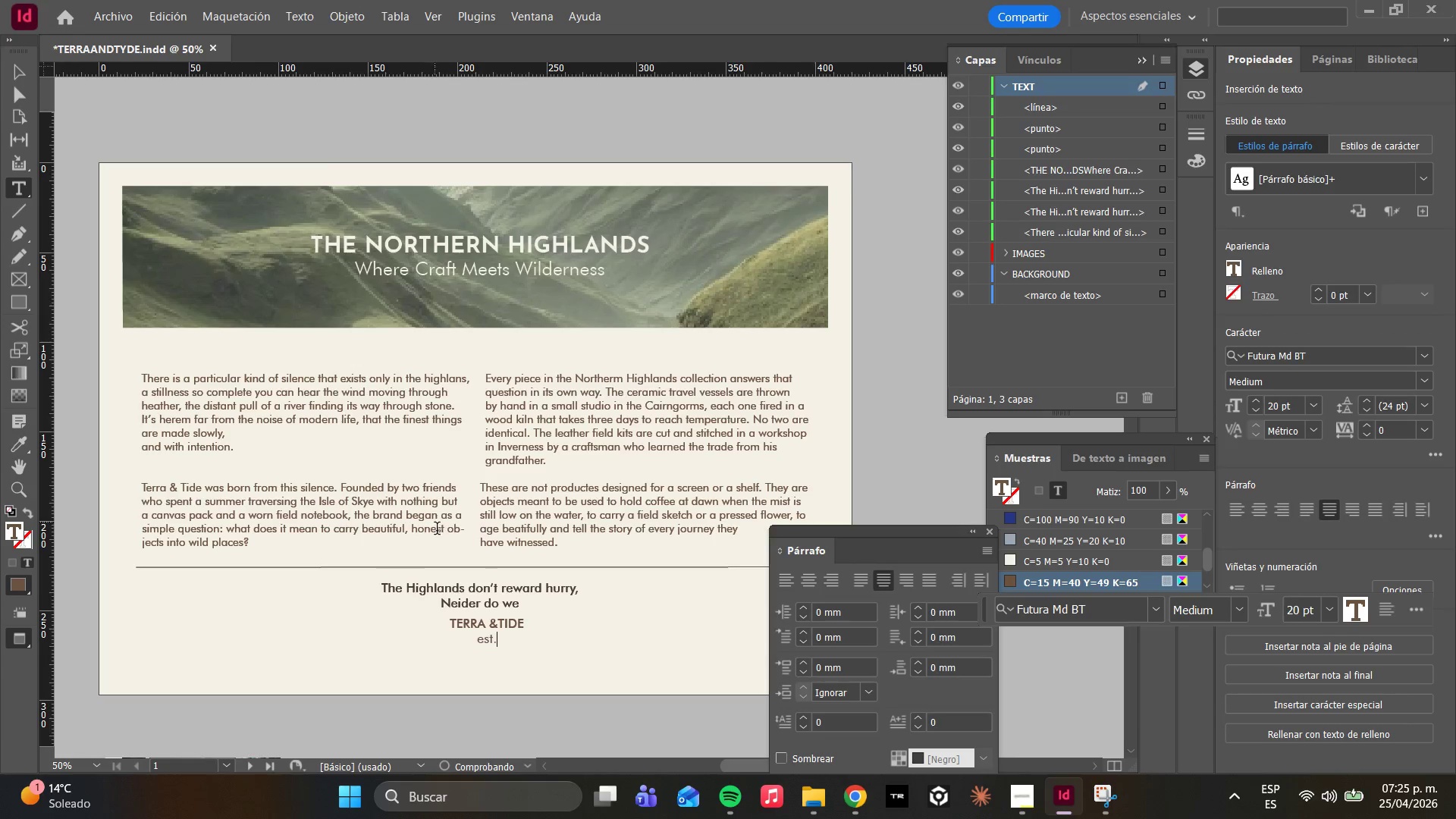 
key(Backspace)
 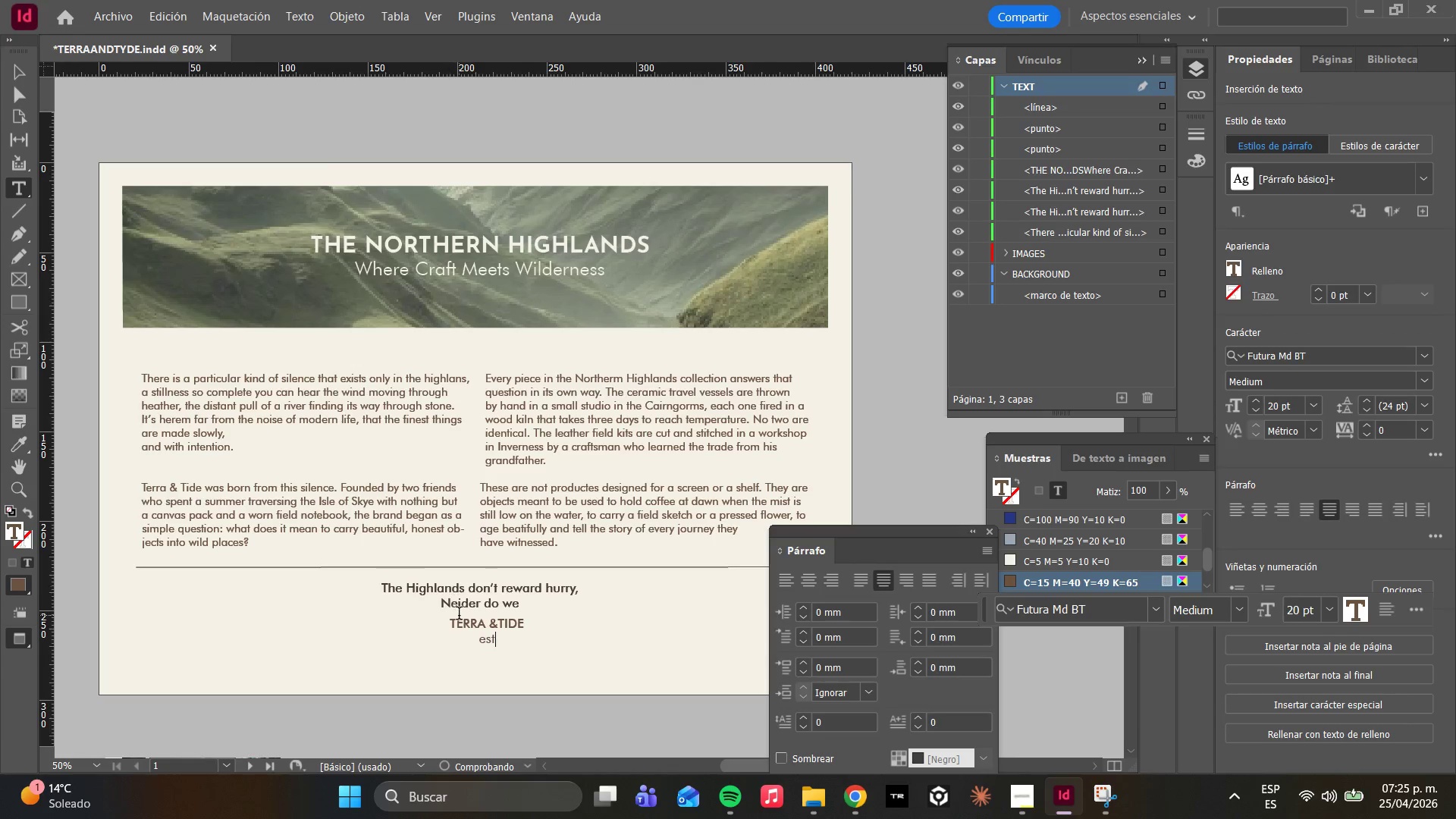 
key(Backspace)
 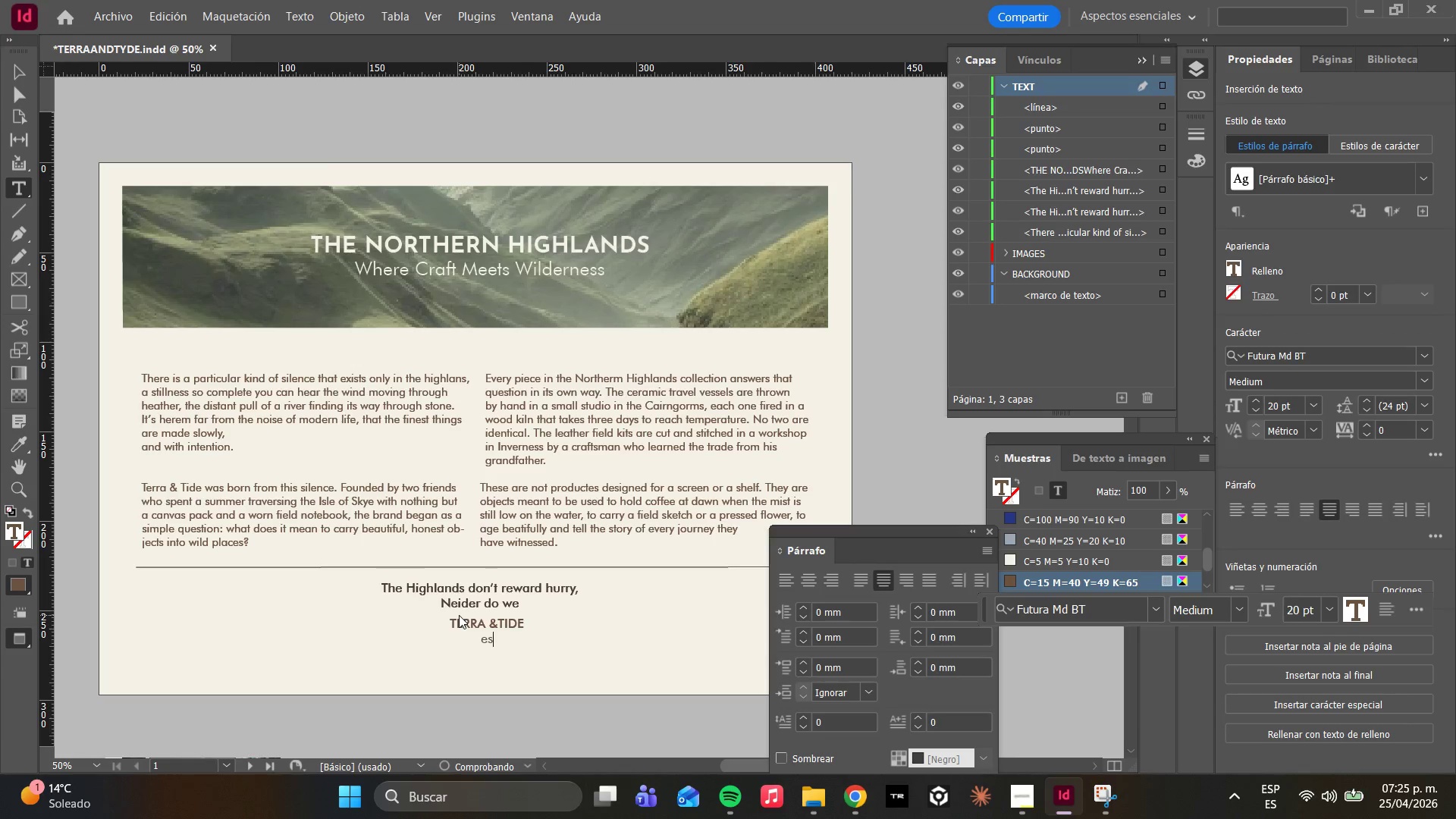 
key(Backspace)
 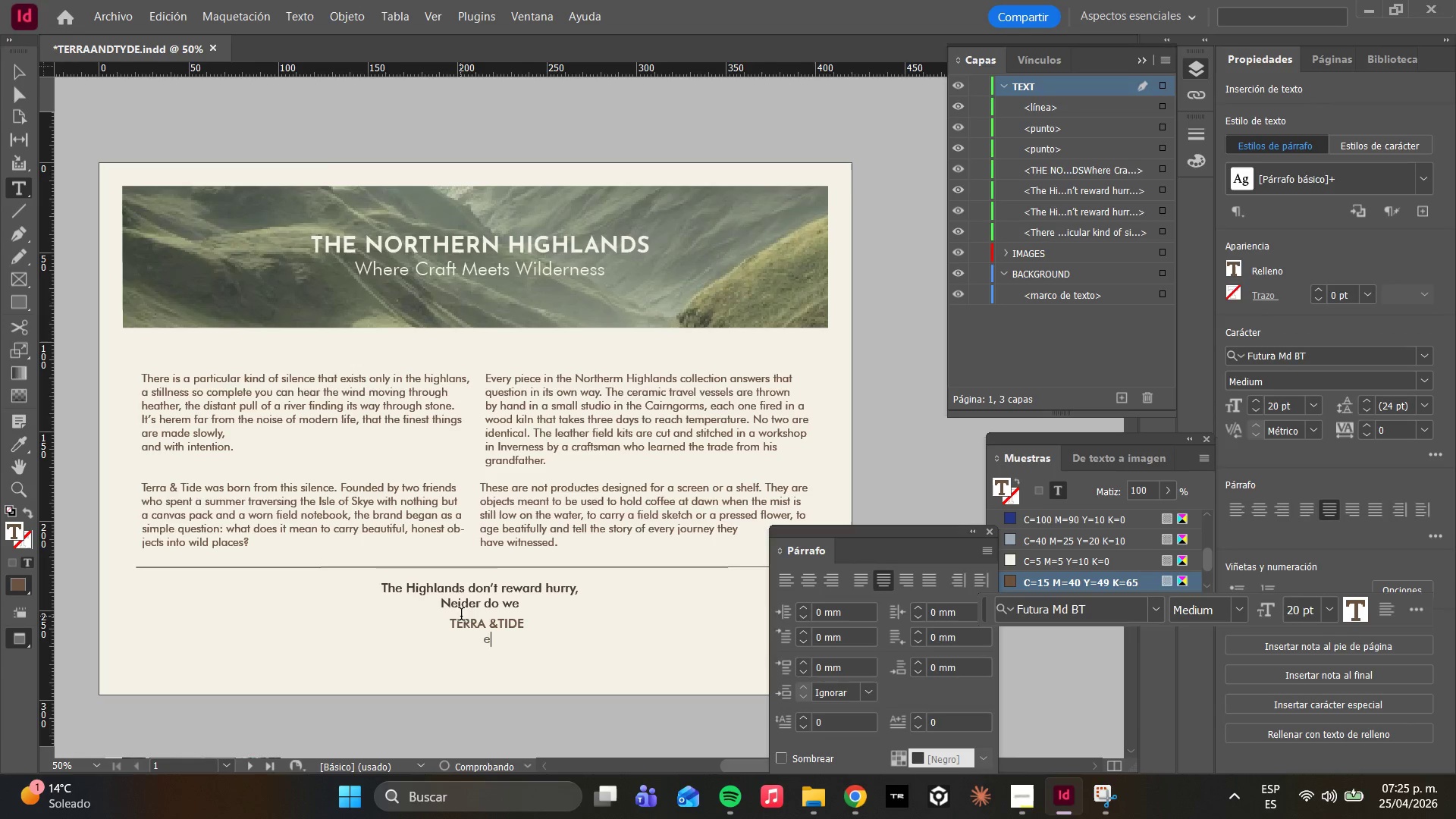 
key(Backspace)
 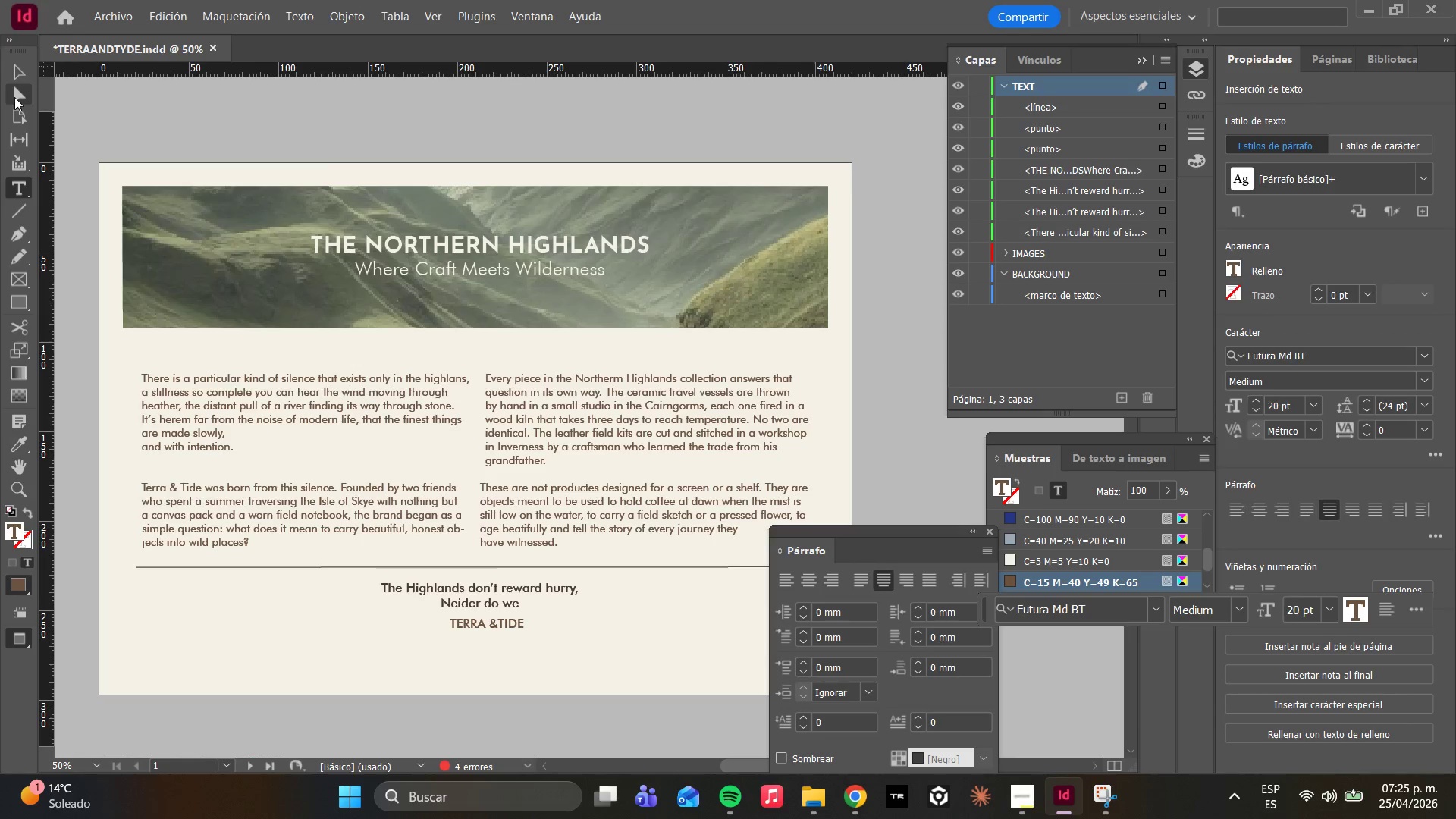 
left_click([17, 94])
 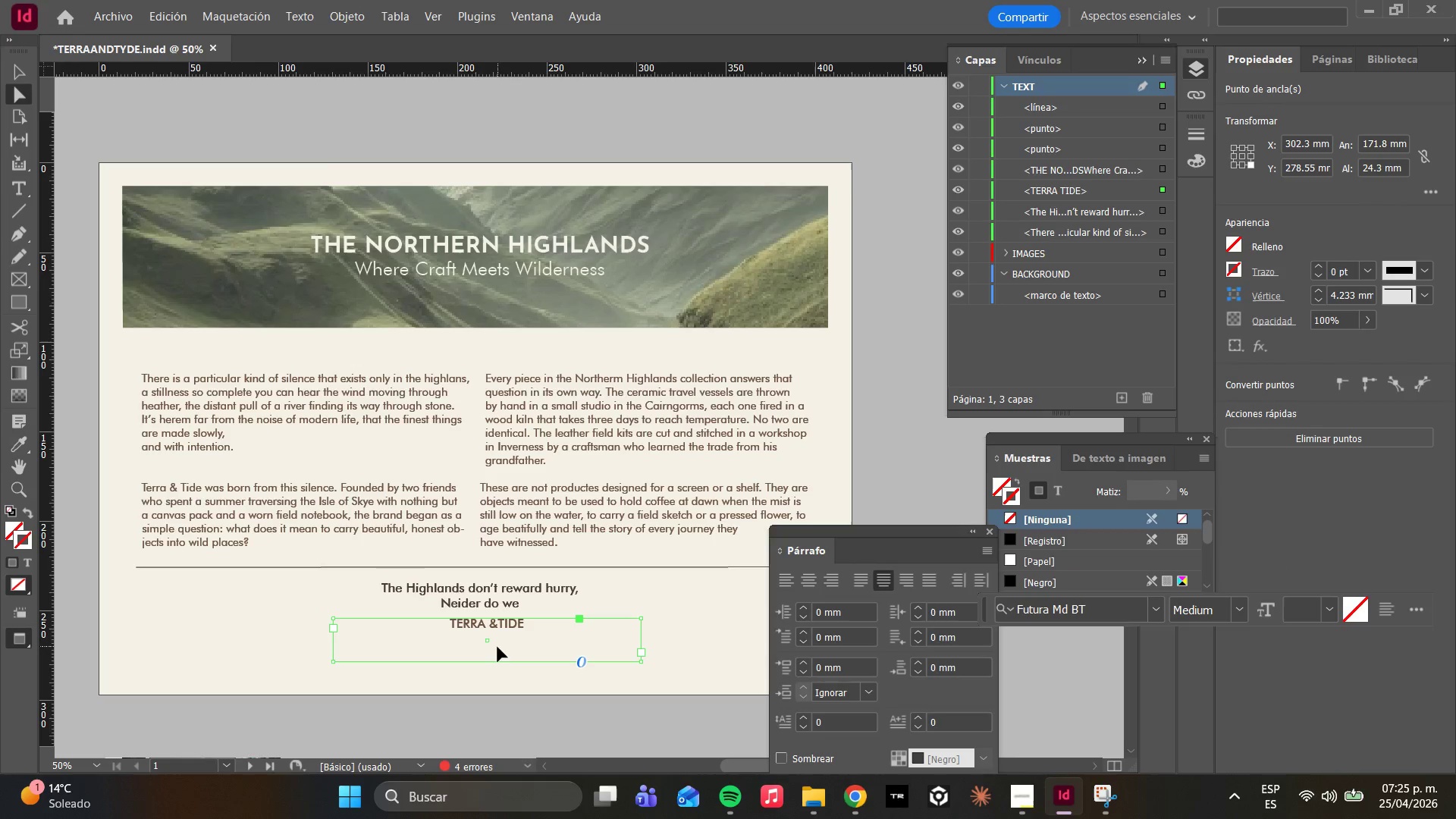 
left_click_drag(start_coordinate=[497, 645], to_coordinate=[499, 662])
 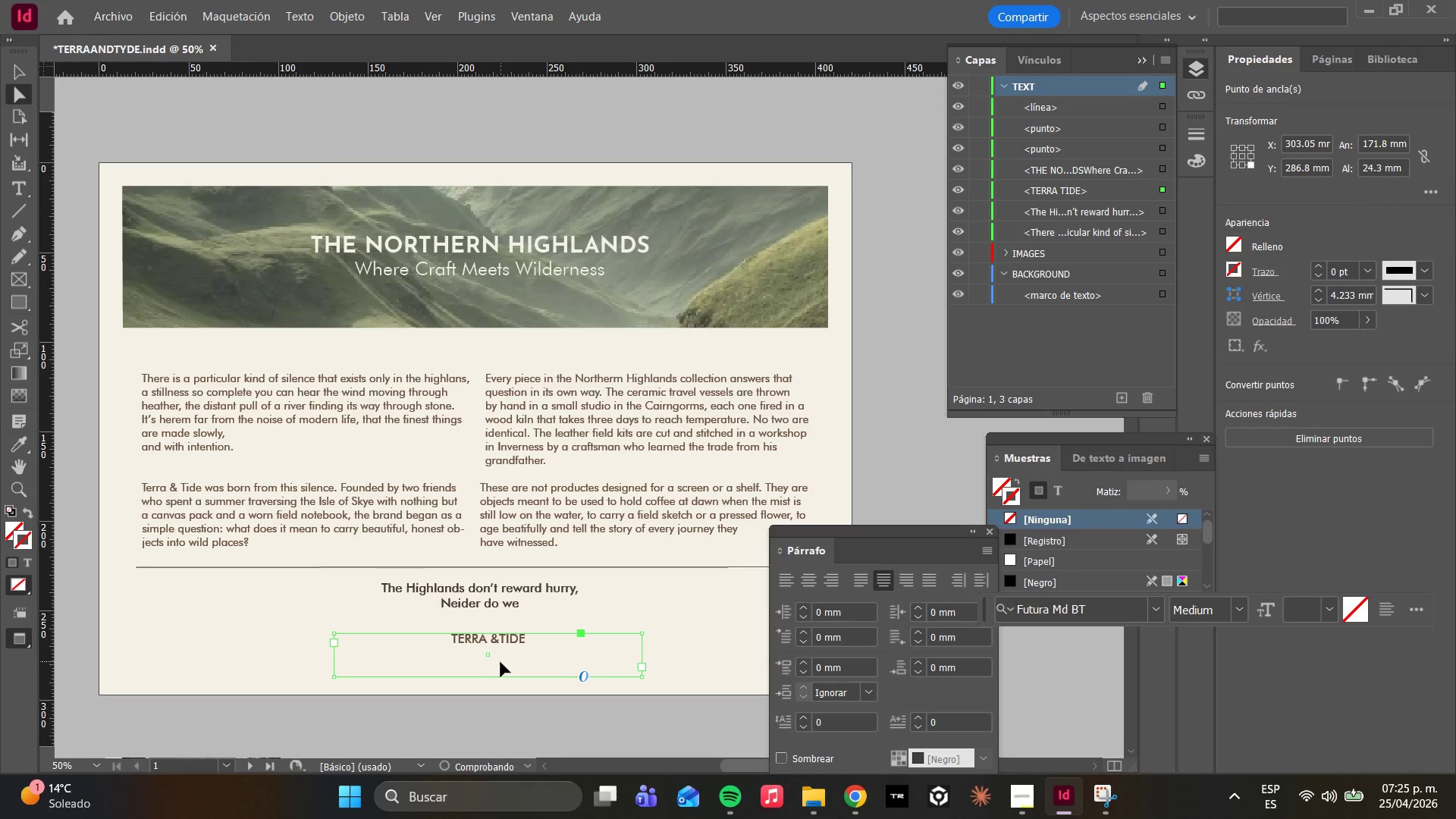 
left_click_drag(start_coordinate=[500, 662], to_coordinate=[495, 662])
 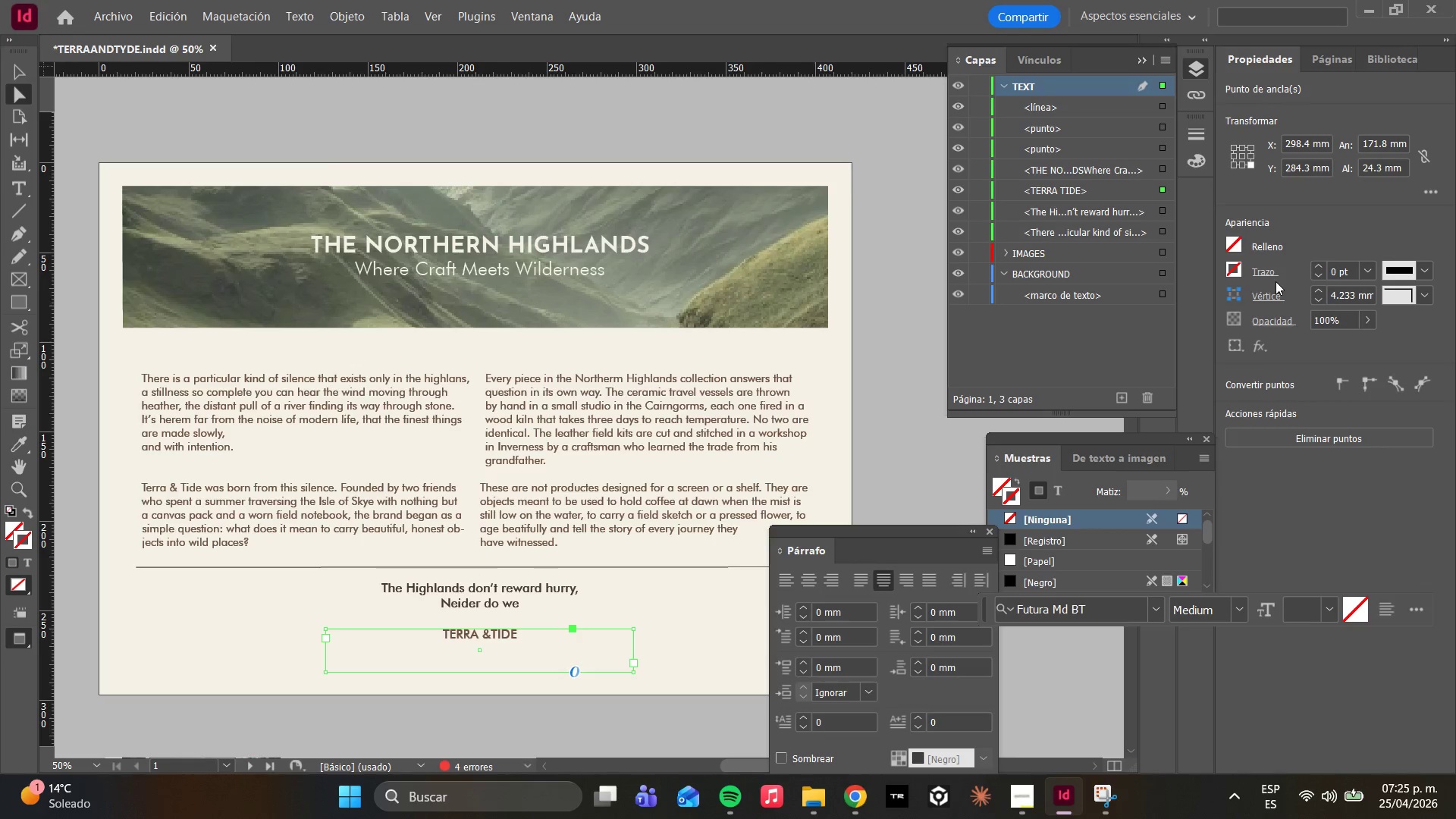 
key(T)
 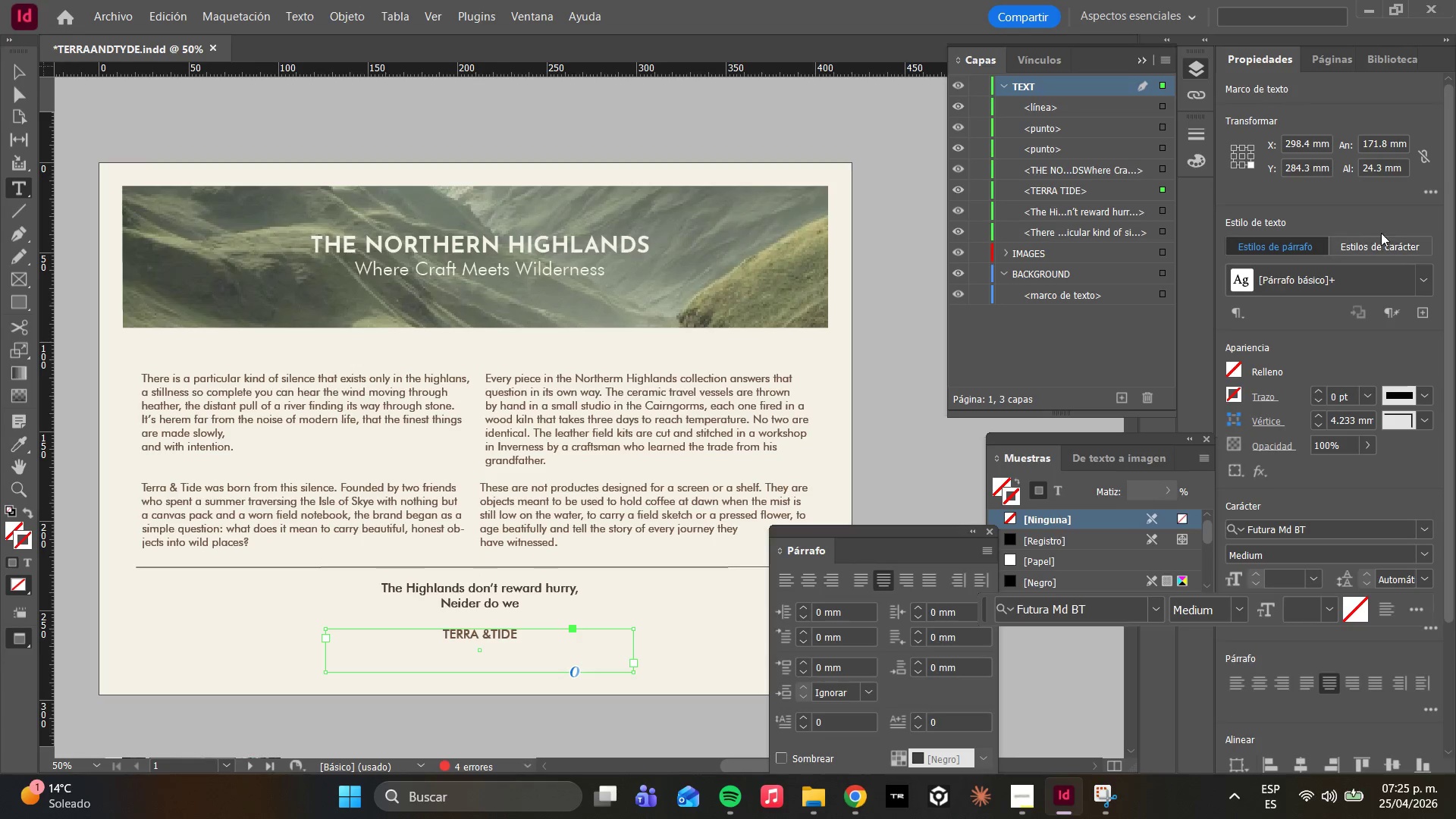 
double_click([1370, 253])
 